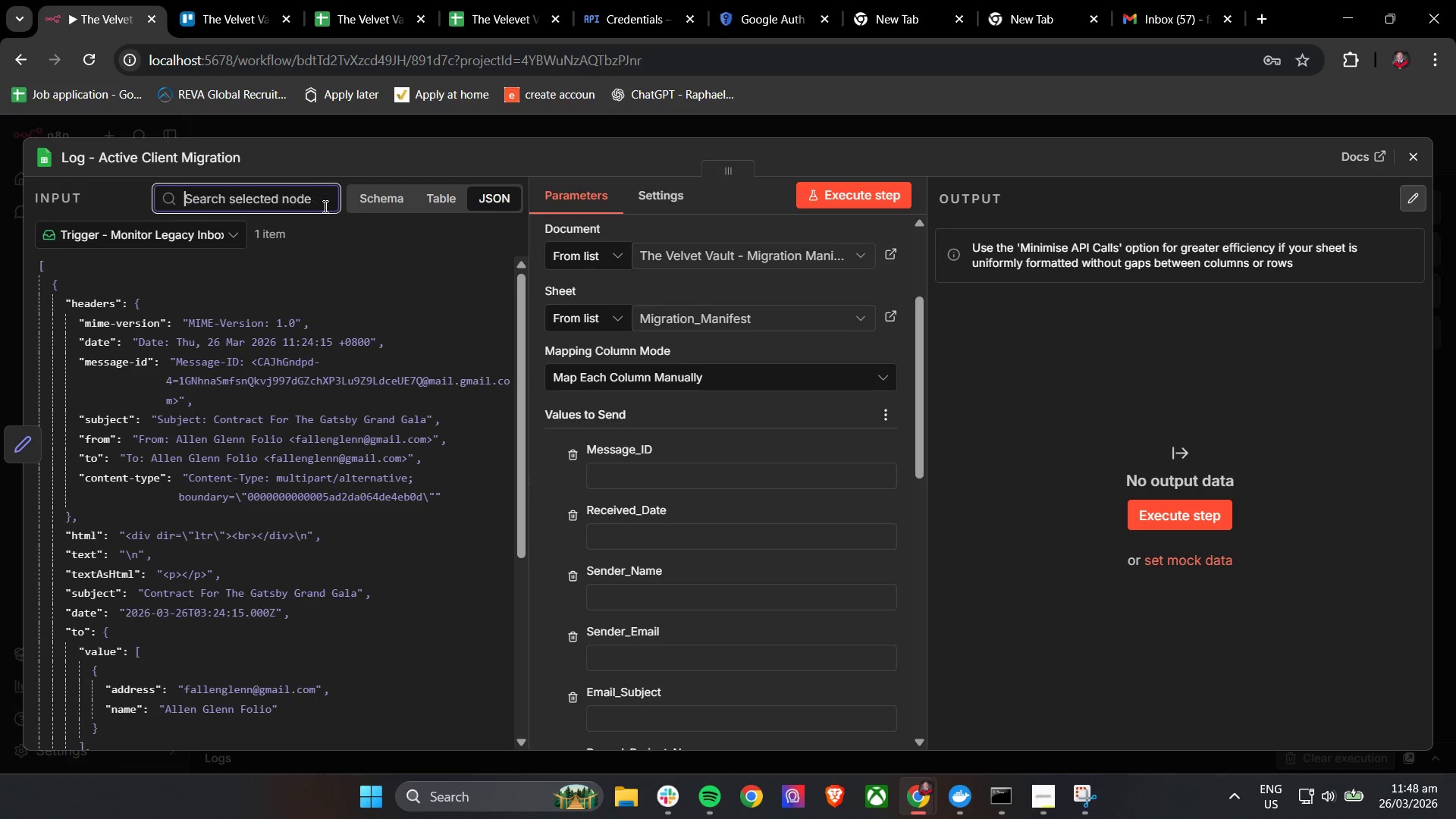 
type(message)
 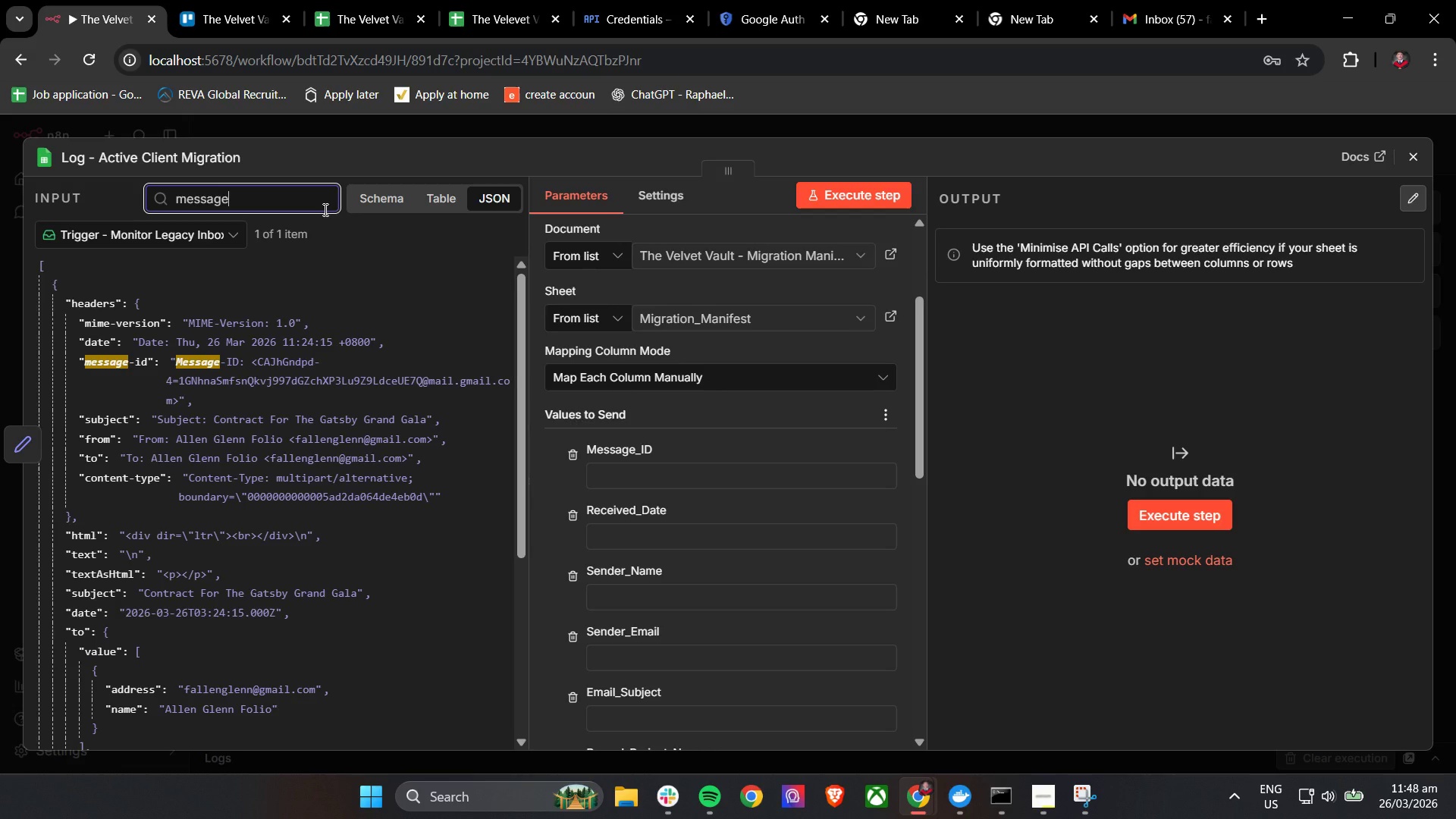 
wait(9.36)
 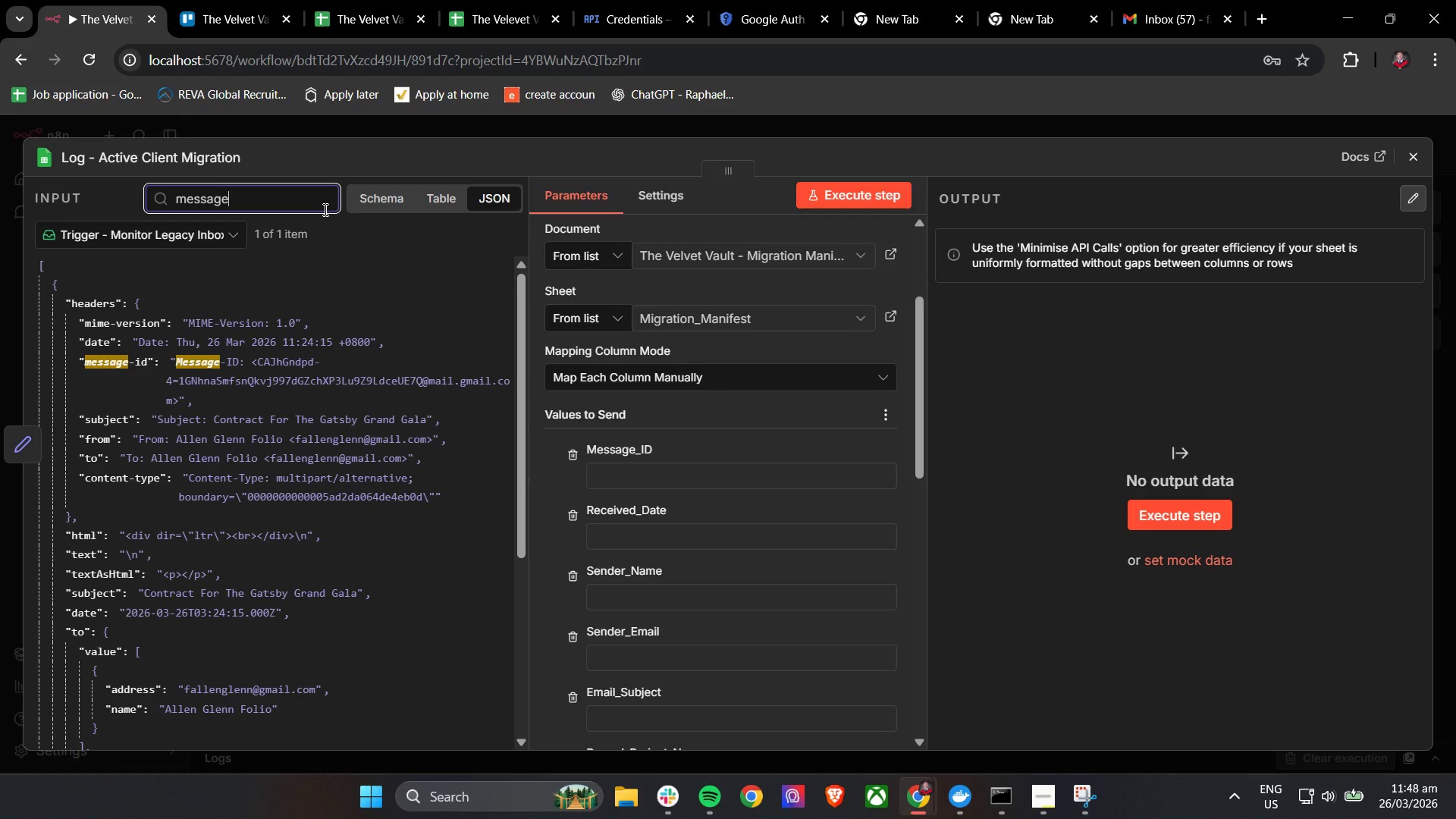 
scroll: coordinate [315, 493], scroll_direction: down, amount: 7.0
 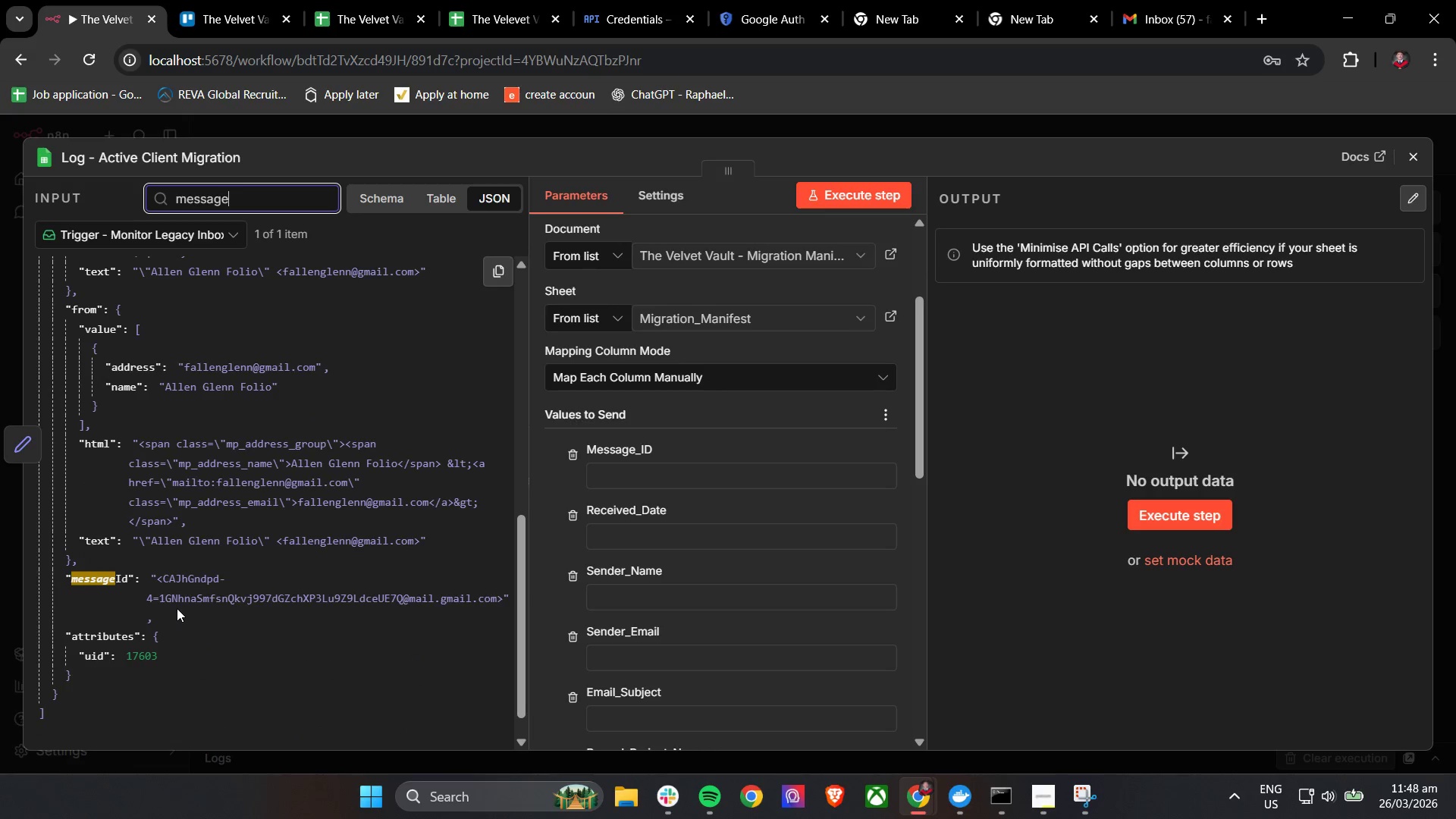 
scroll: coordinate [179, 590], scroll_direction: up, amount: 6.0
 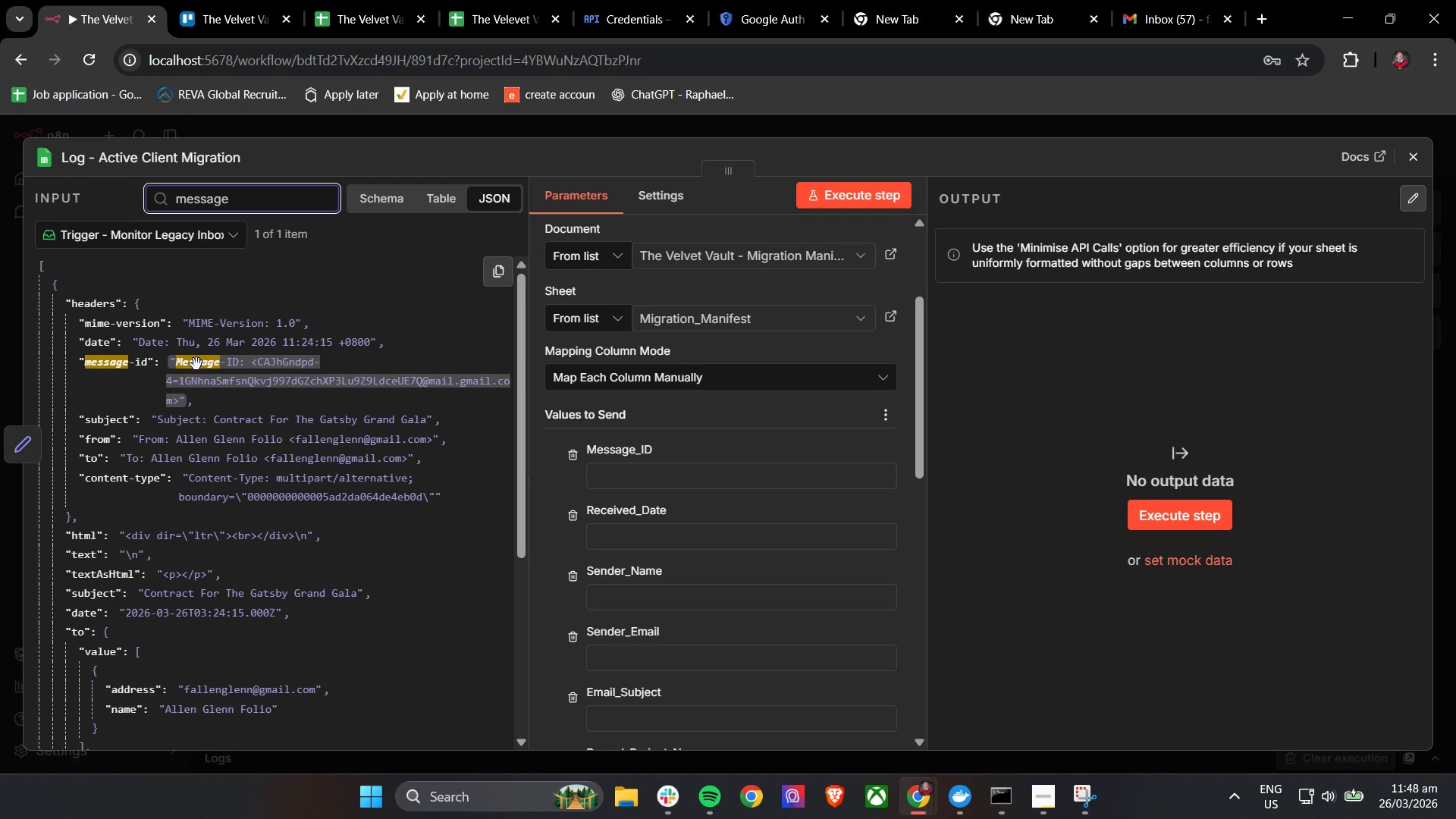 
left_click_drag(start_coordinate=[196, 364], to_coordinate=[659, 487])
 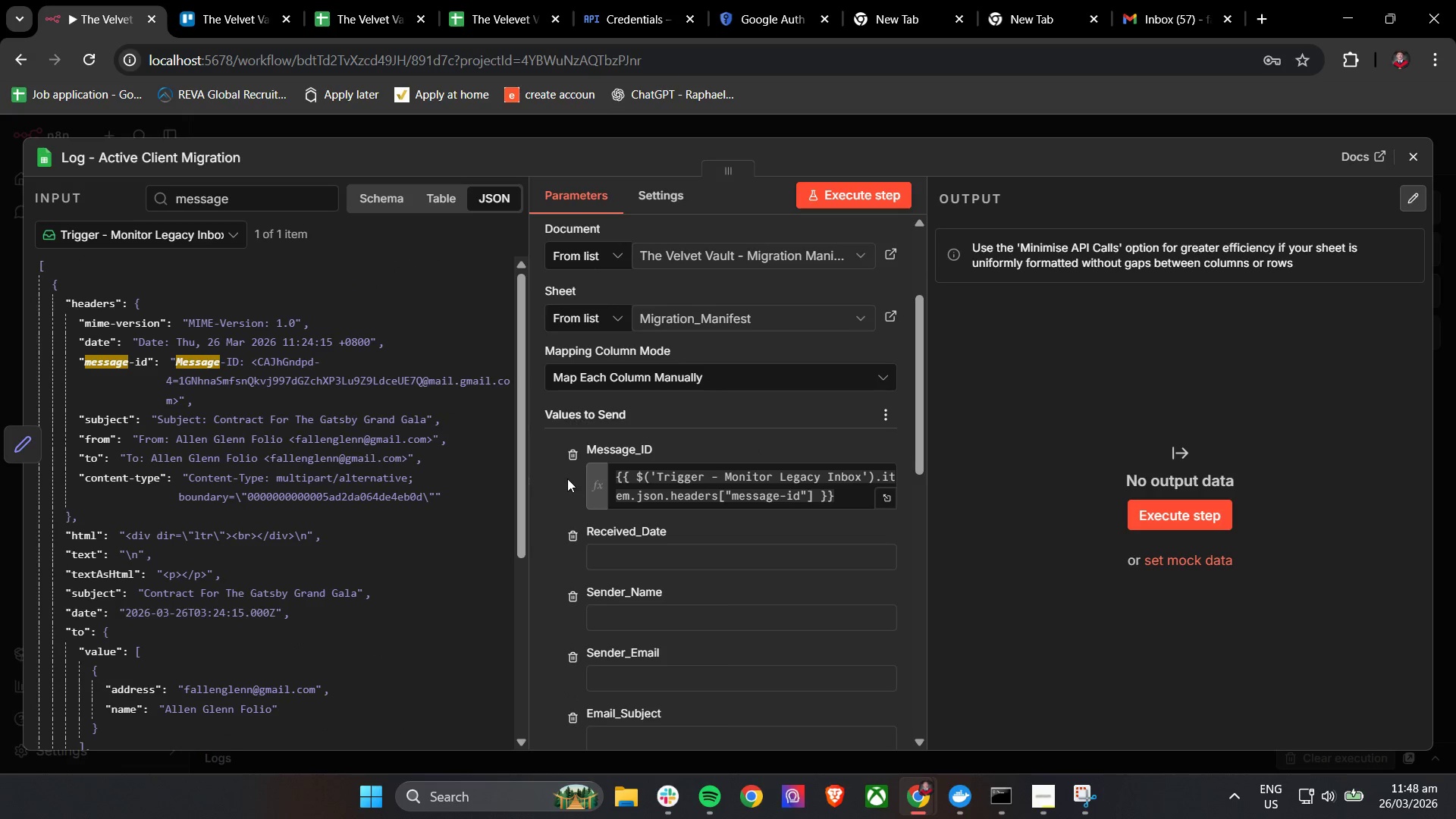 
left_click([564, 474])
 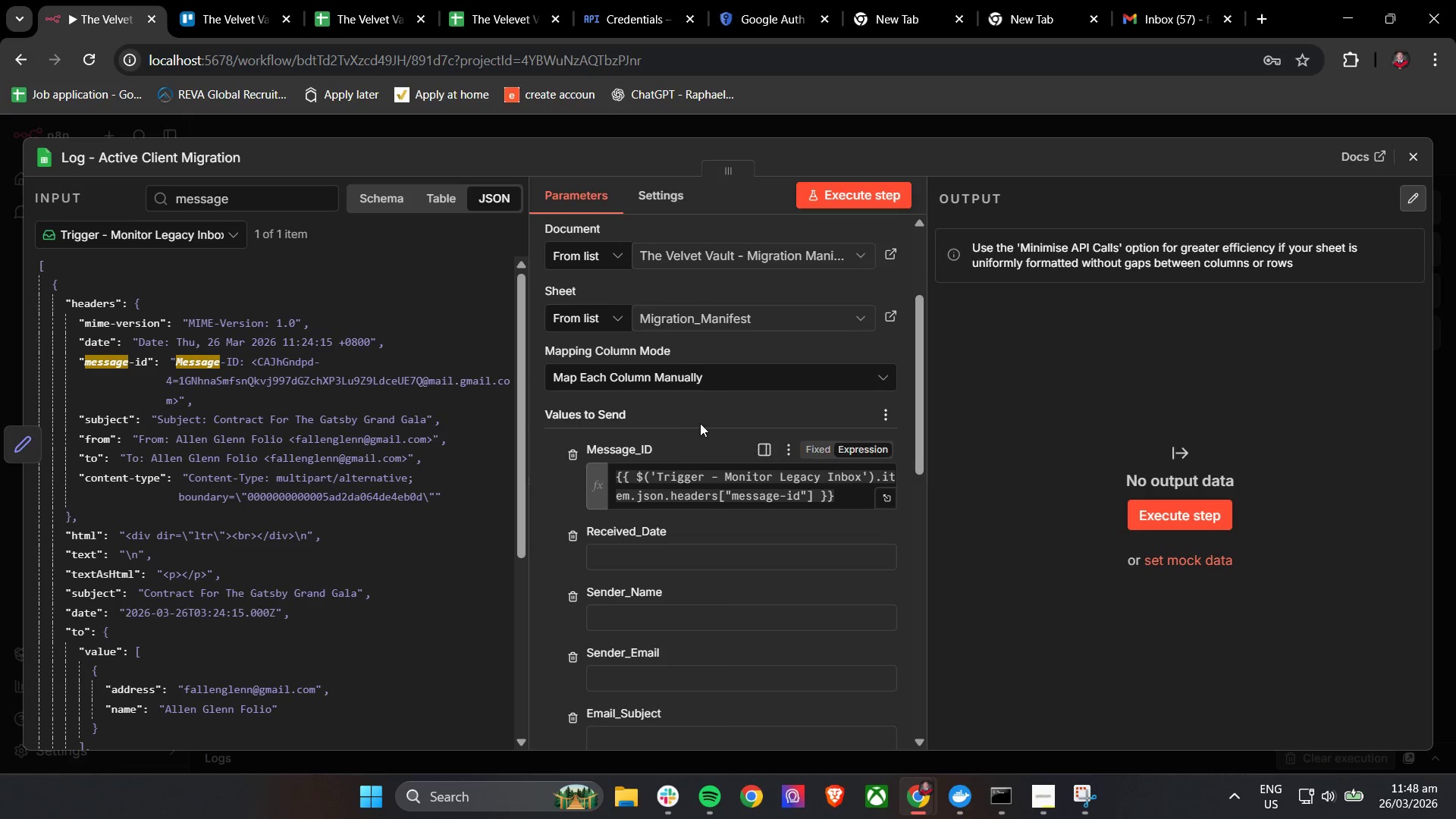 
left_click([703, 422])
 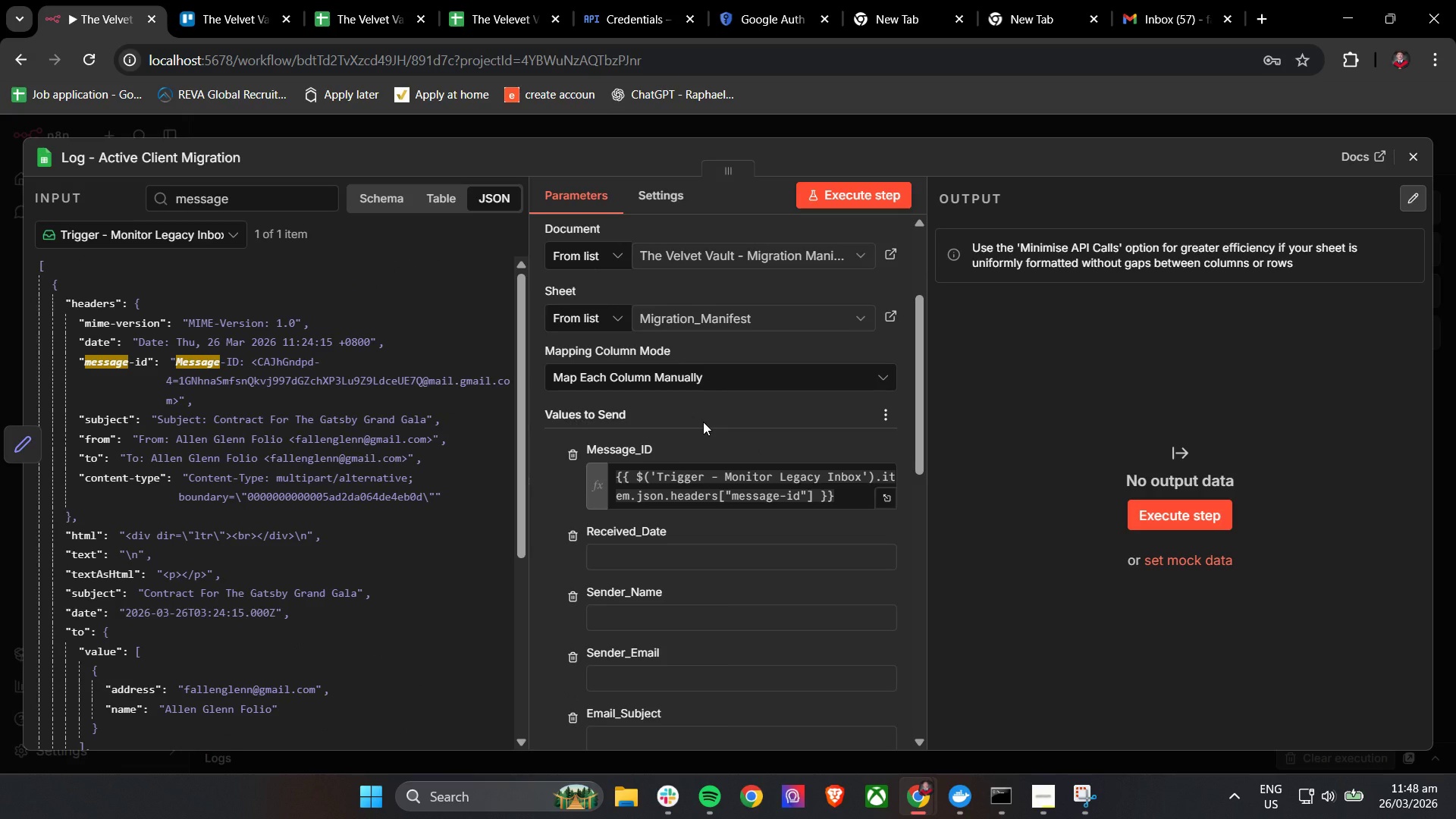 
wait(11.7)
 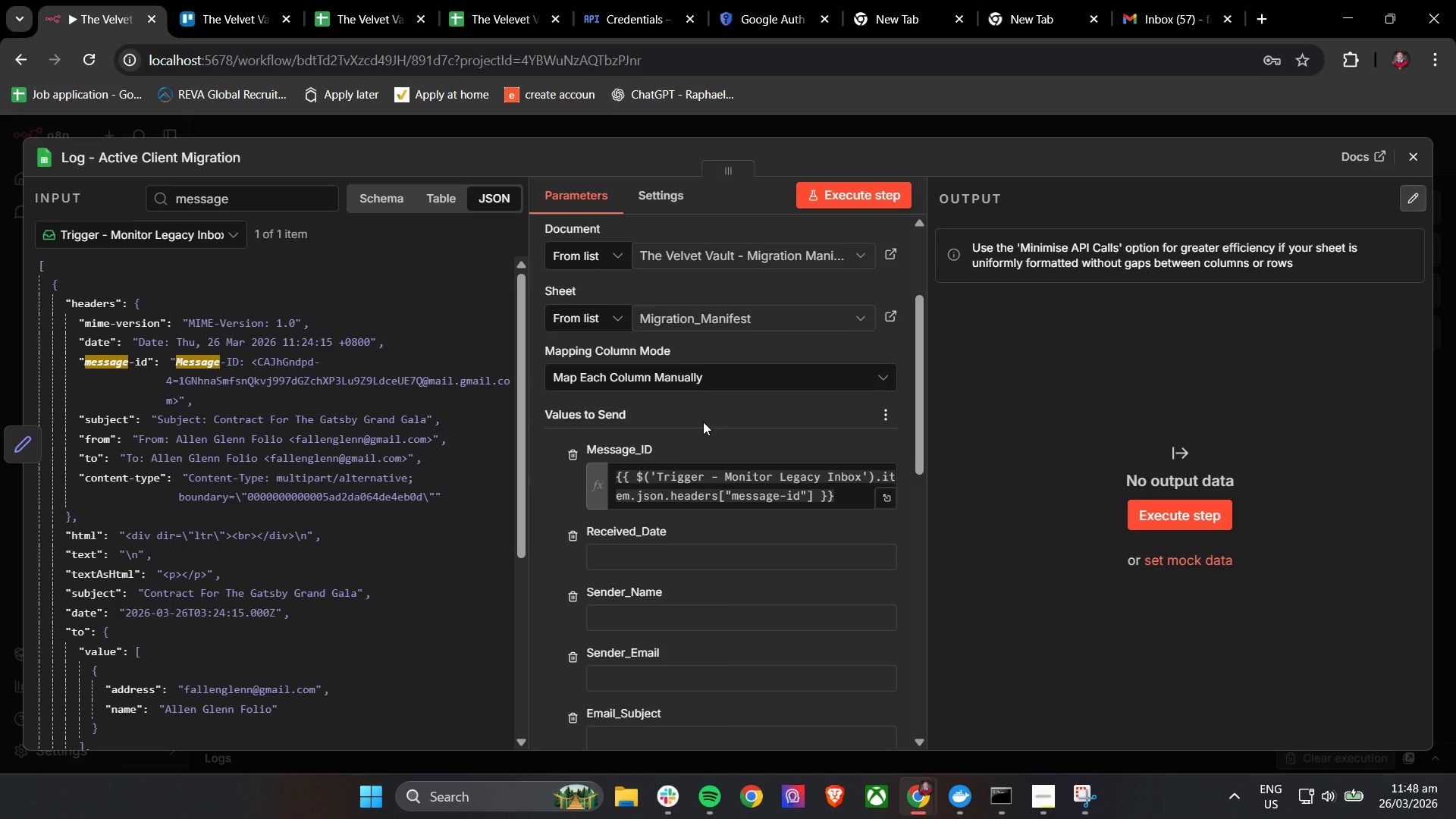 
left_click_drag(start_coordinate=[147, 348], to_coordinate=[670, 567])
 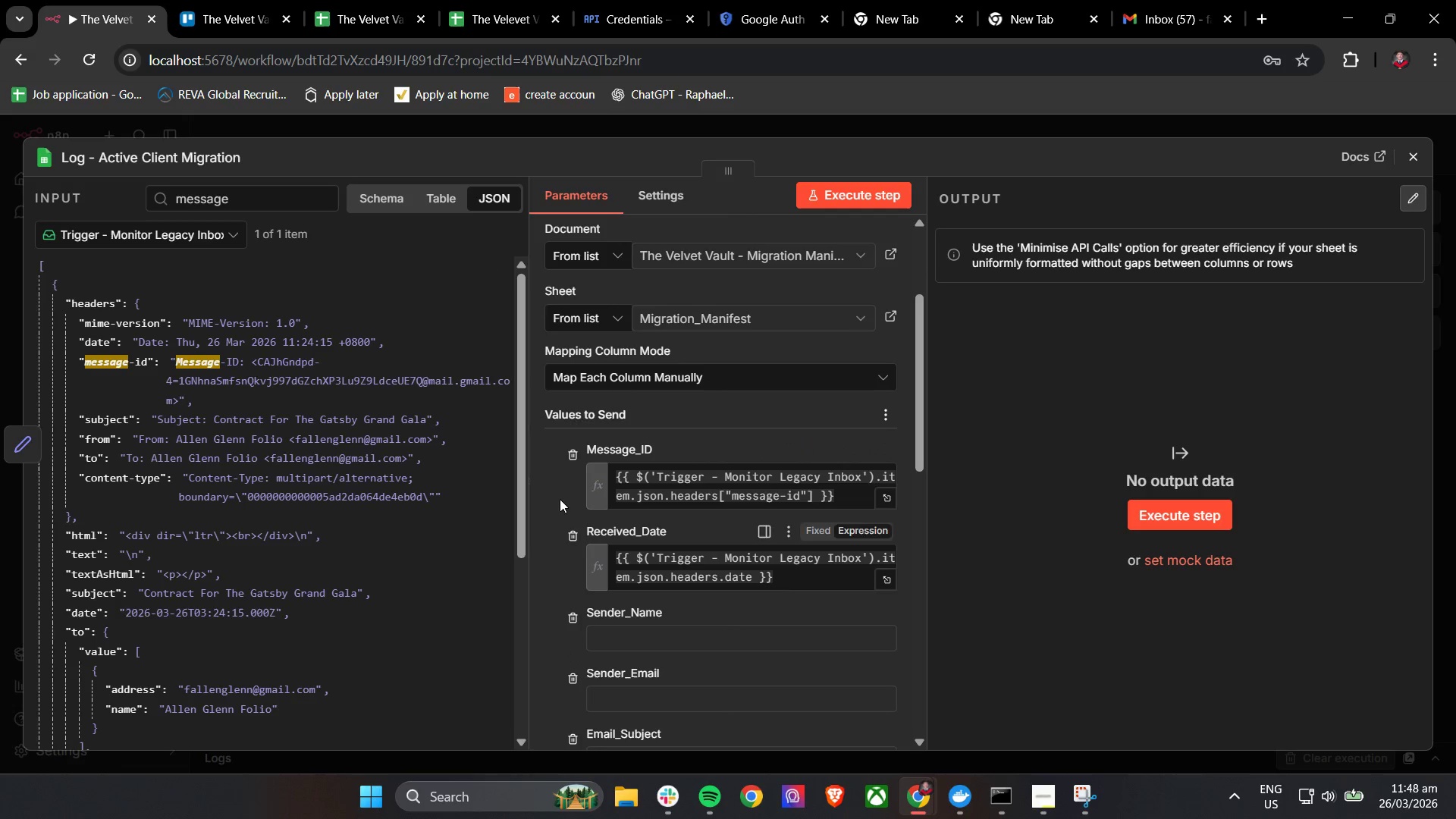 
left_click([553, 488])
 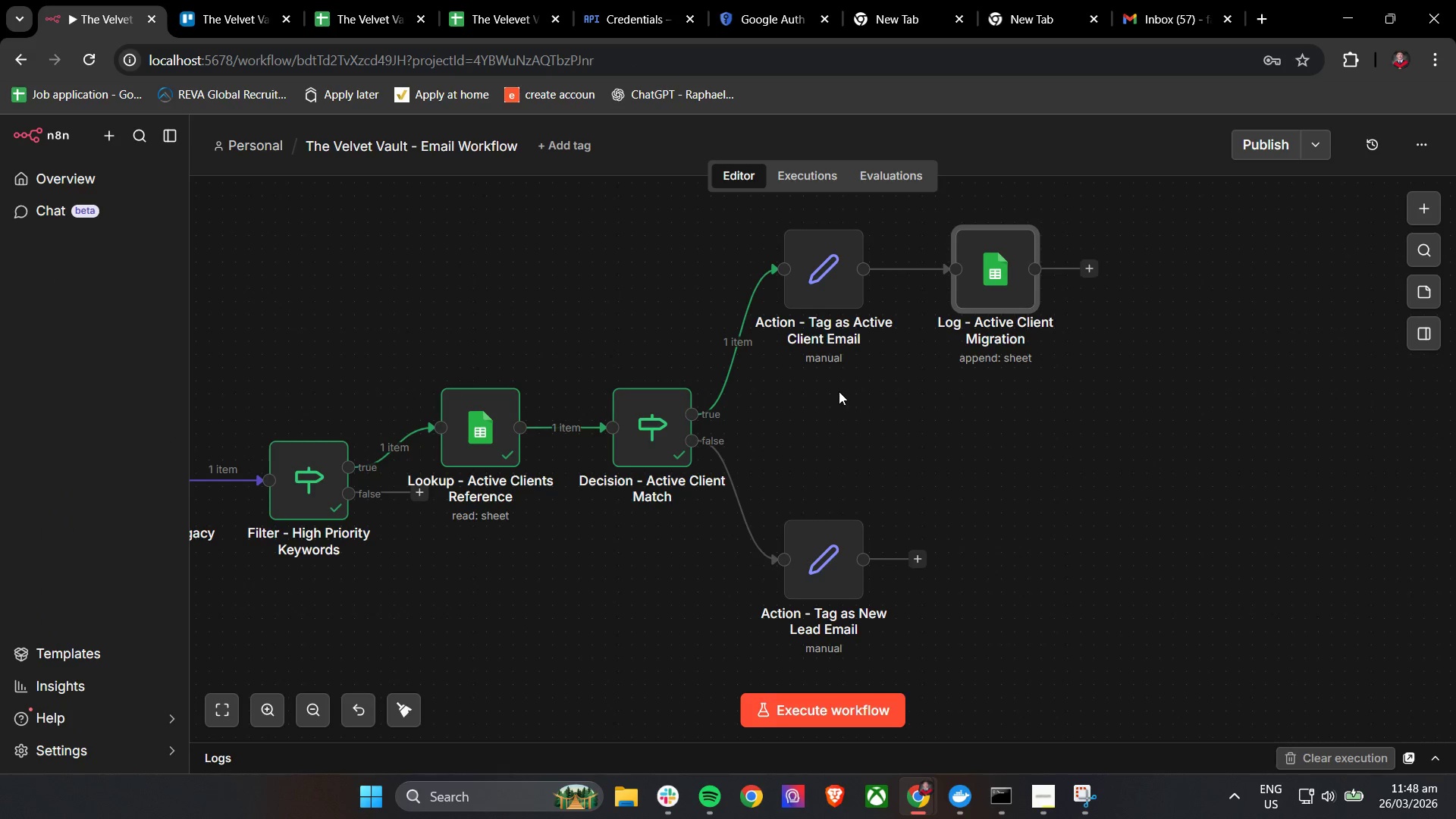 
left_click_drag(start_coordinate=[893, 382], to_coordinate=[896, 431])
 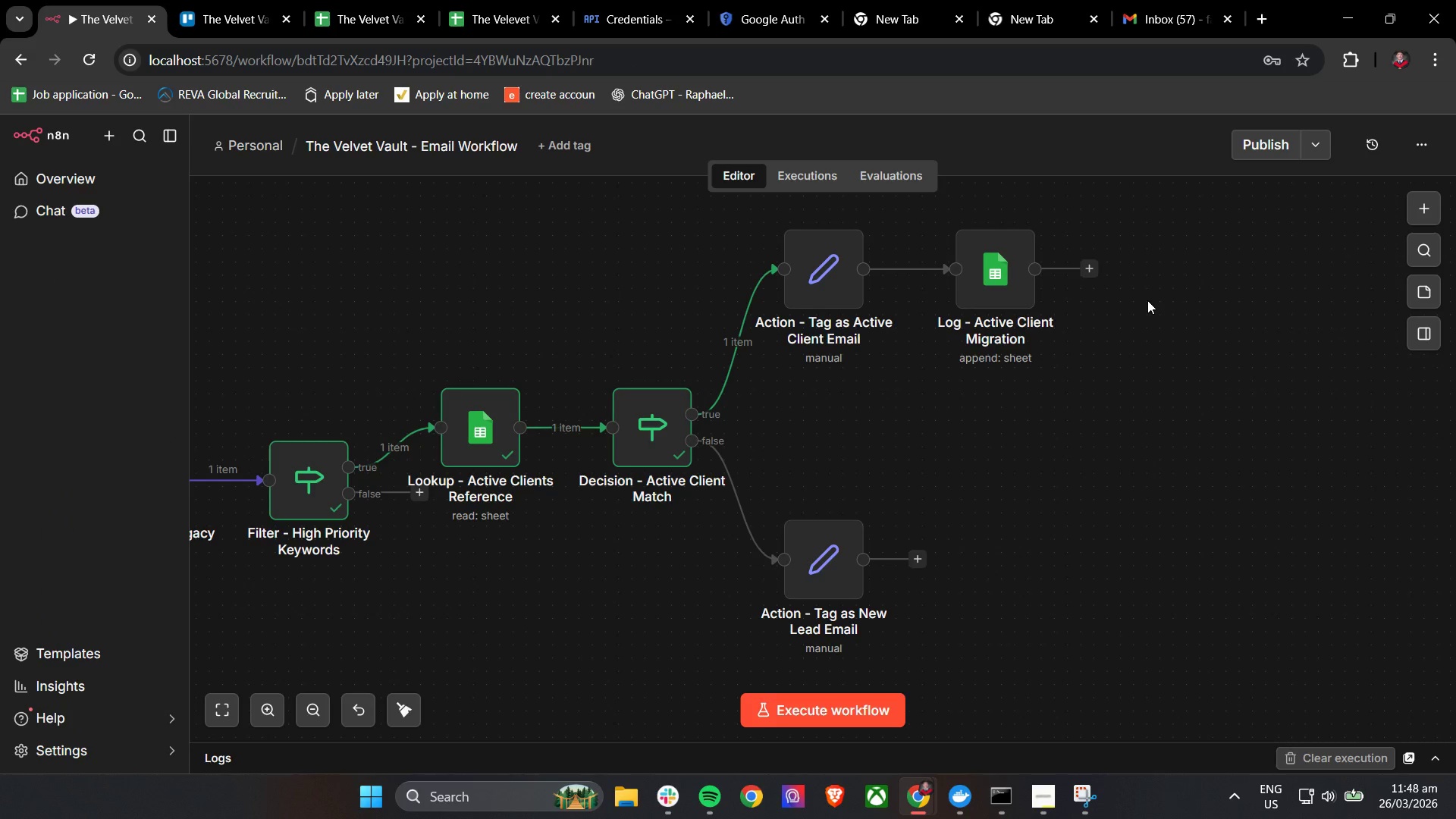 
hold_key(key=AltLeft, duration=1.67)
 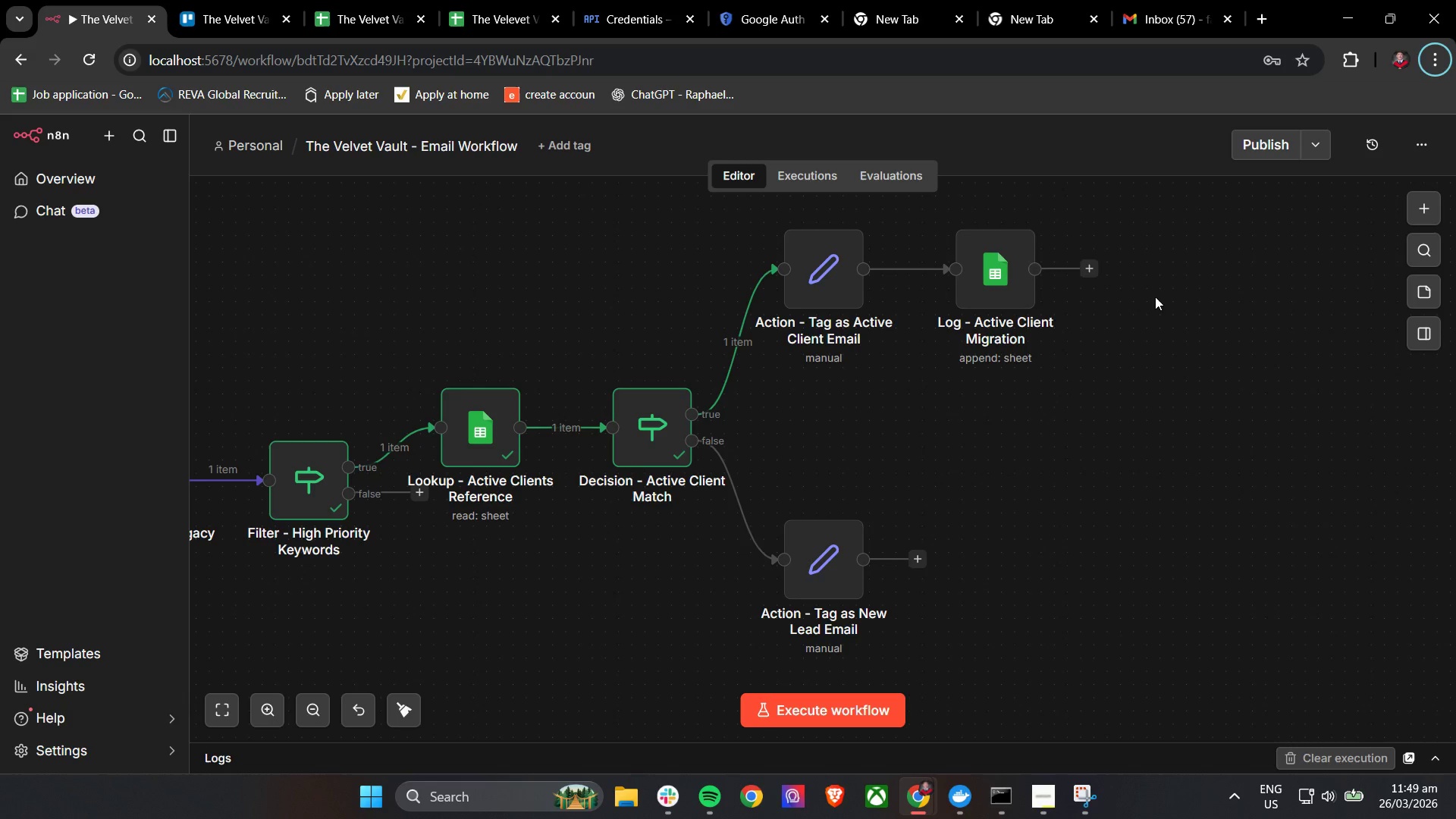 
hold_key(key=ShiftLeft, duration=0.34)
 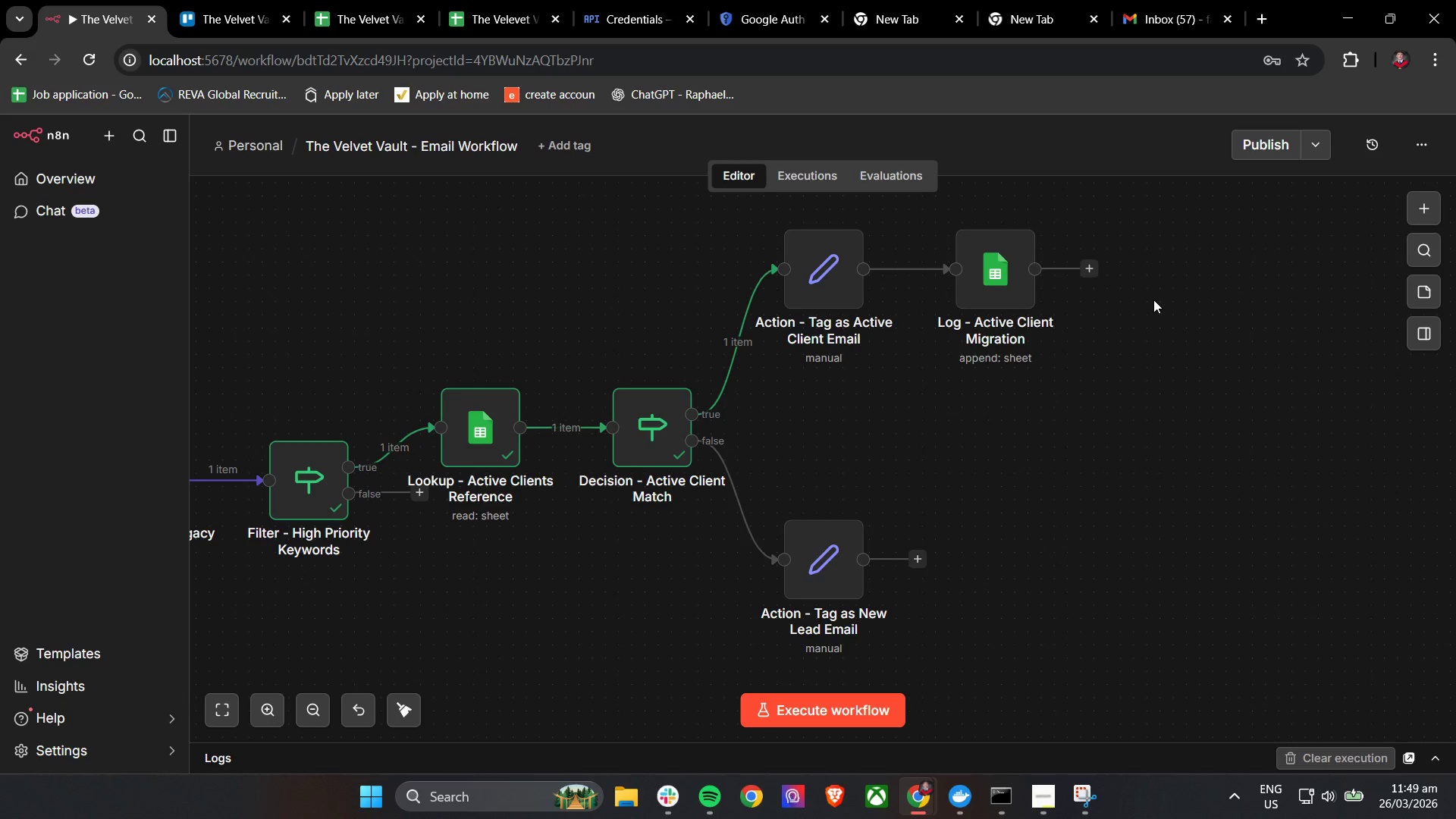 
key(Alt+AltLeft)
 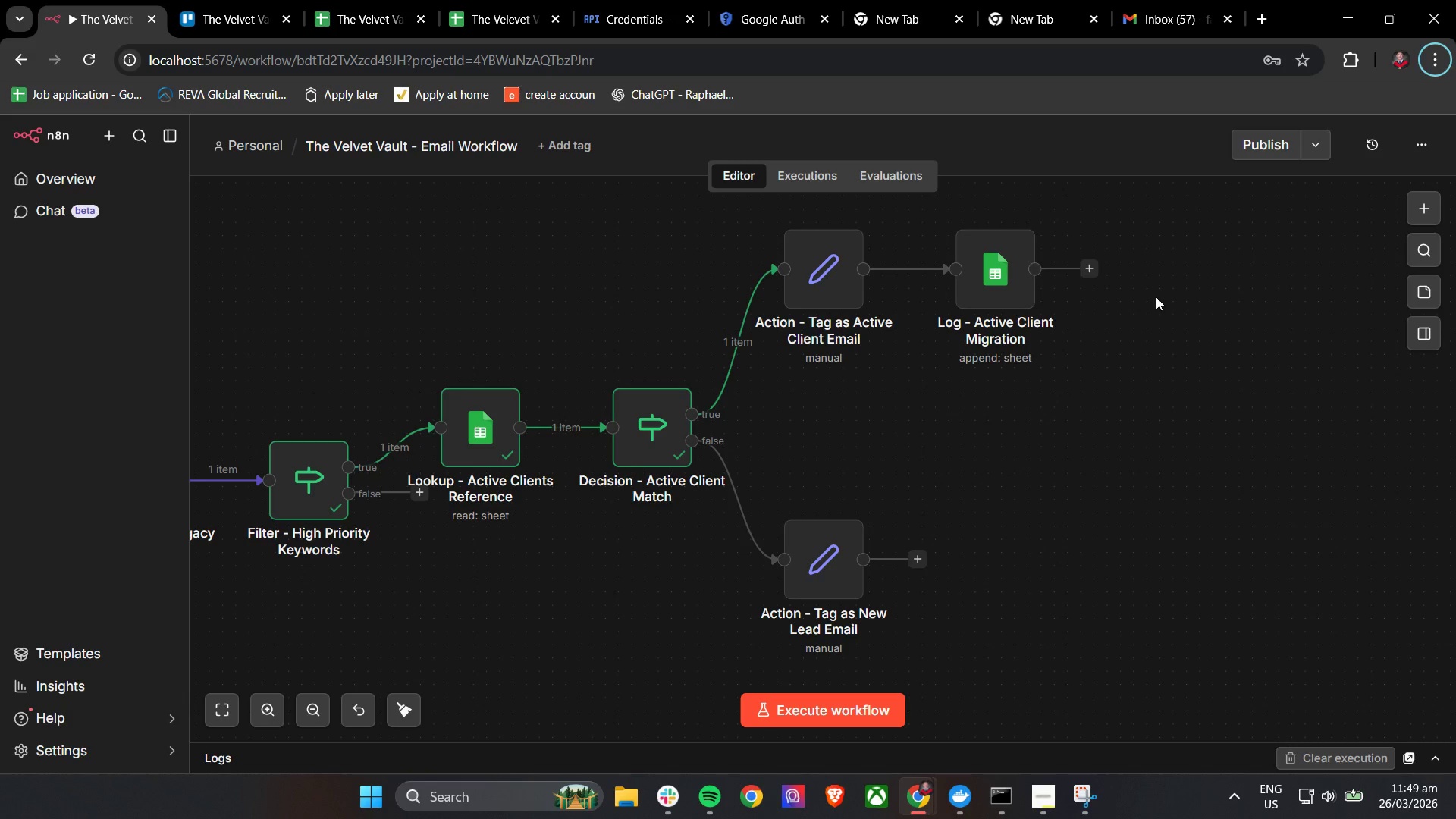 
hold_key(key=ControlLeft, duration=0.72)
left_click_drag(start_coordinate=[1156, 297], to_coordinate=[1163, 378])
 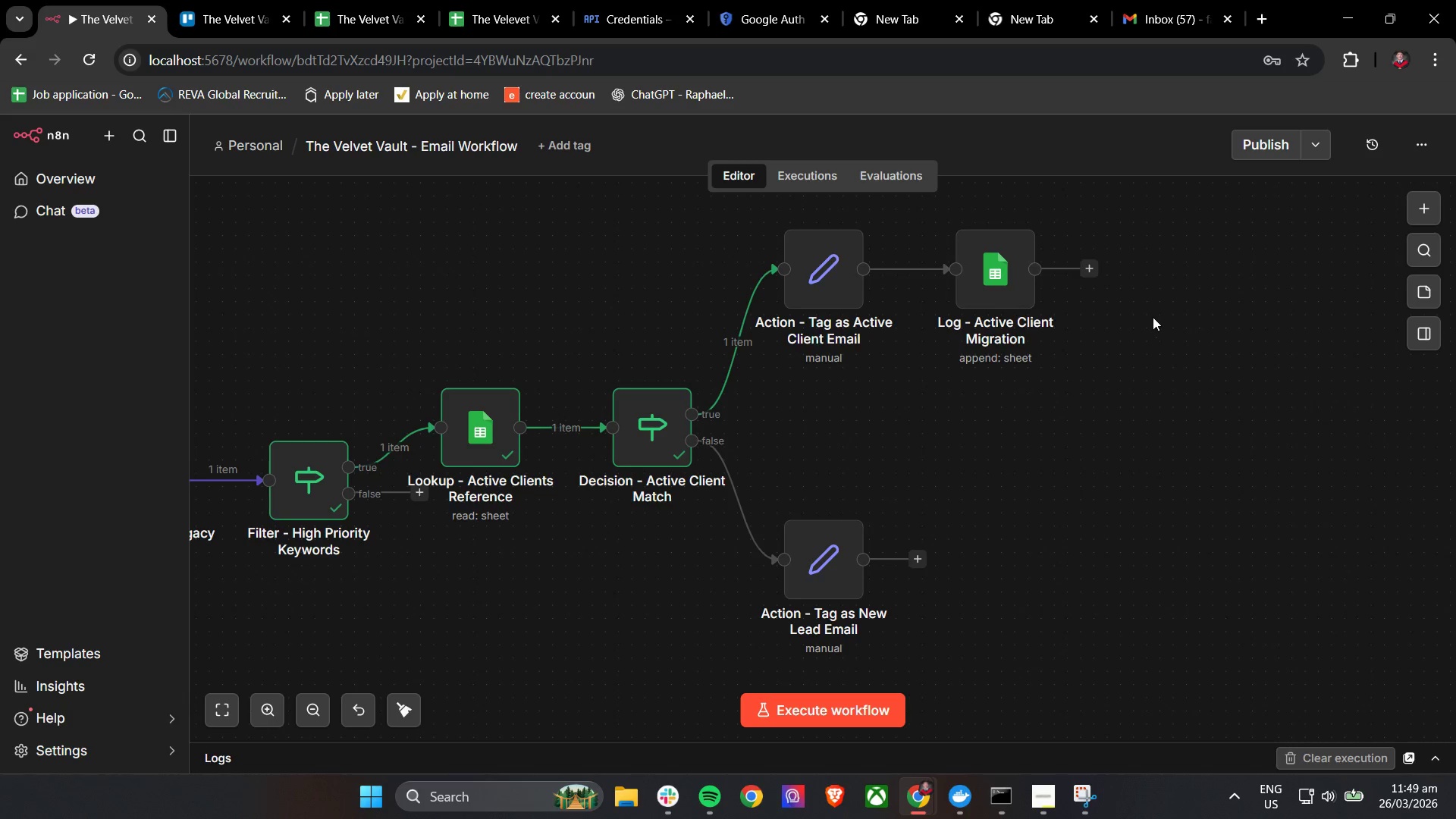 
hold_key(key=ControlLeft, duration=0.8)
left_click_drag(start_coordinate=[1152, 312], to_coordinate=[1147, 382])
 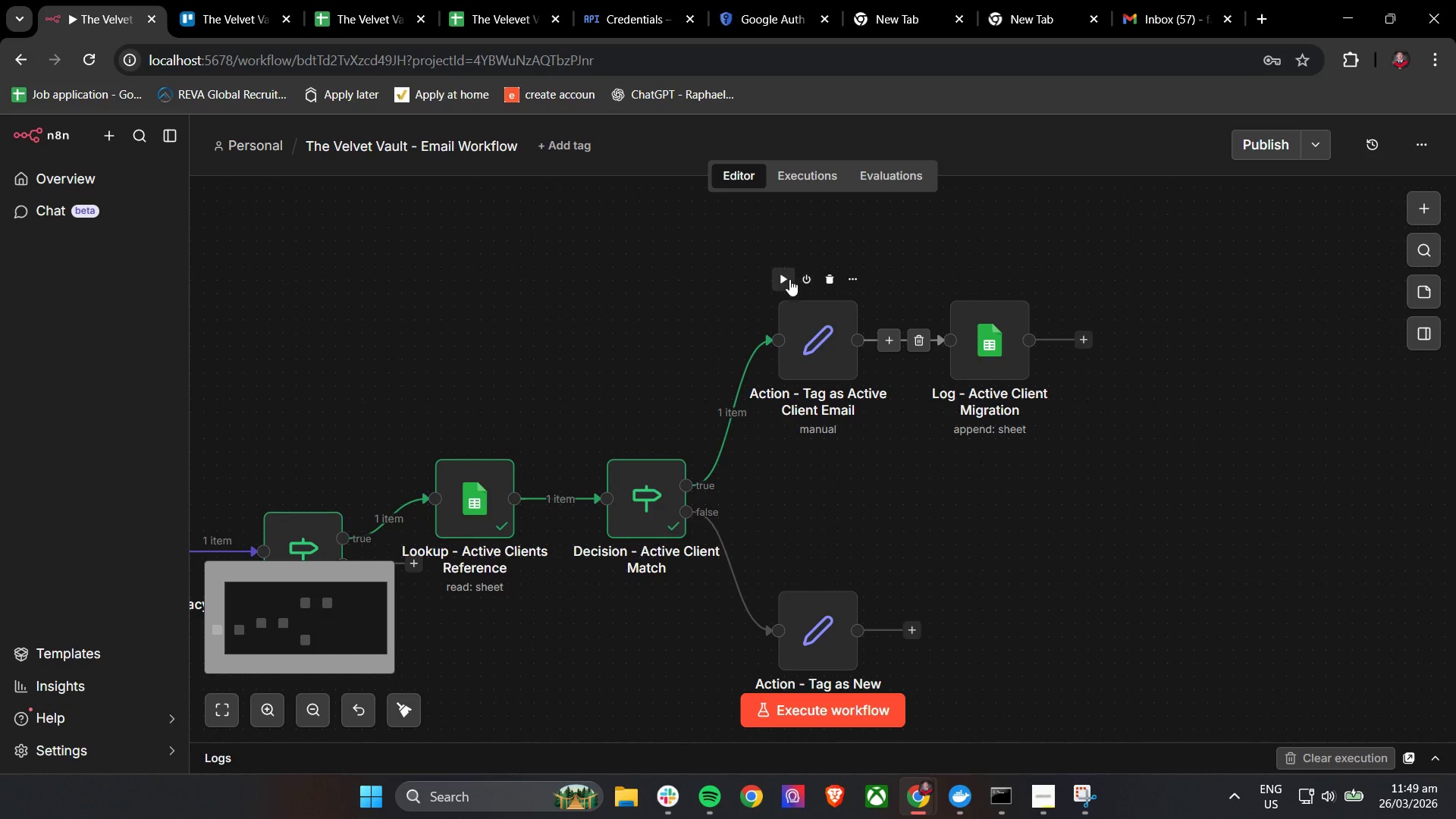 
left_click([786, 278])
 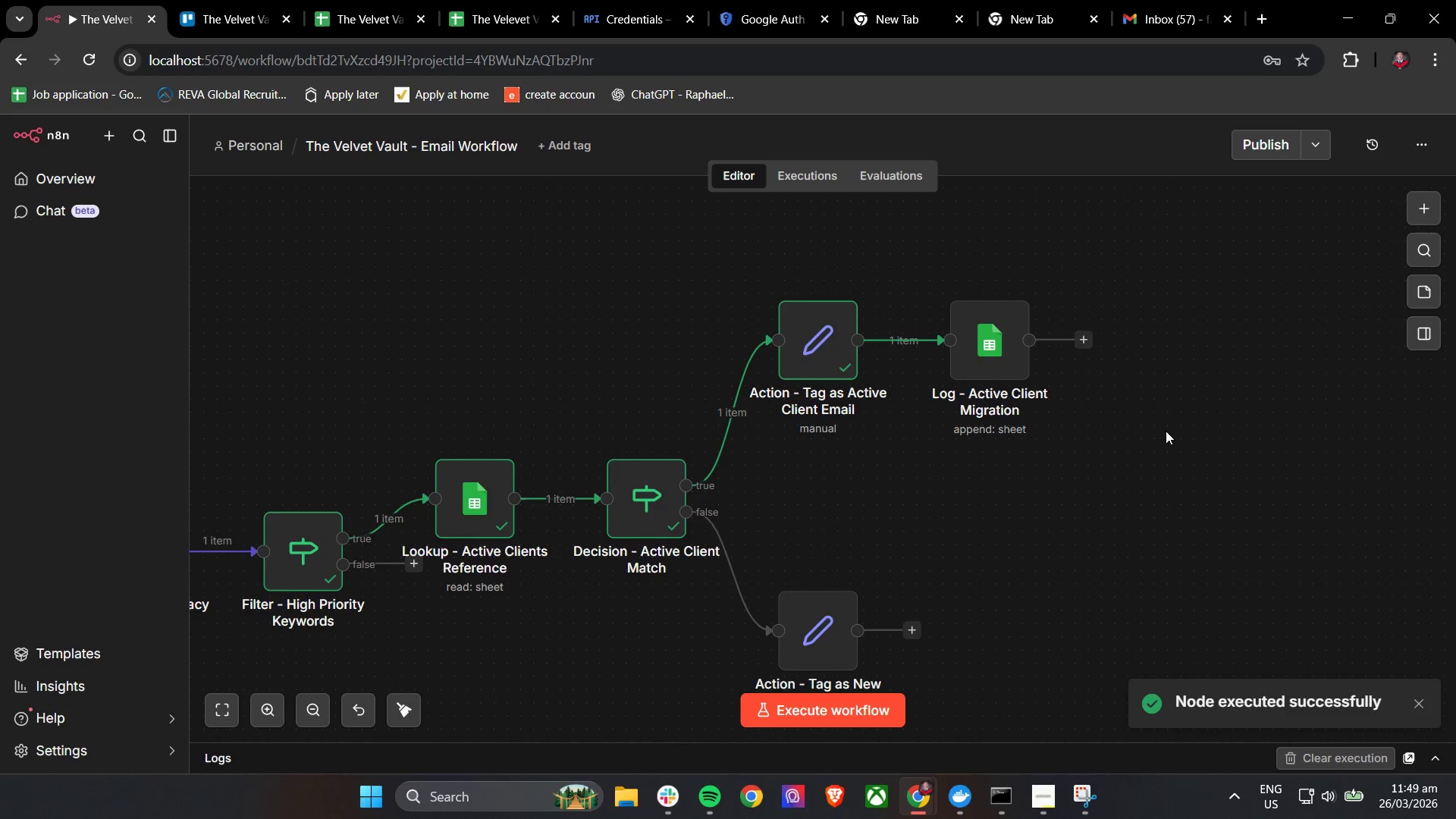 
left_click([1003, 354])
 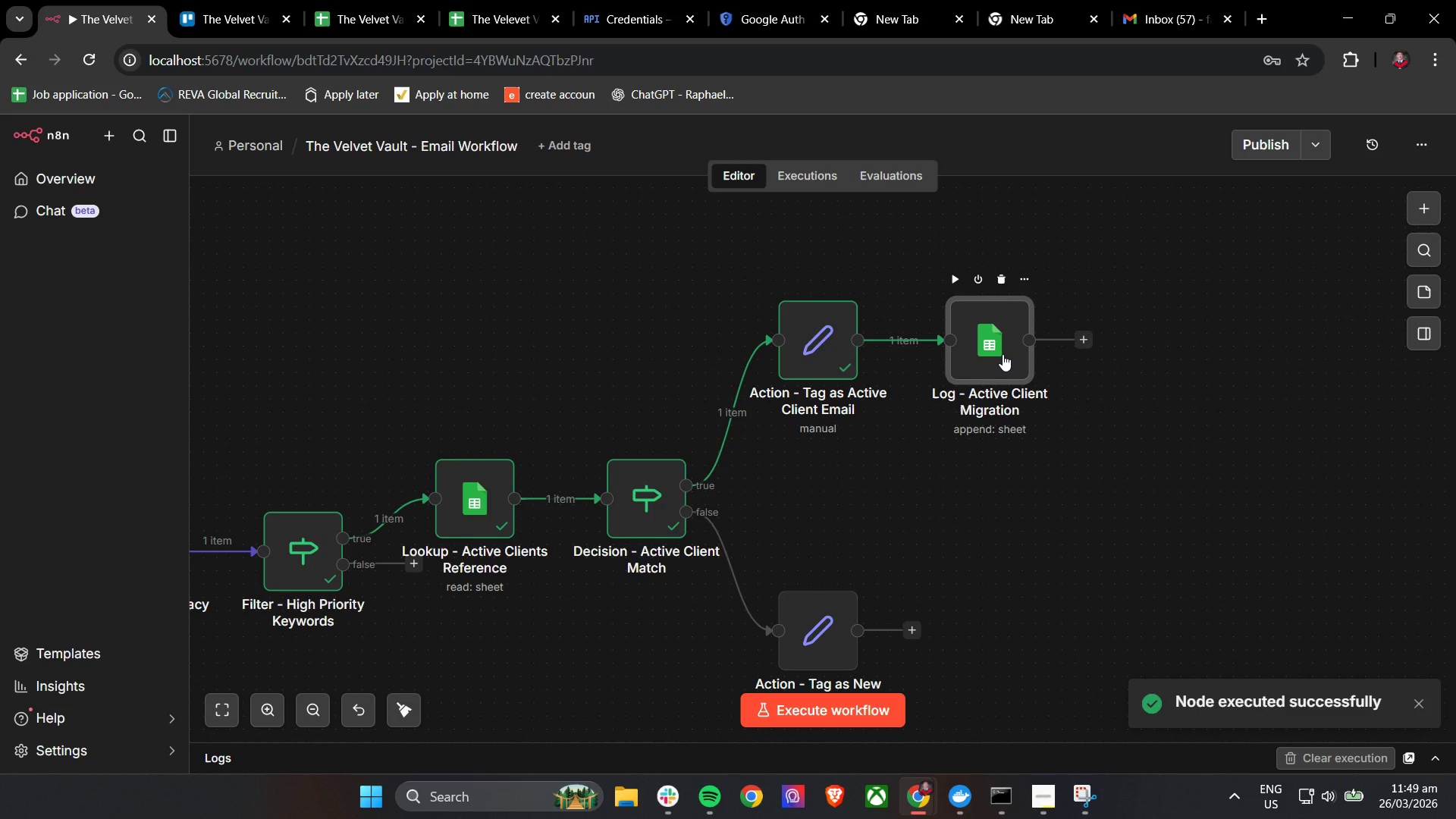 
double_click([1003, 354])
 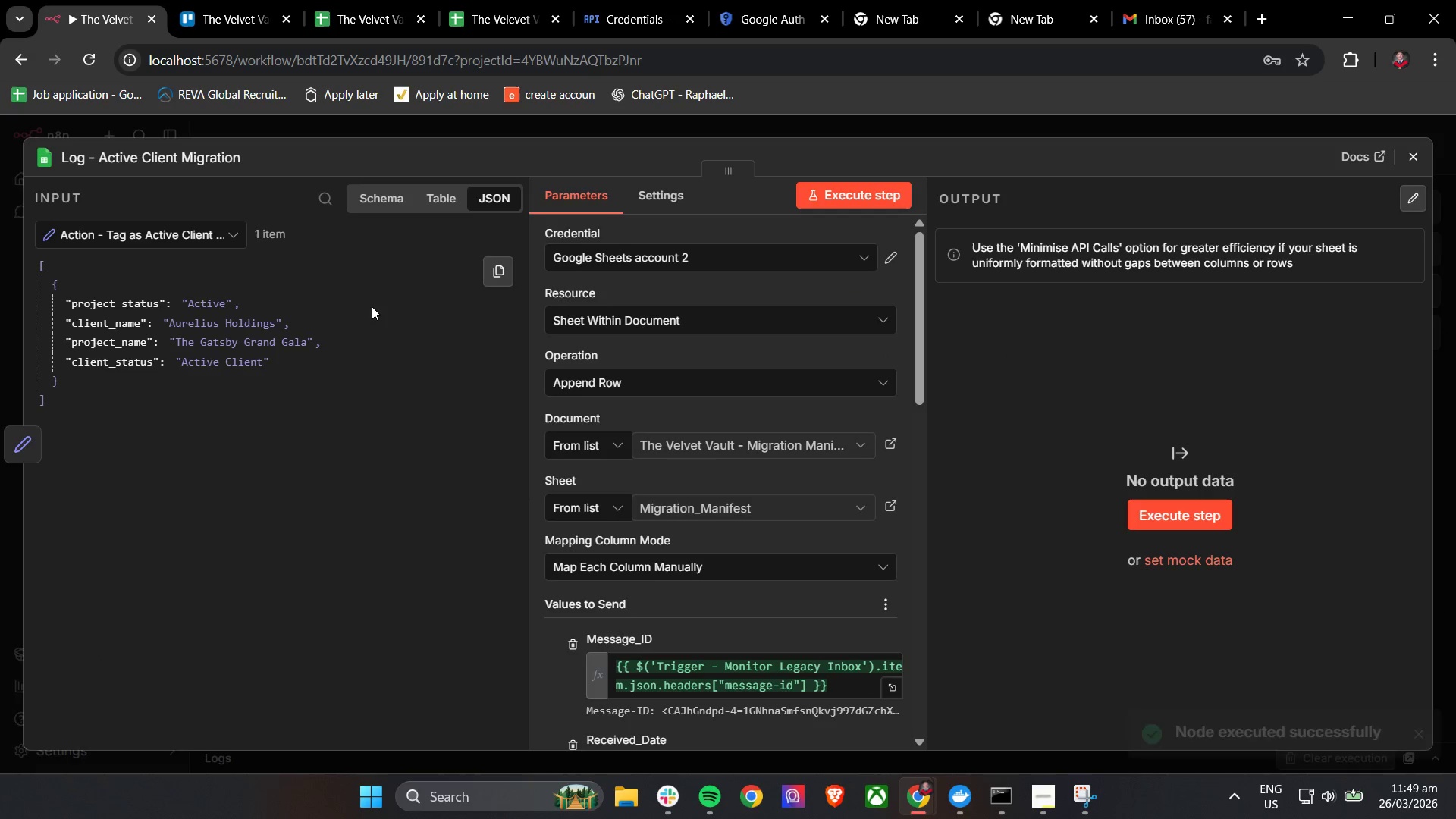 
scroll: coordinate [692, 460], scroll_direction: down, amount: 5.0
 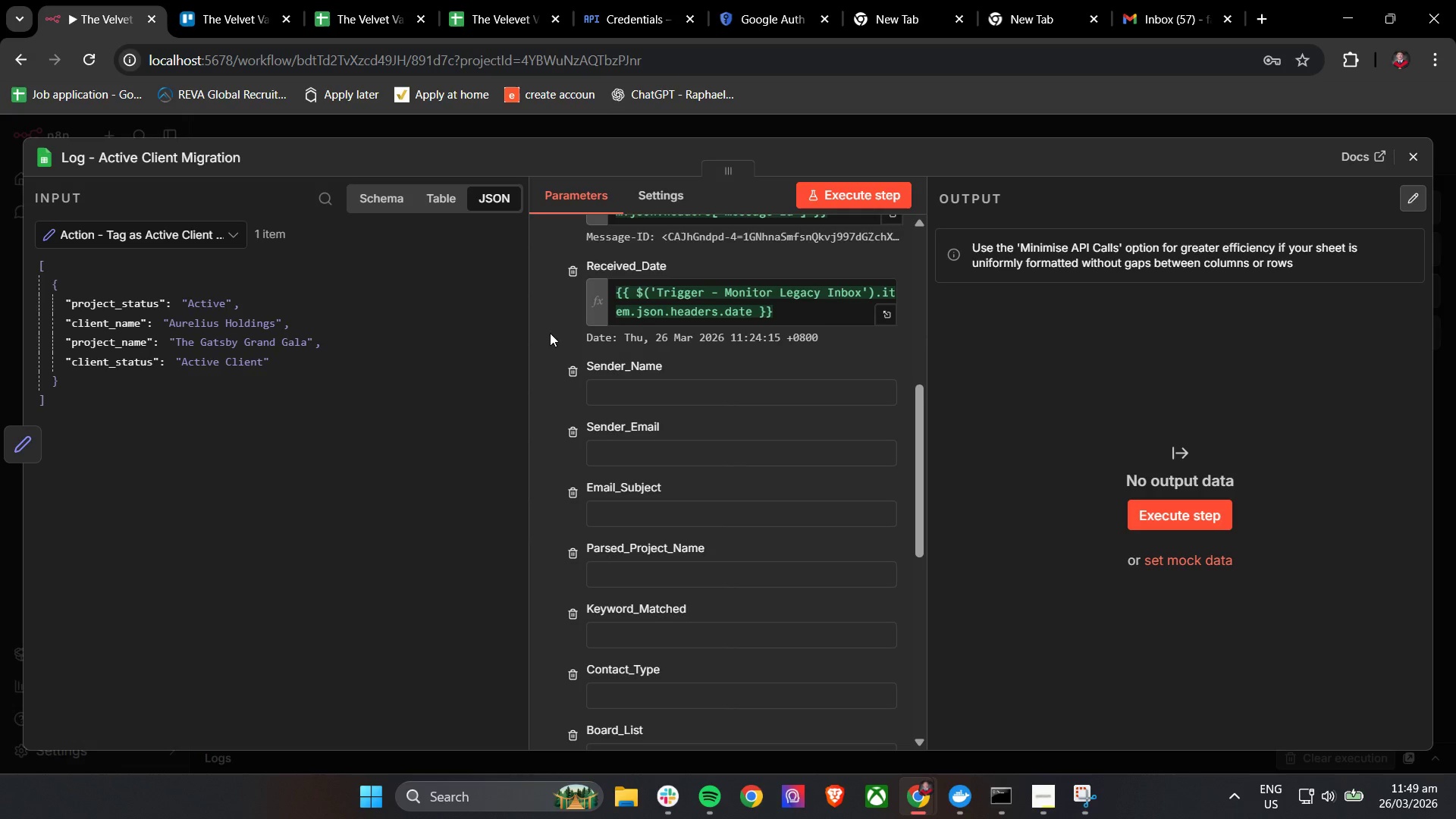 
left_click([558, 324])
 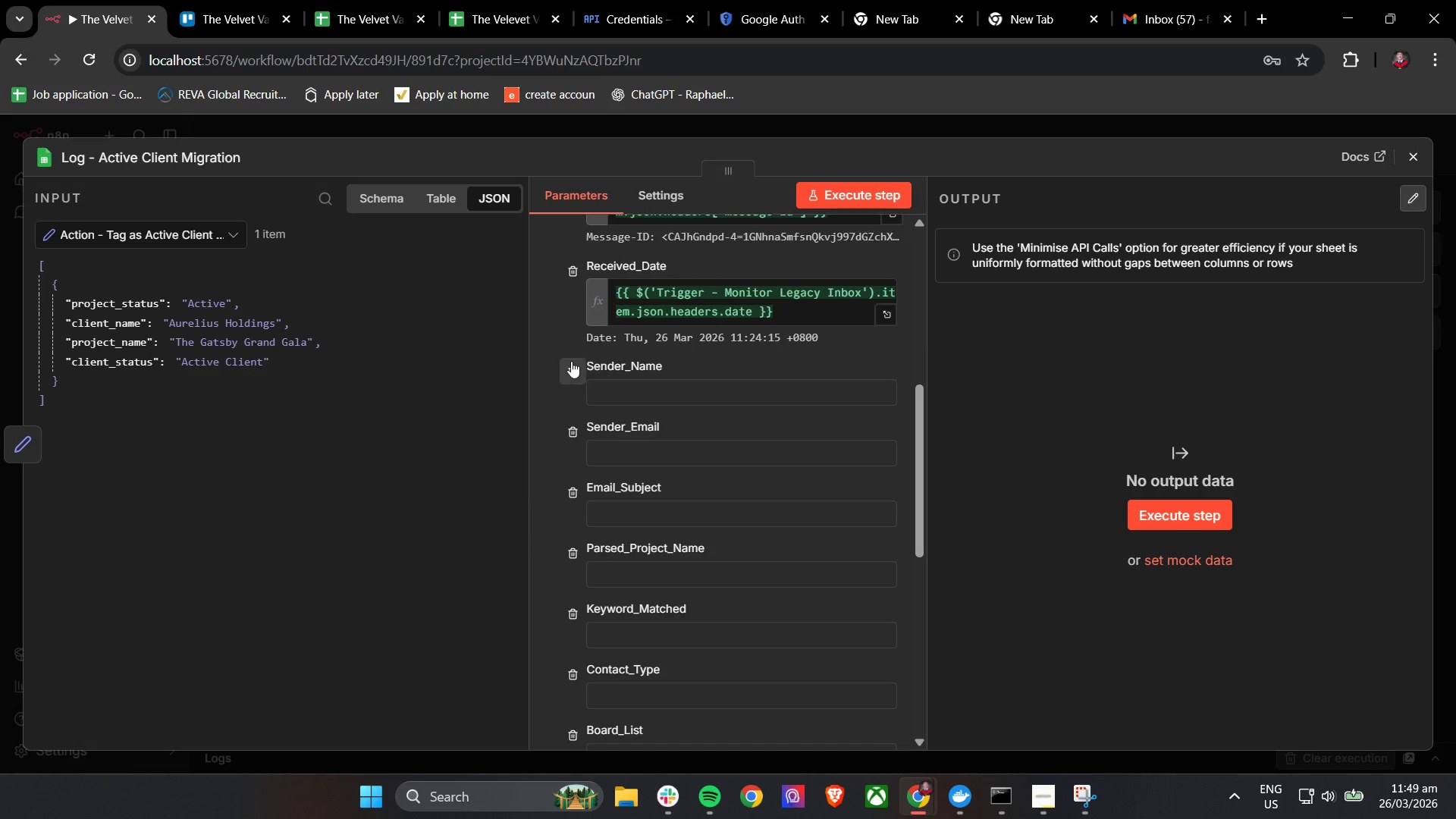 
scroll: coordinate [576, 369], scroll_direction: up, amount: 2.0
 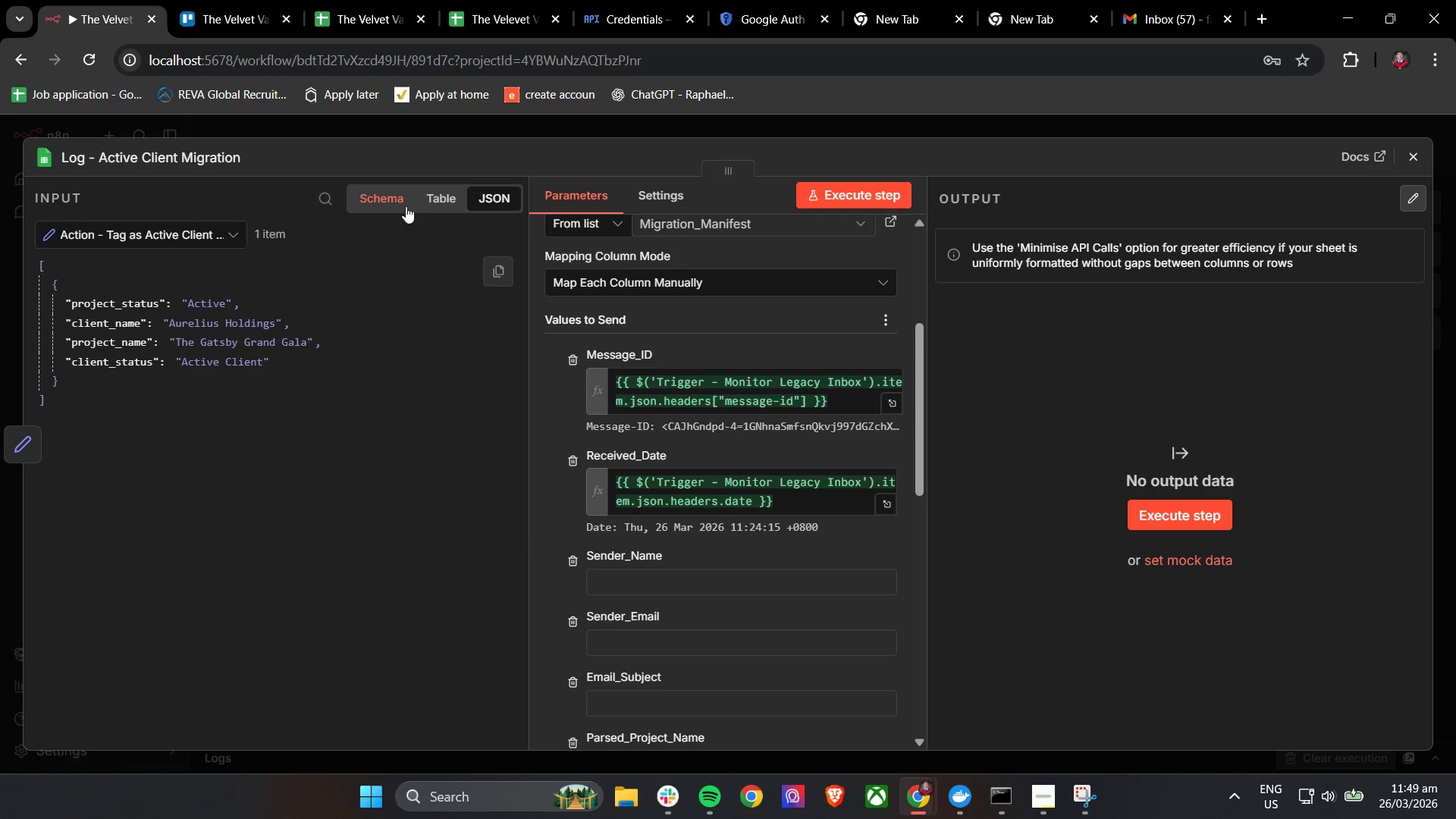 
wait(6.02)
 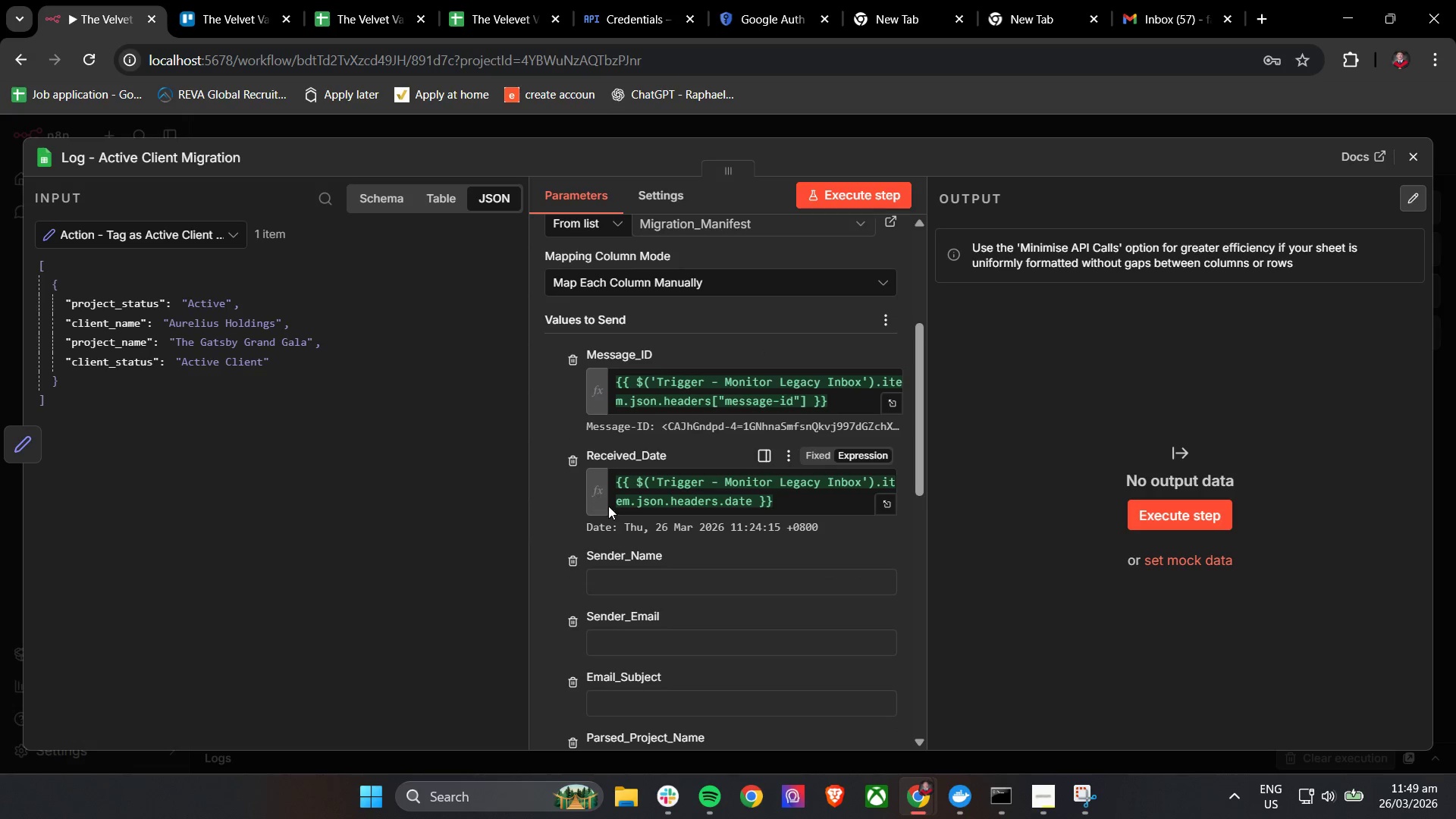 
left_click([202, 231])
 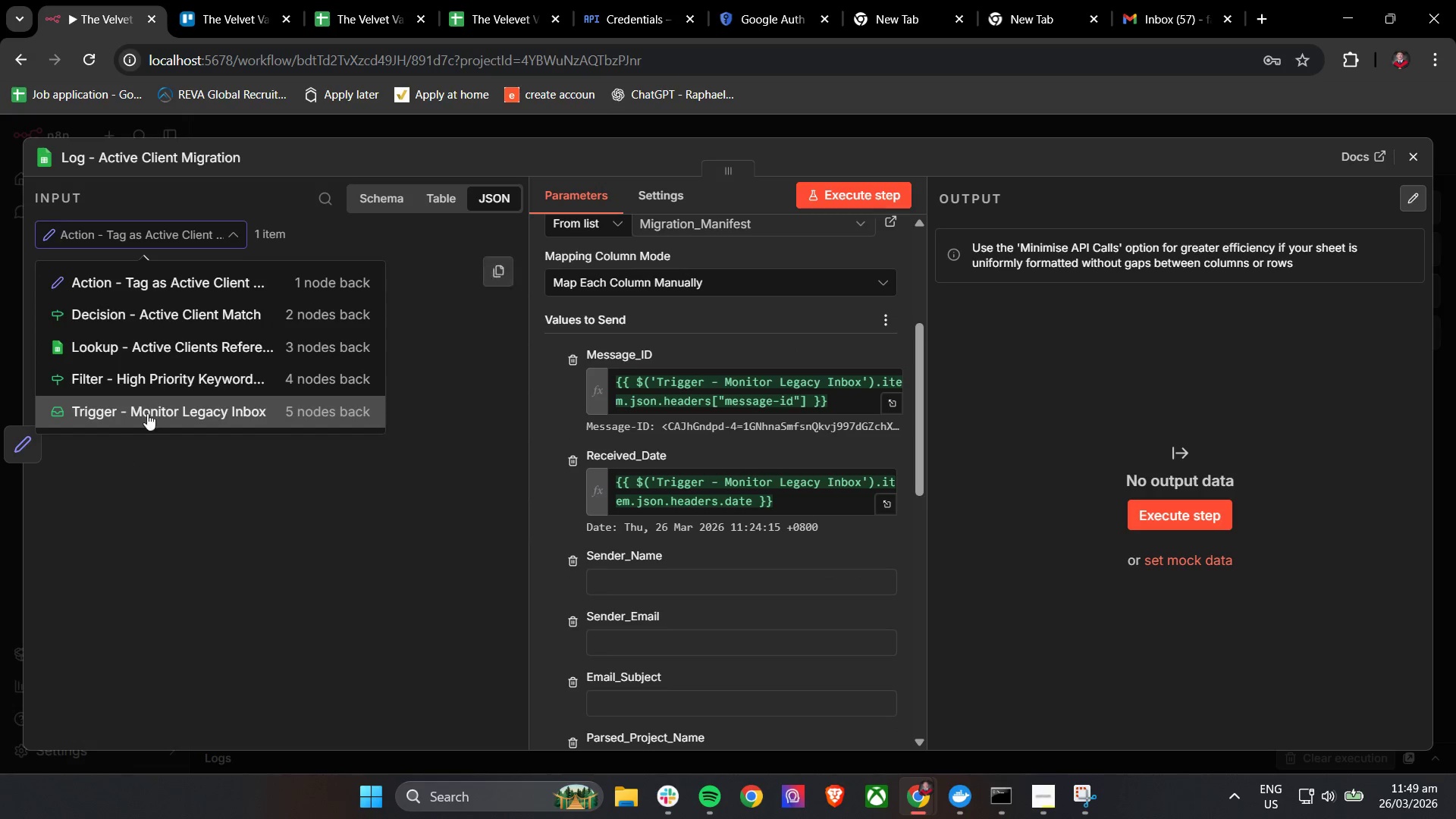 
left_click([149, 409])
 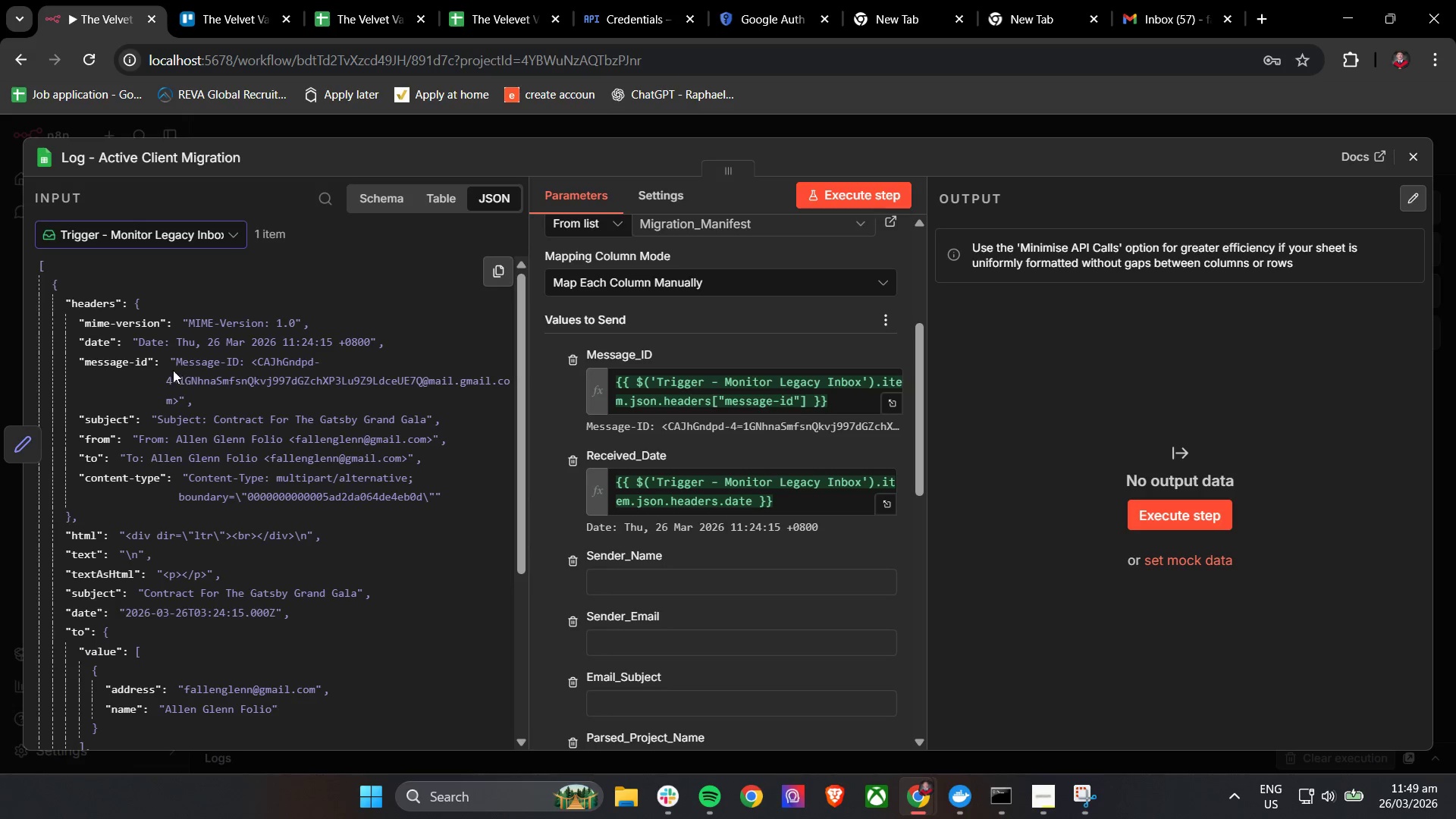 
wait(7.16)
 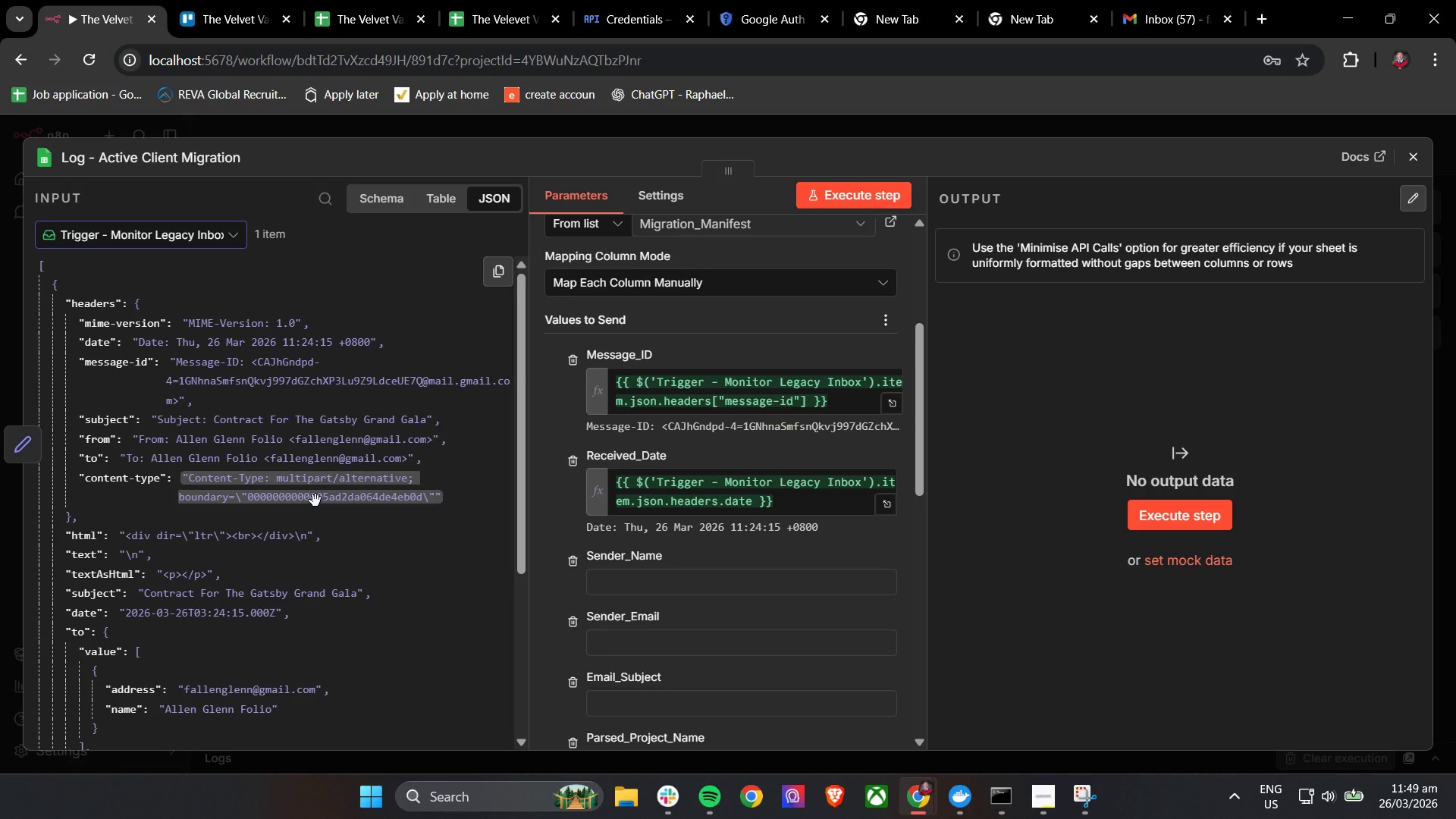 
left_click([671, 579])
 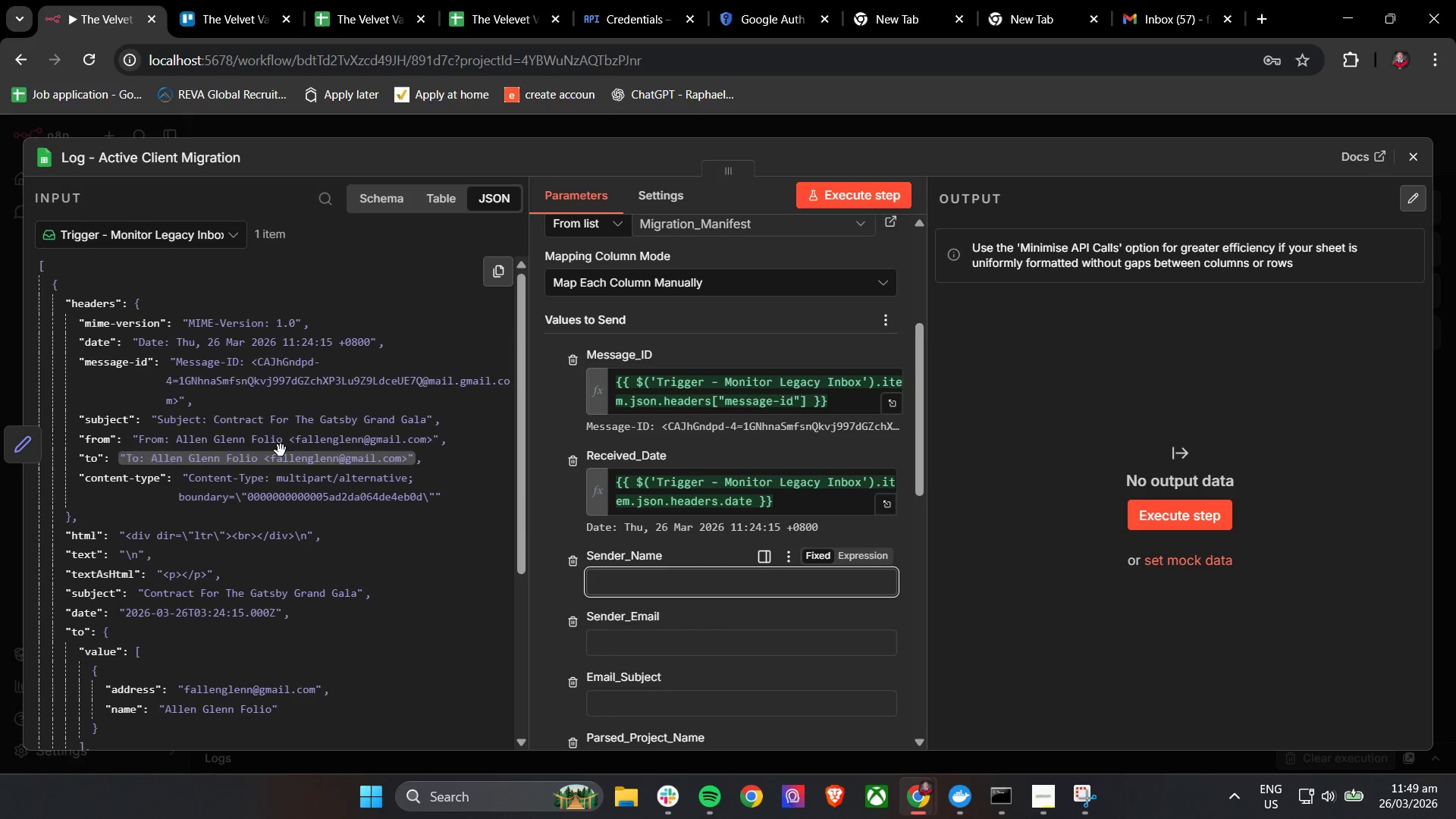 
wait(7.86)
 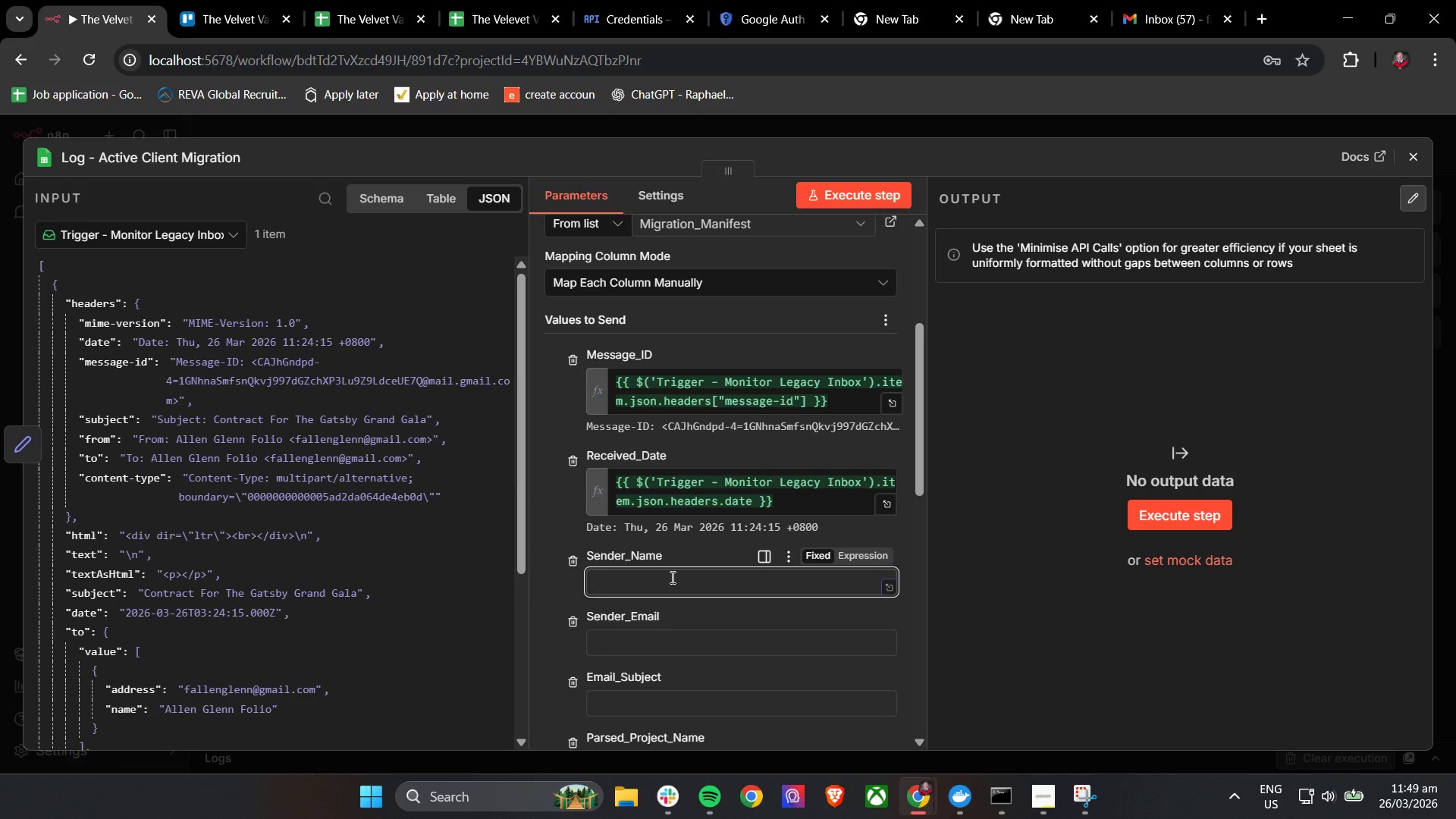 
scroll: coordinate [315, 592], scroll_direction: down, amount: 2.0
 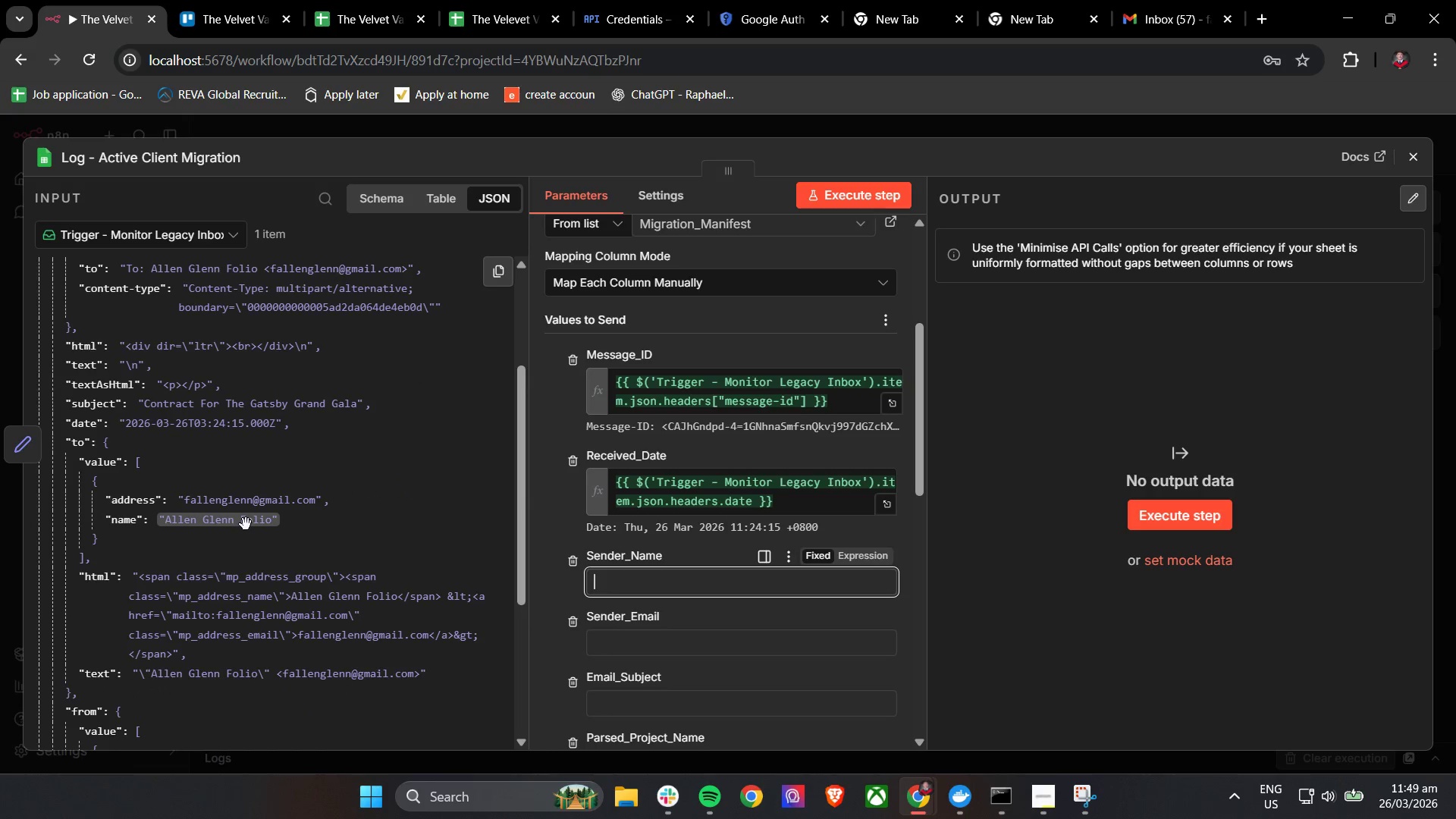 
left_click_drag(start_coordinate=[245, 521], to_coordinate=[648, 586])
 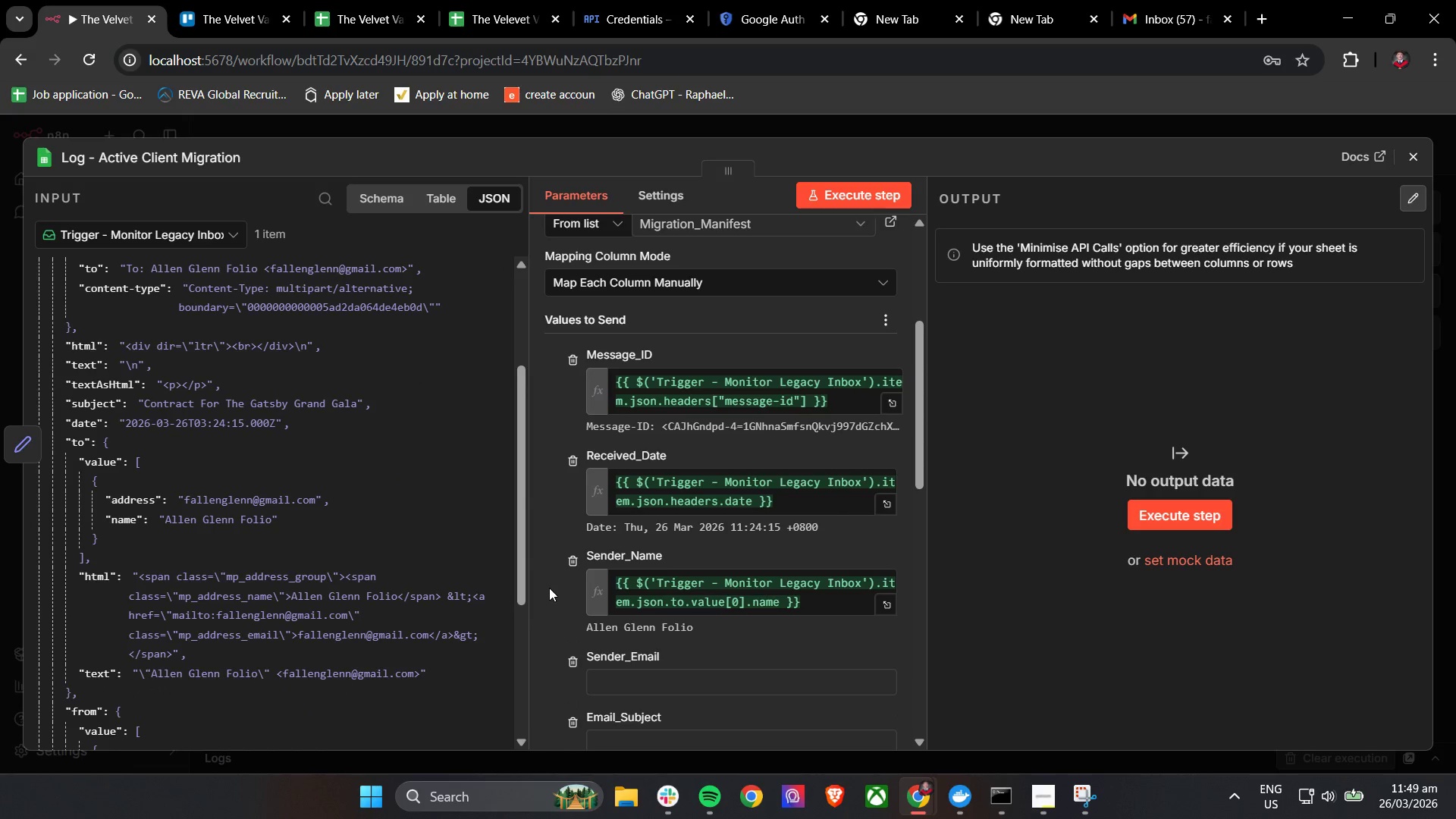 
left_click([549, 588])
 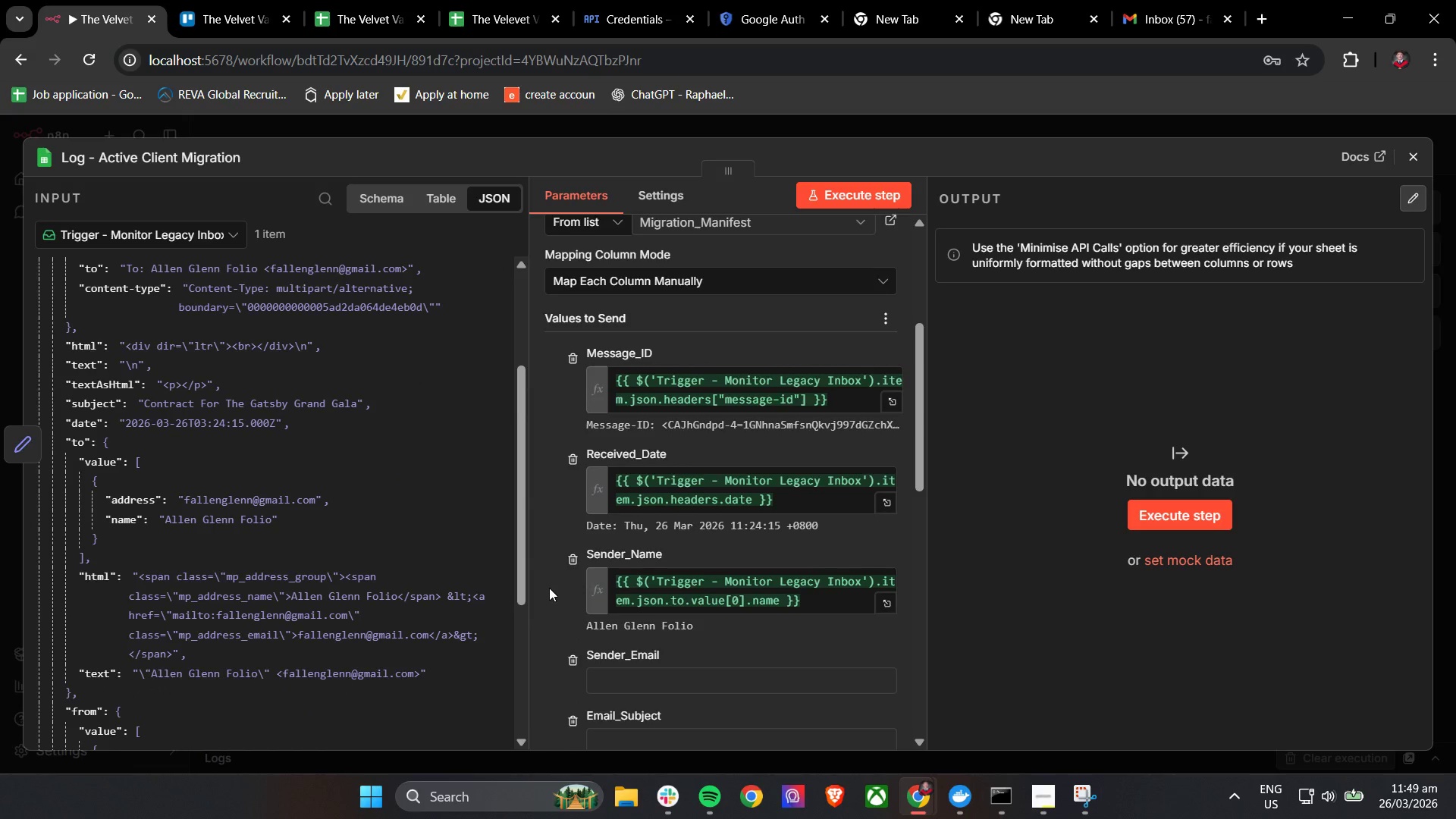 
scroll: coordinate [549, 588], scroll_direction: down, amount: 2.0
 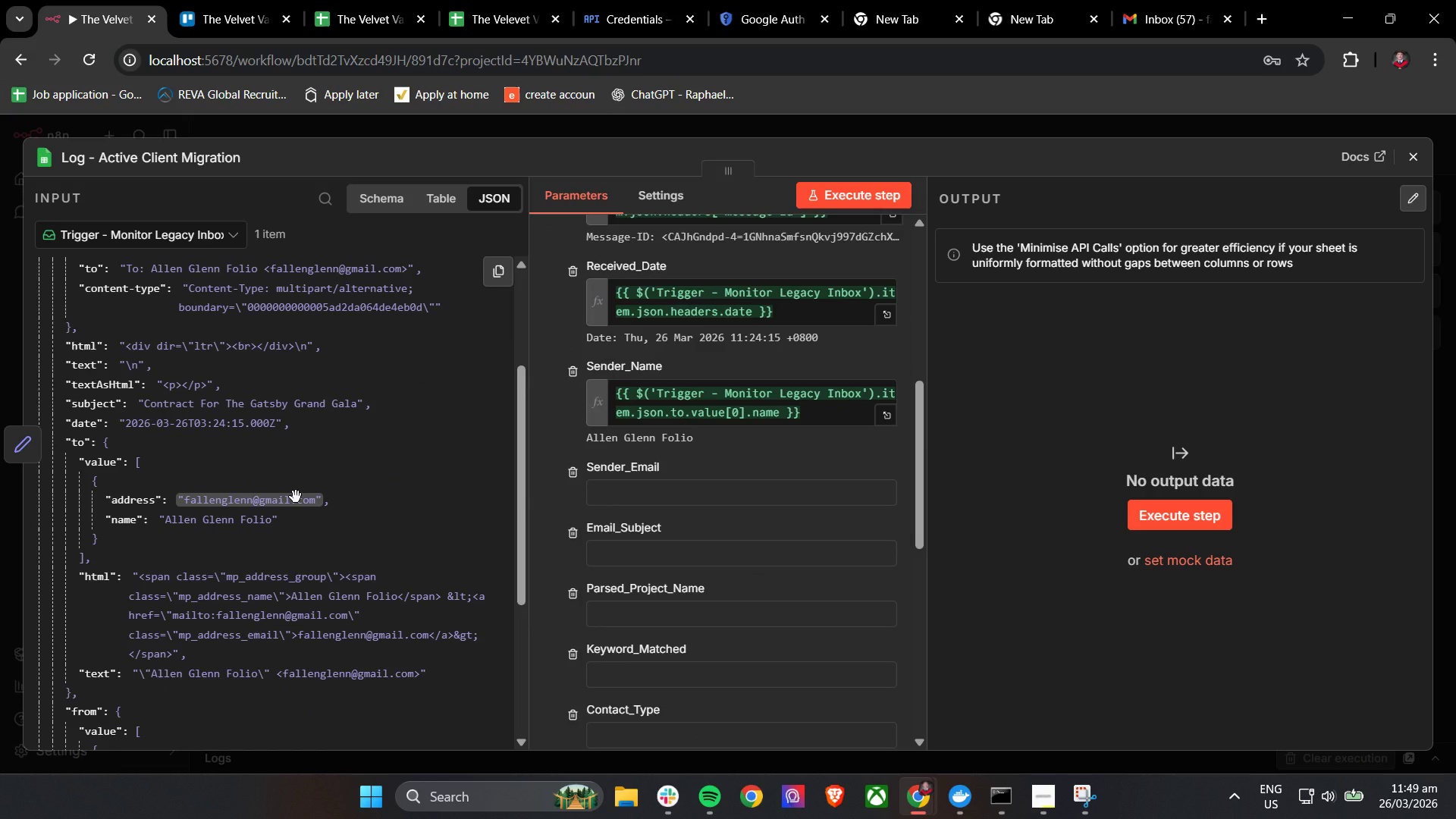 
wait(6.93)
 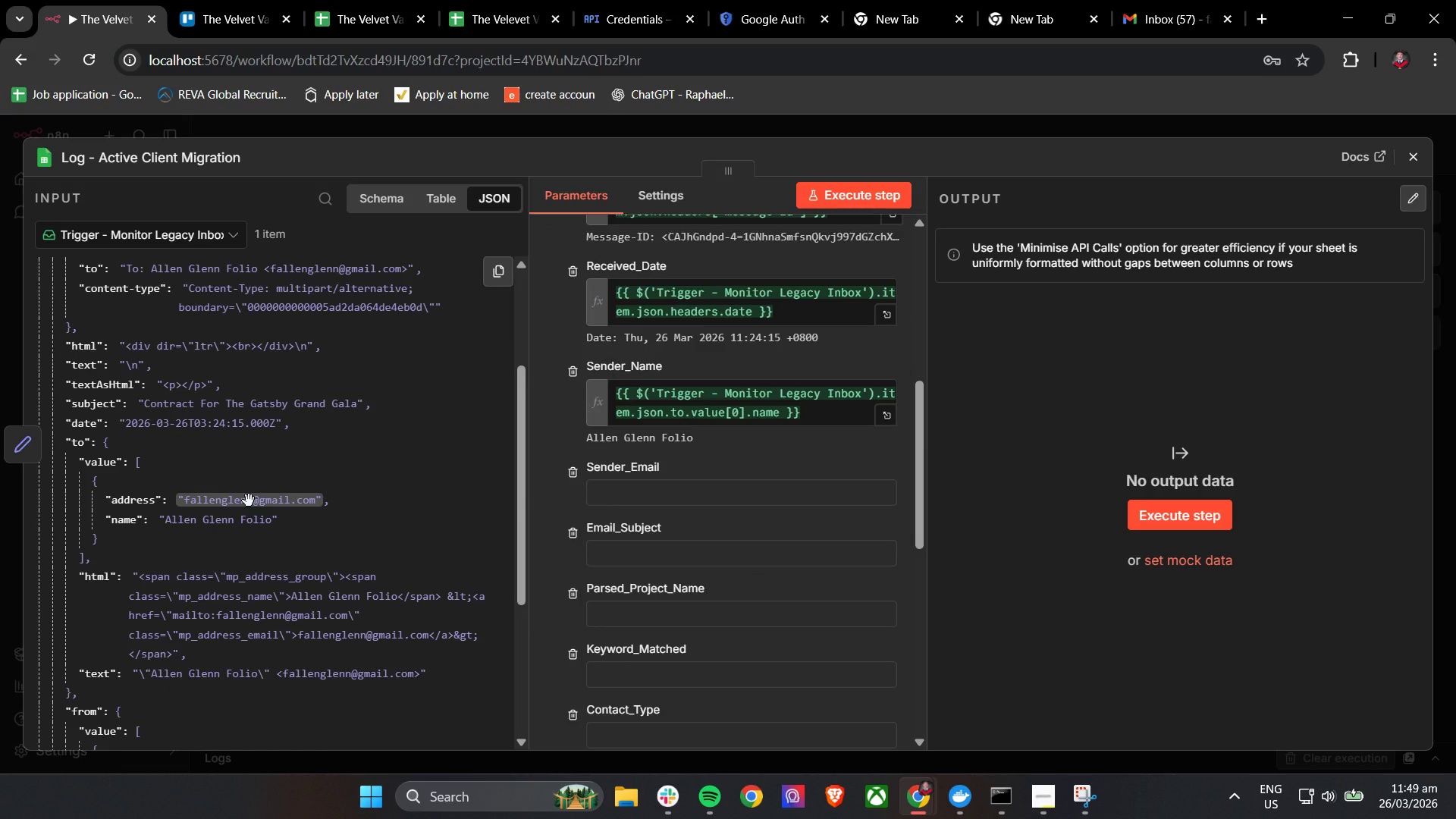 
left_click_drag(start_coordinate=[250, 503], to_coordinate=[646, 494])
 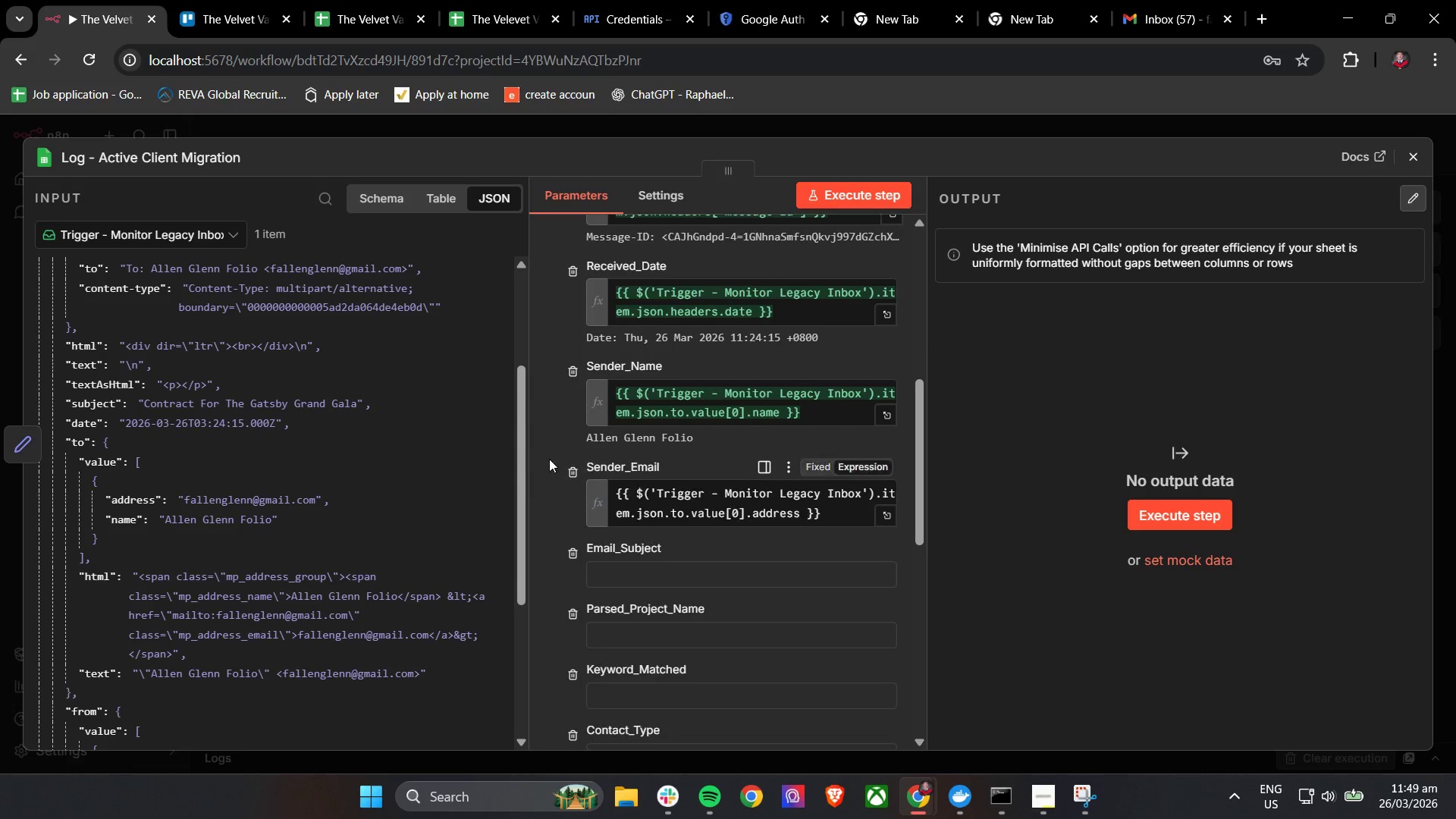 
left_click([549, 456])
 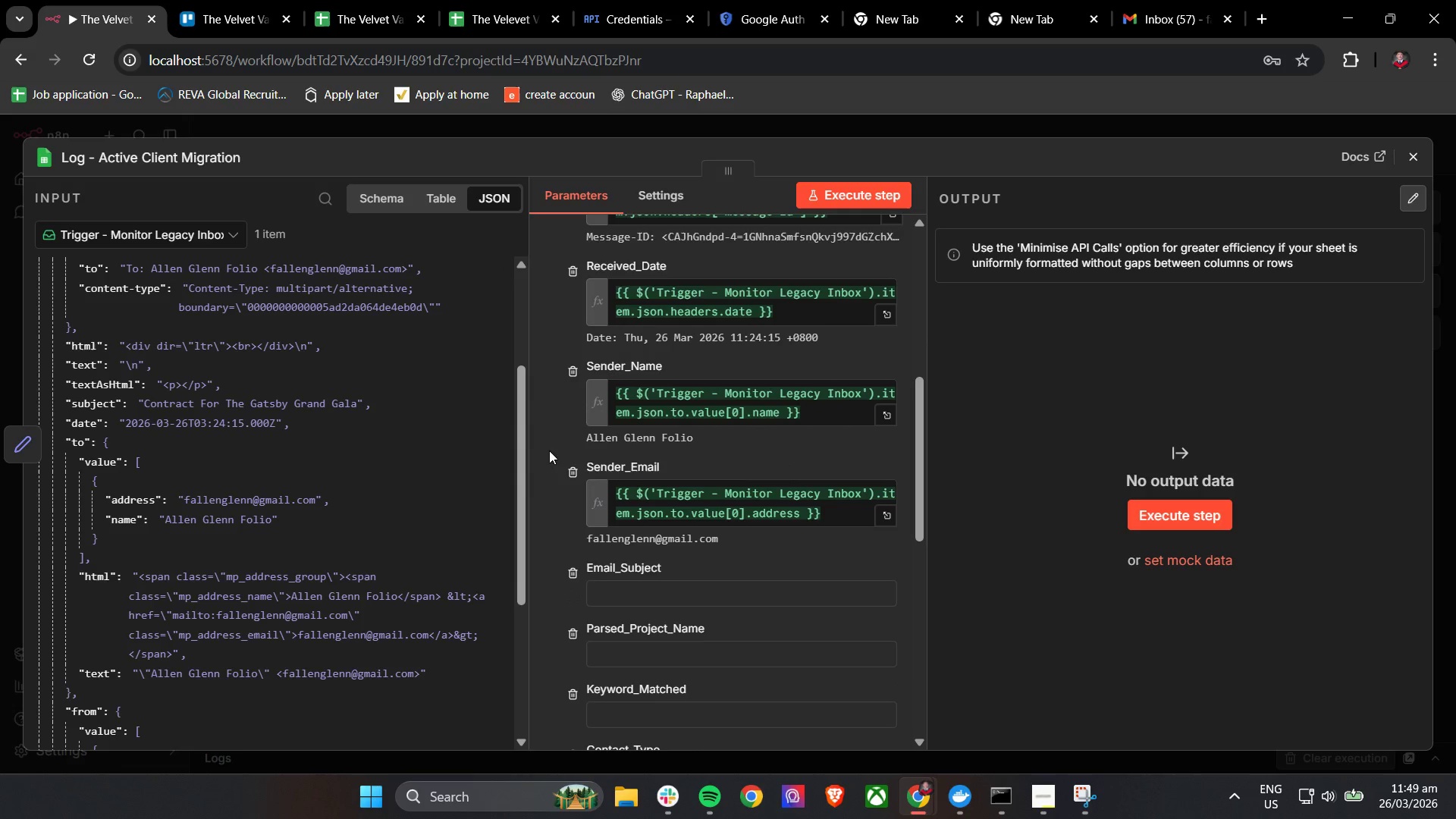 
left_click([565, 531])
 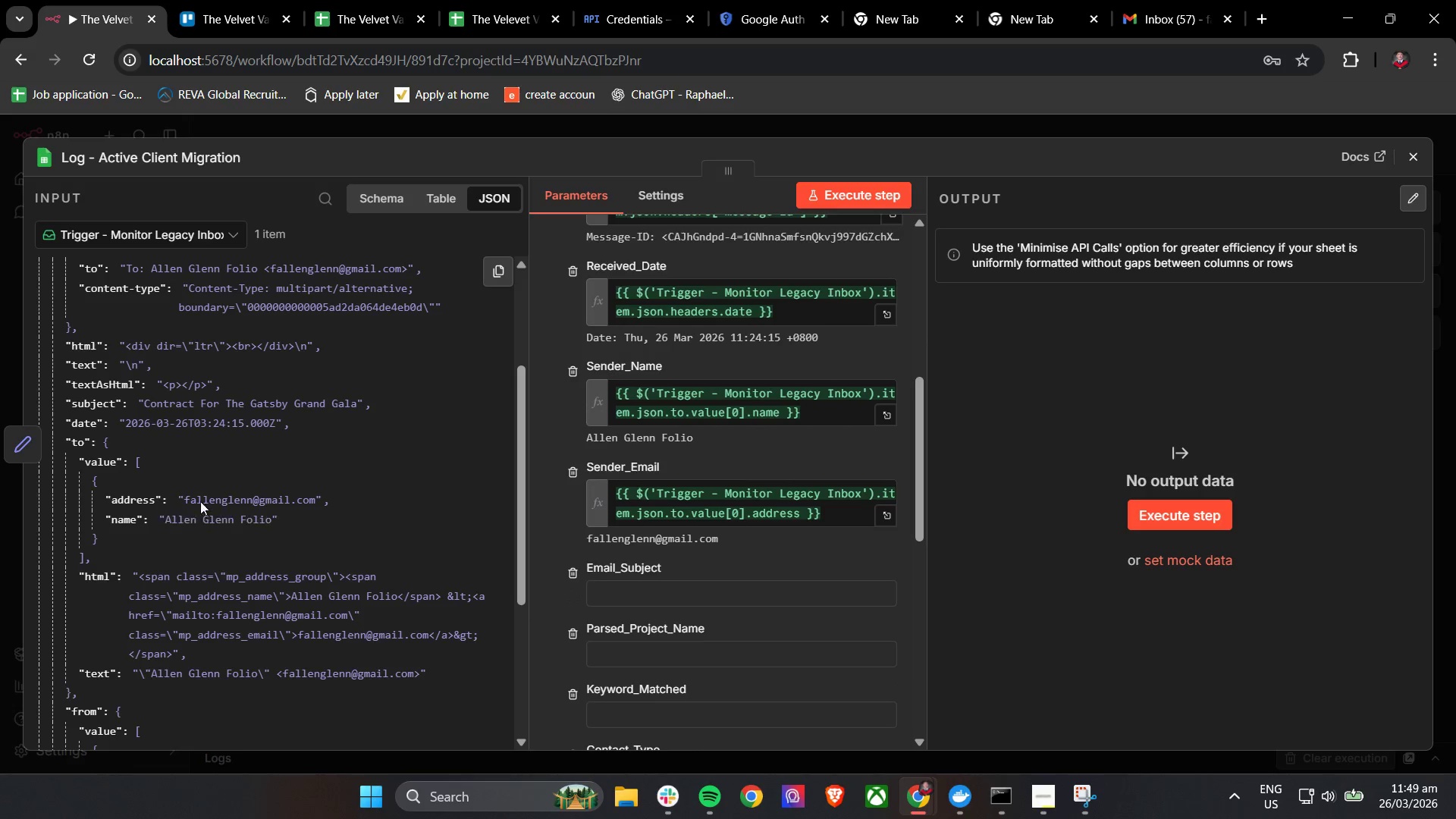 
scroll: coordinate [226, 502], scroll_direction: up, amount: 2.0
 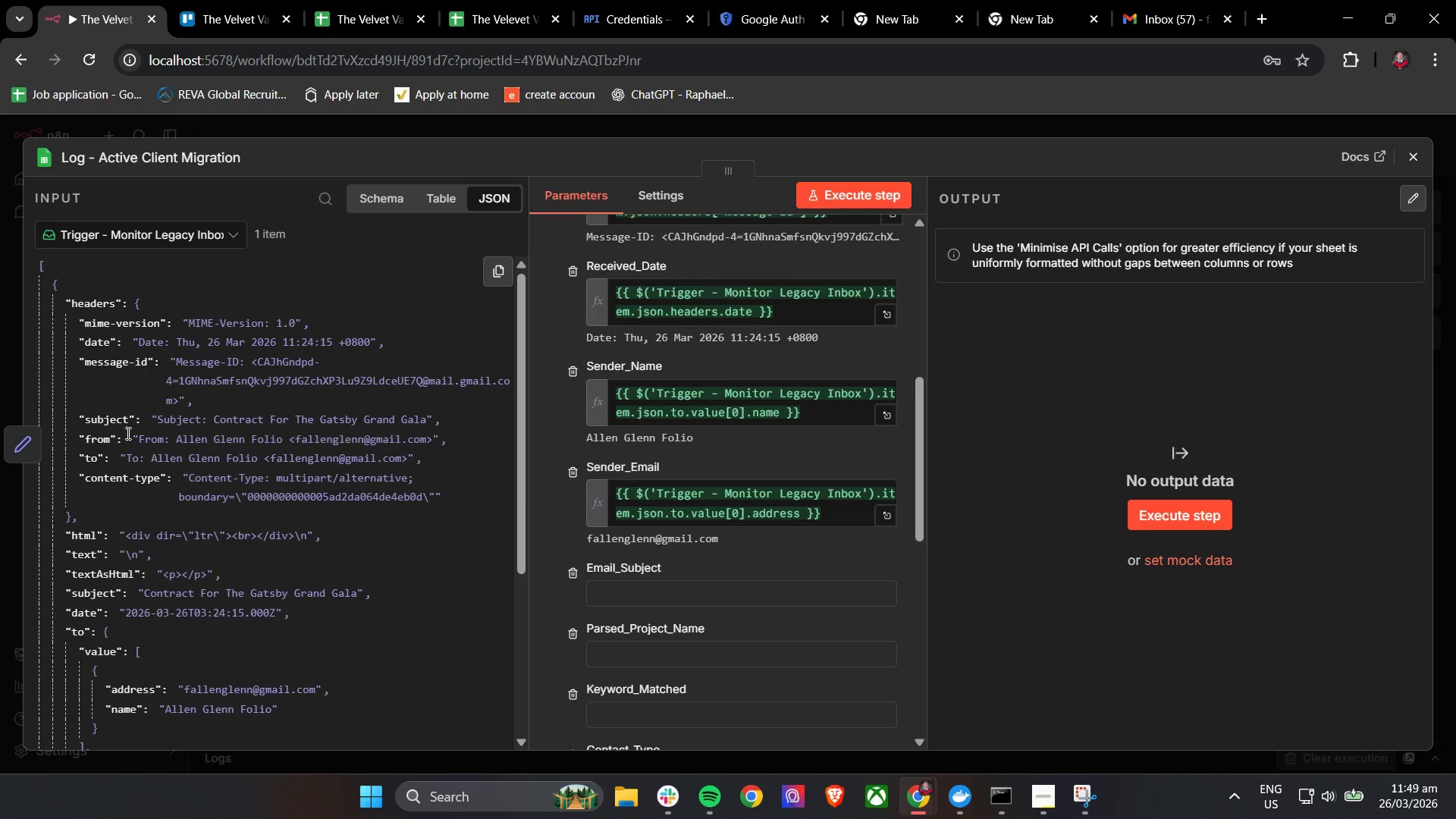 
left_click_drag(start_coordinate=[112, 423], to_coordinate=[642, 607])
 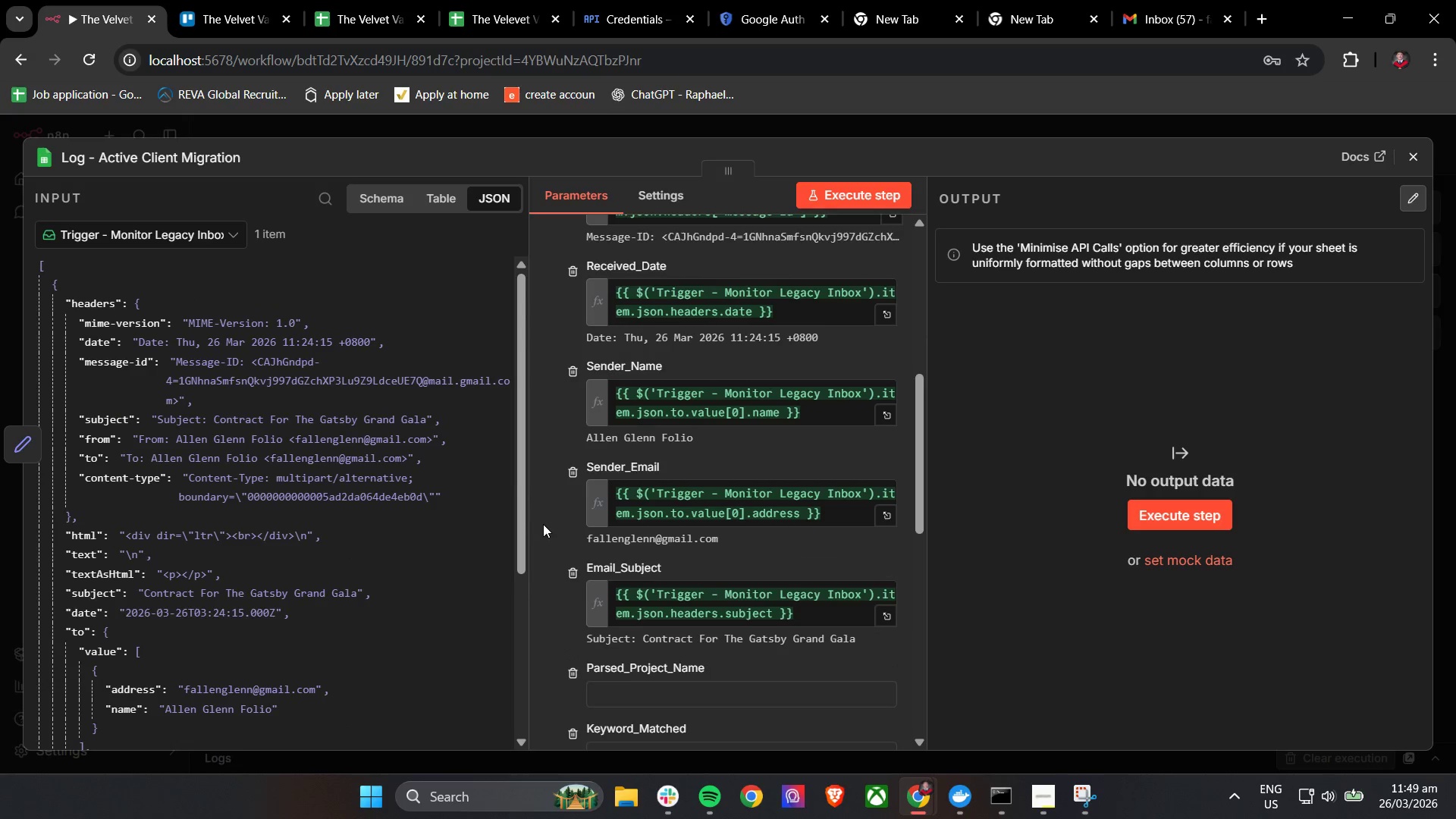 
left_click([550, 516])
 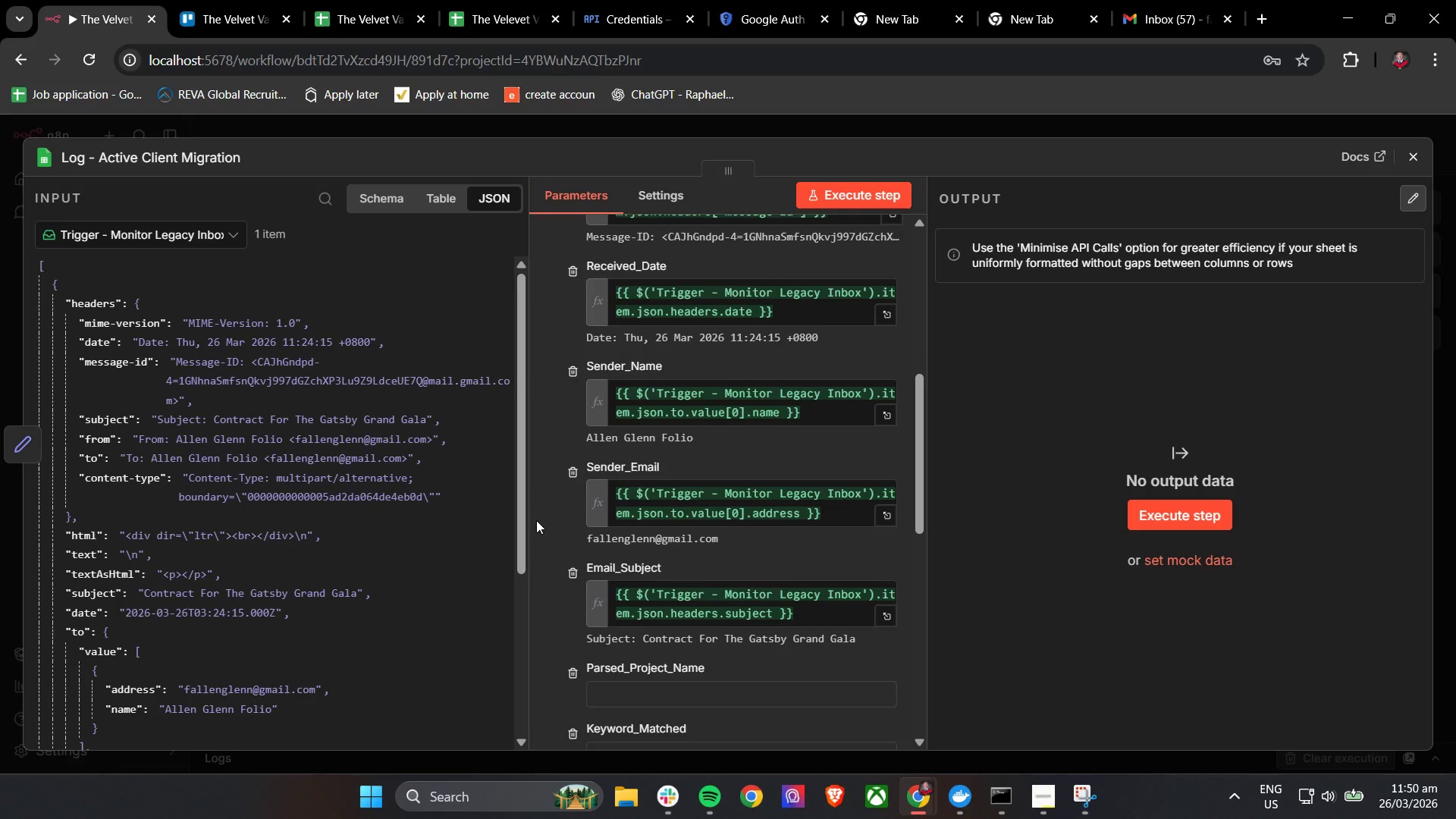 
wait(7.73)
 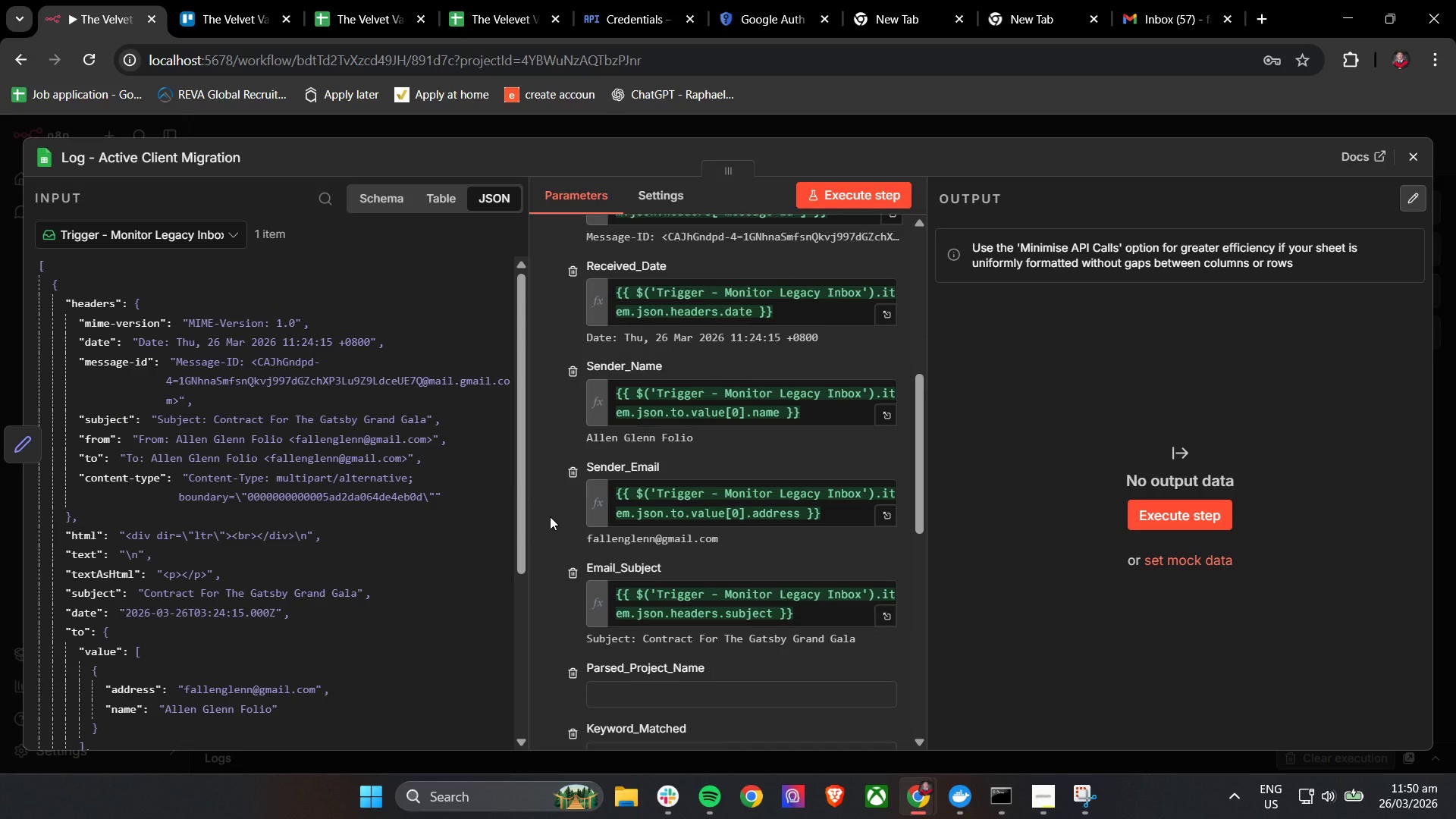 
scroll: coordinate [453, 548], scroll_direction: down, amount: 1.0
 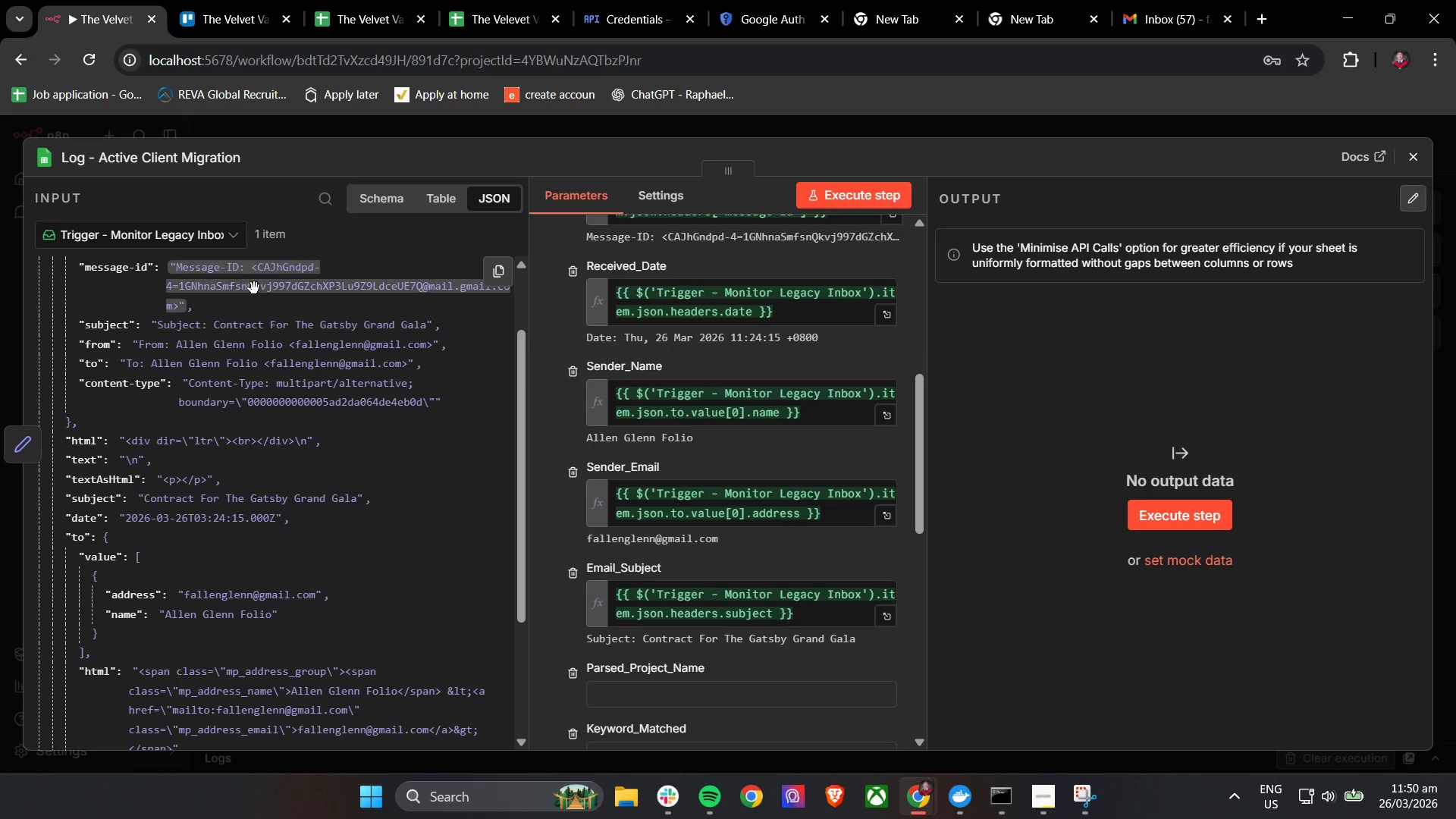 
left_click([158, 246])
 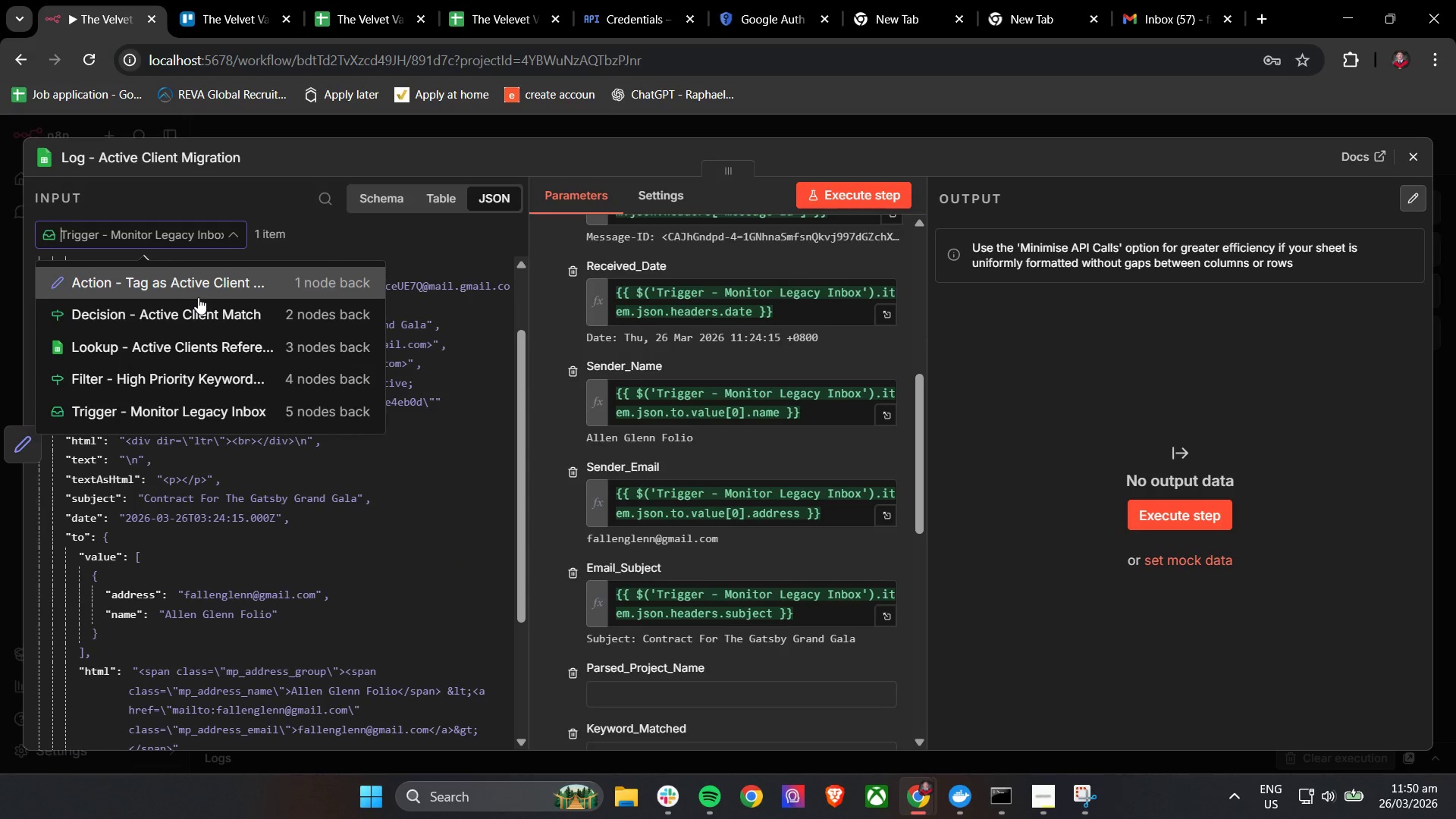 
left_click([198, 297])
 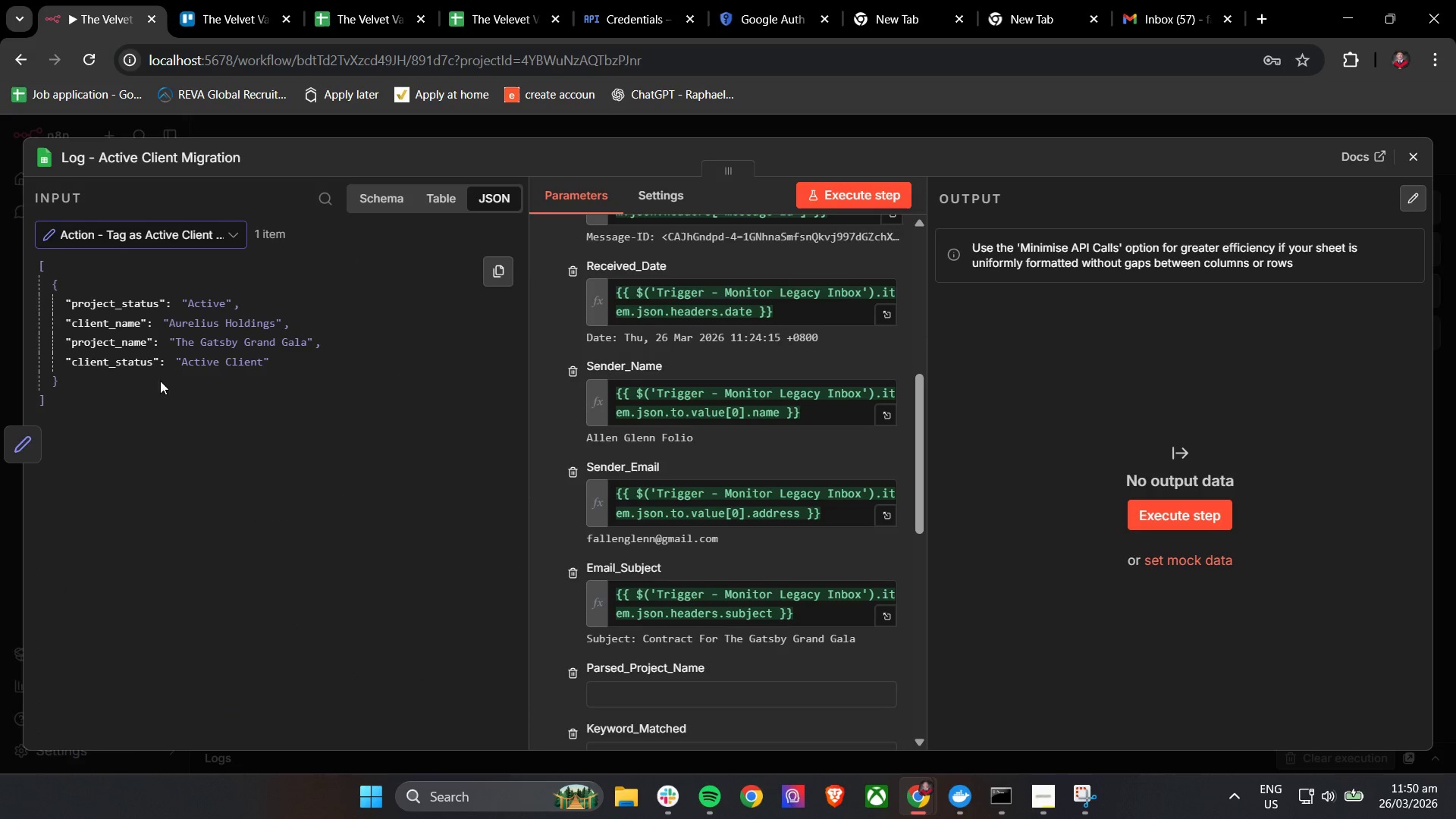 
left_click_drag(start_coordinate=[199, 342], to_coordinate=[651, 697])
 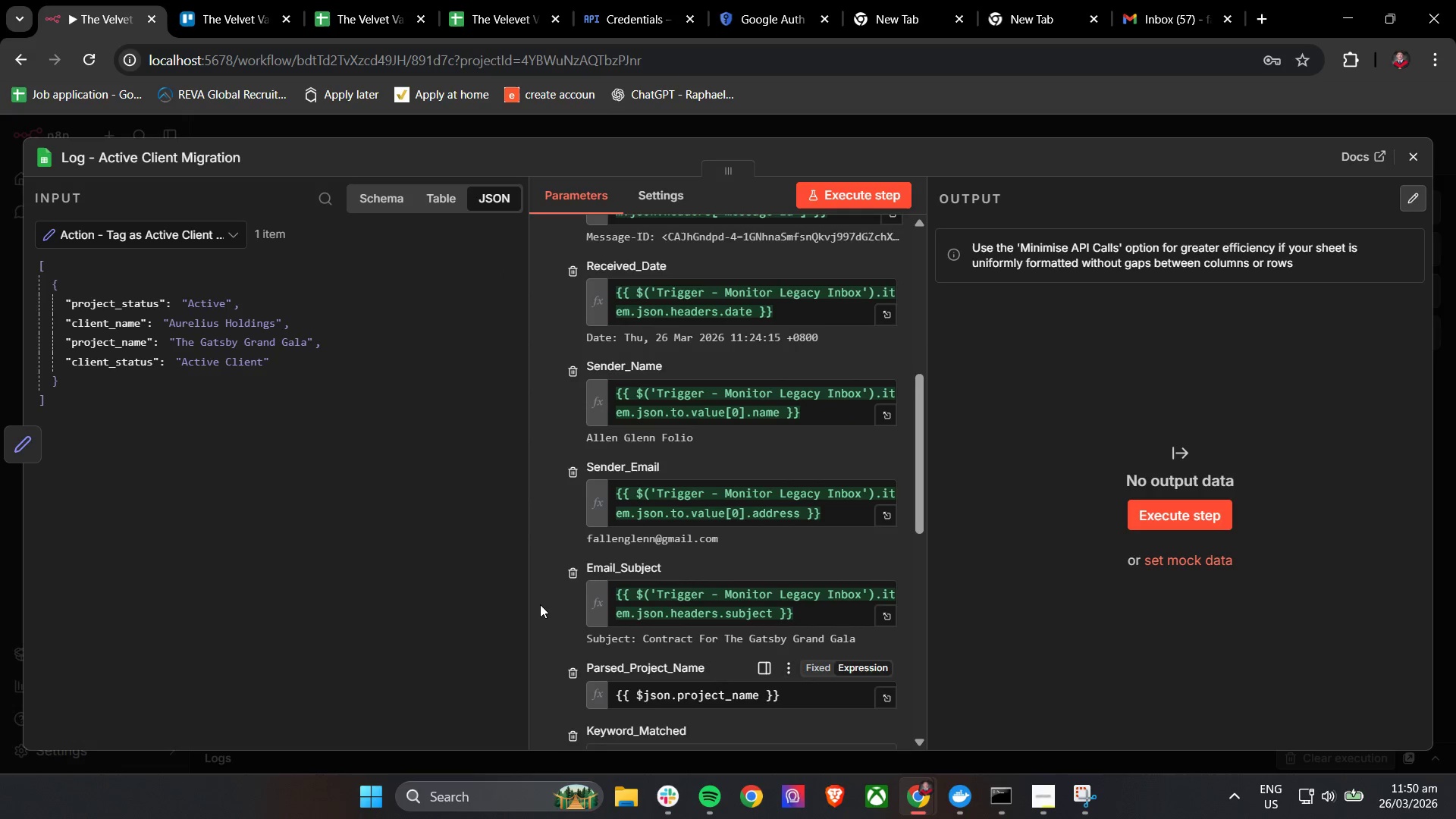 
left_click([540, 598])
 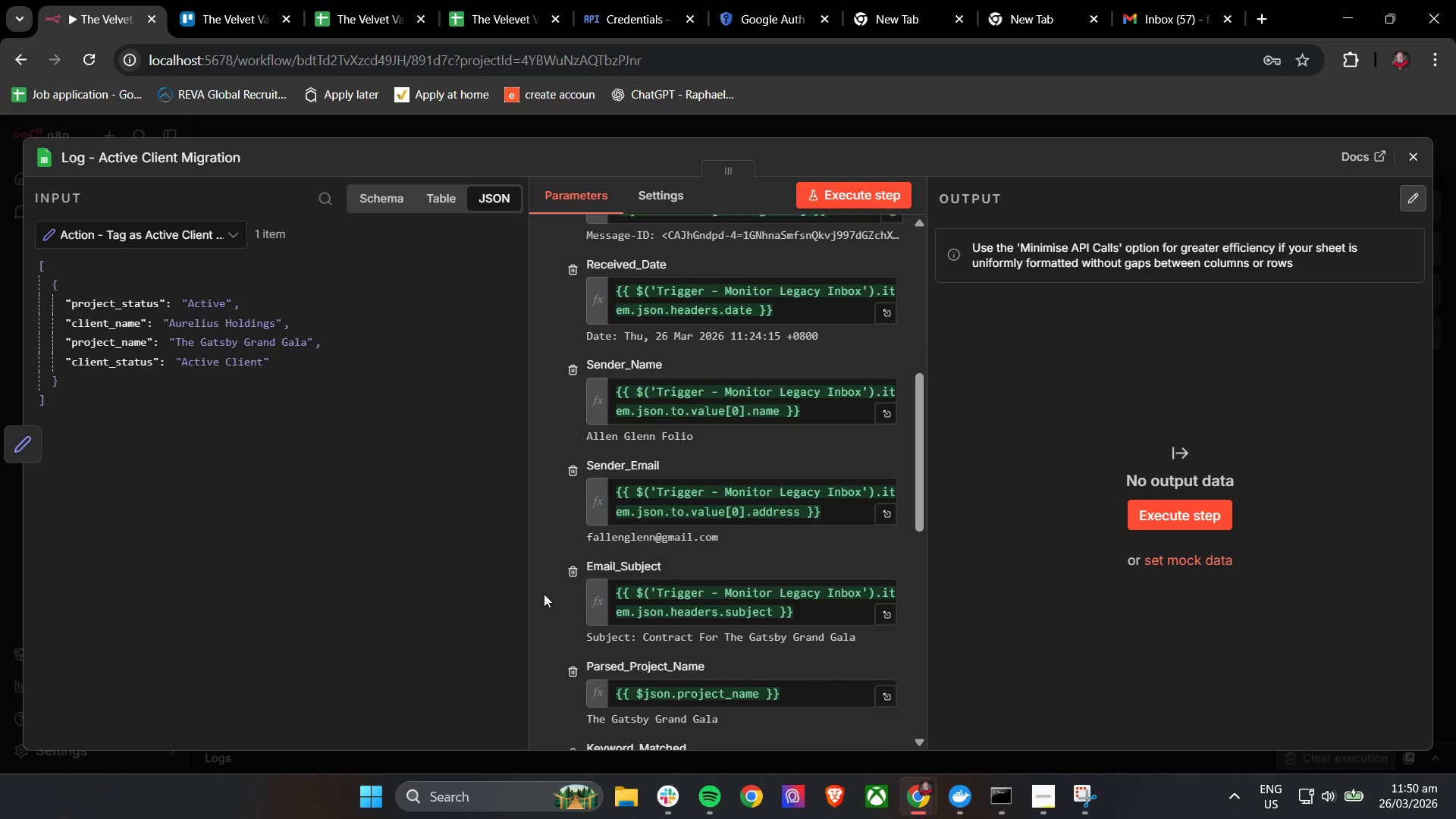 
scroll: coordinate [544, 594], scroll_direction: down, amount: 4.0
 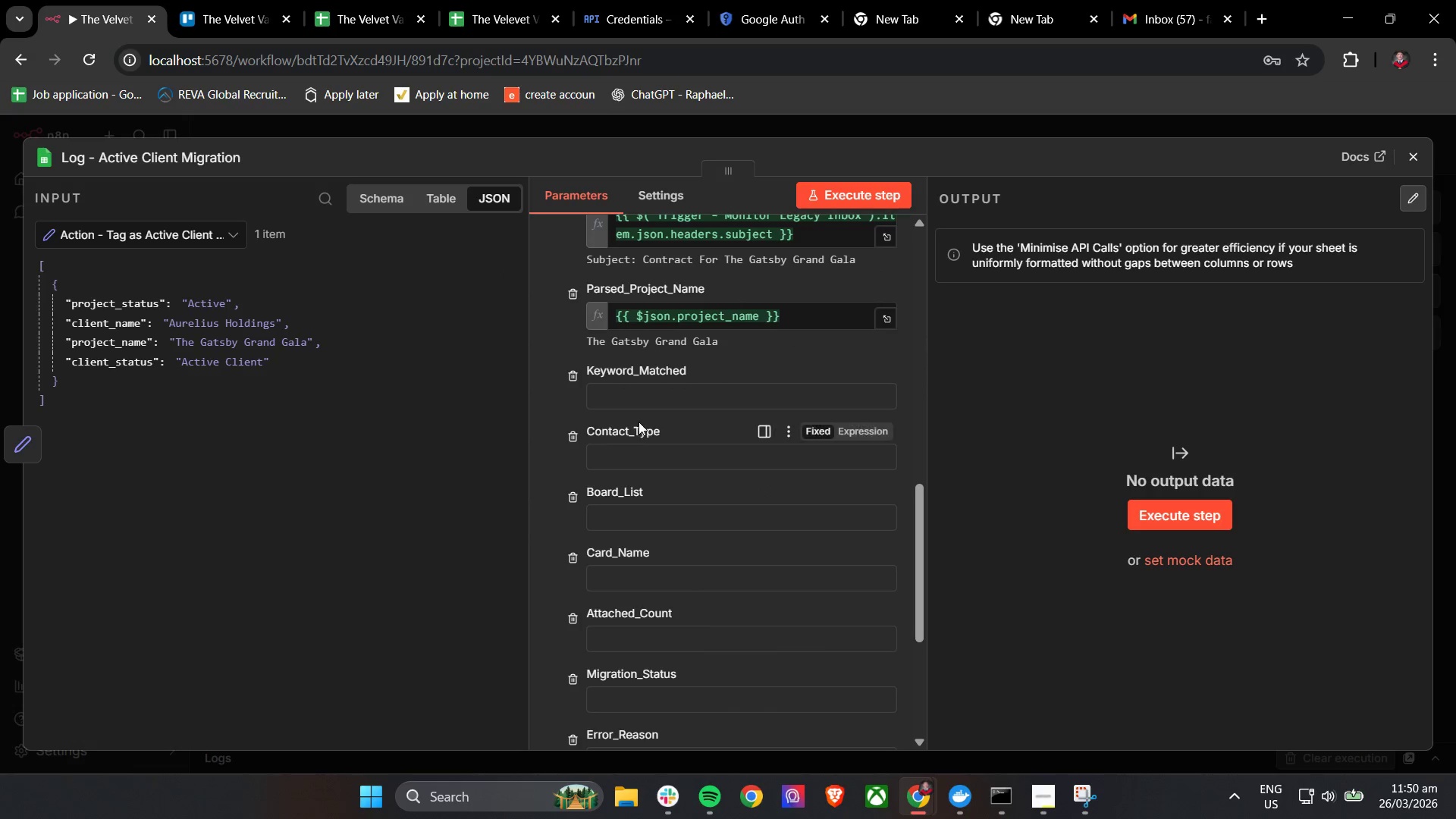 
left_click([633, 393])
 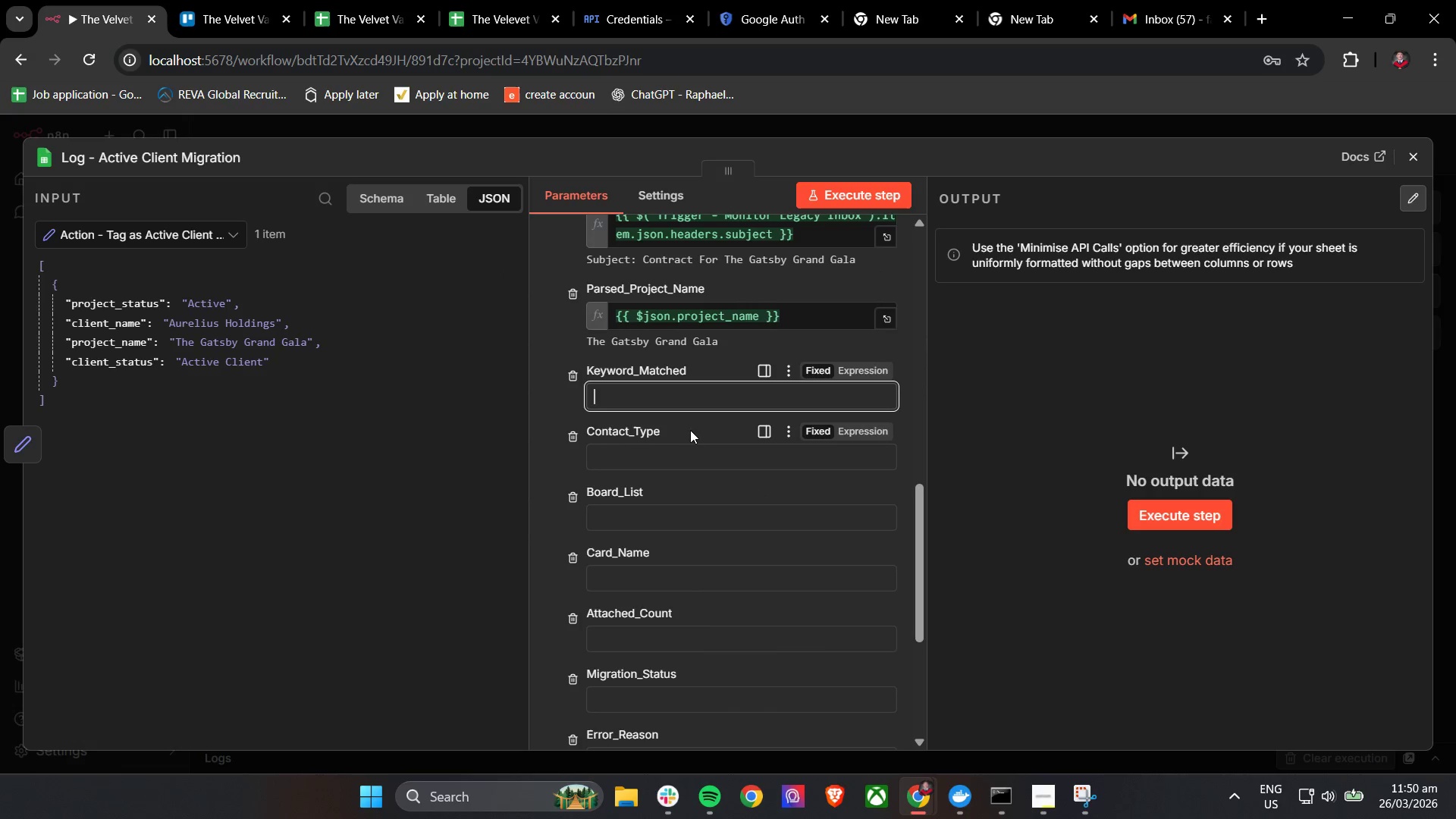 
wait(10.36)
 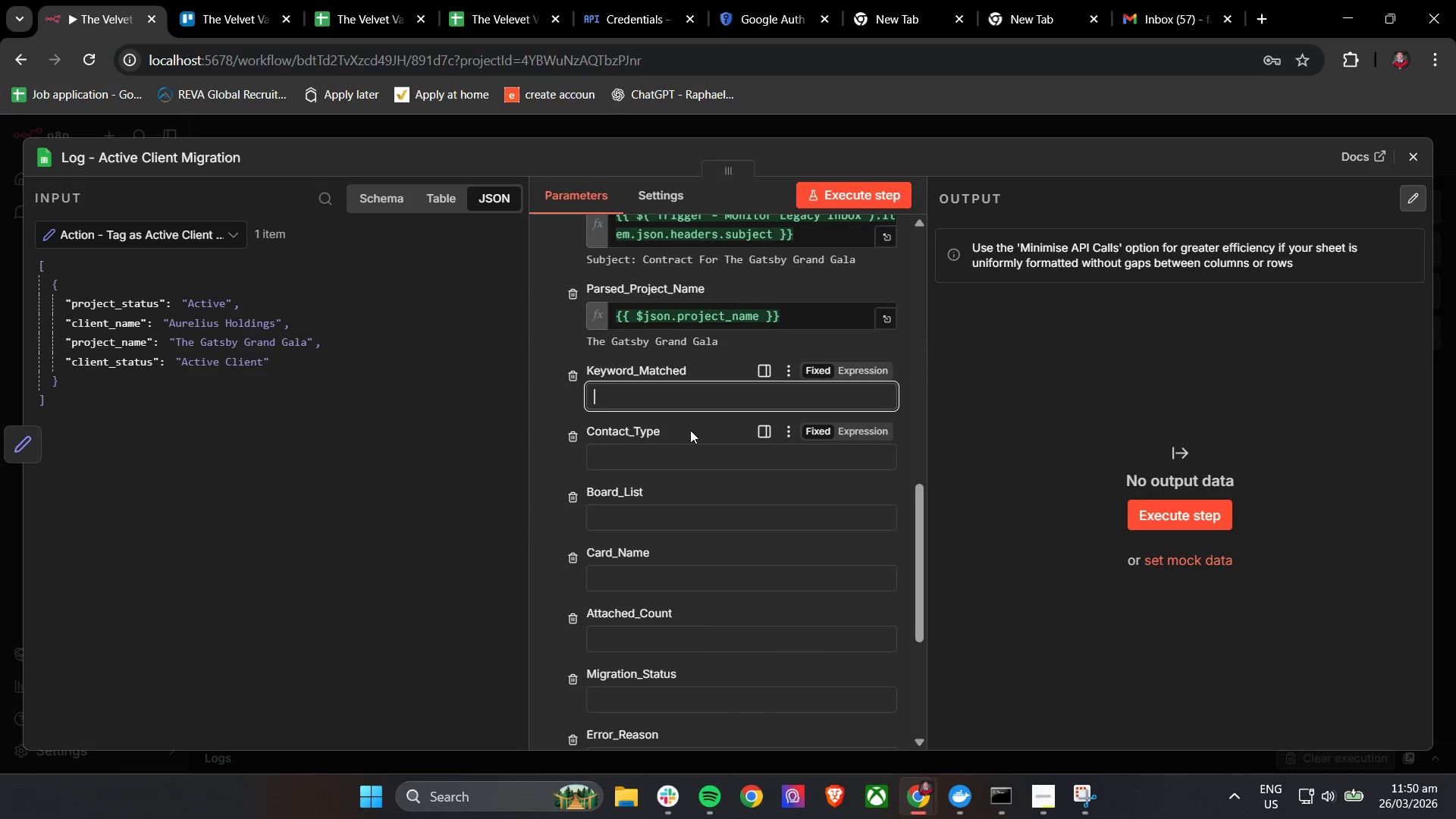 
double_click([692, 403])
 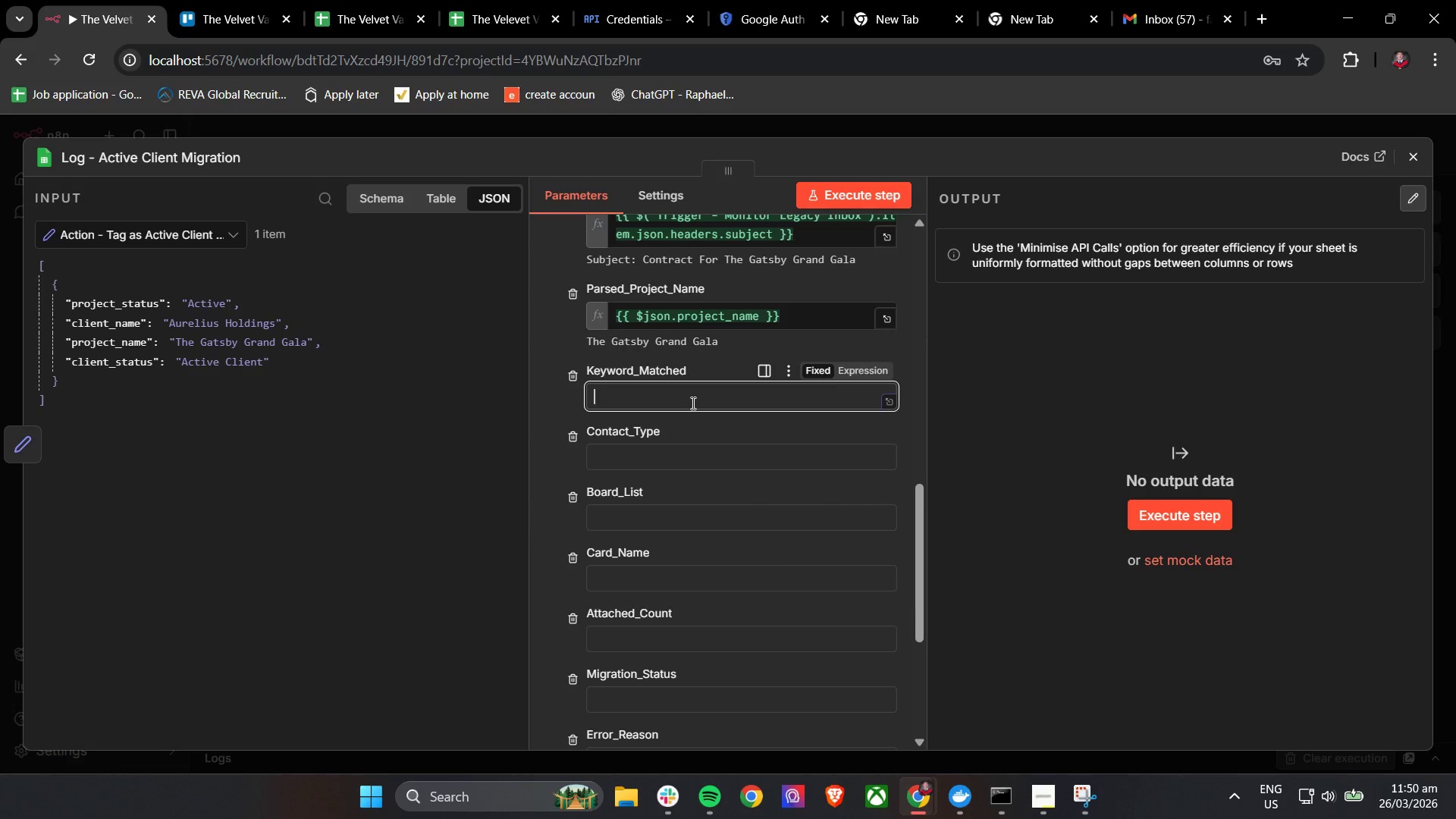 
wait(10.66)
 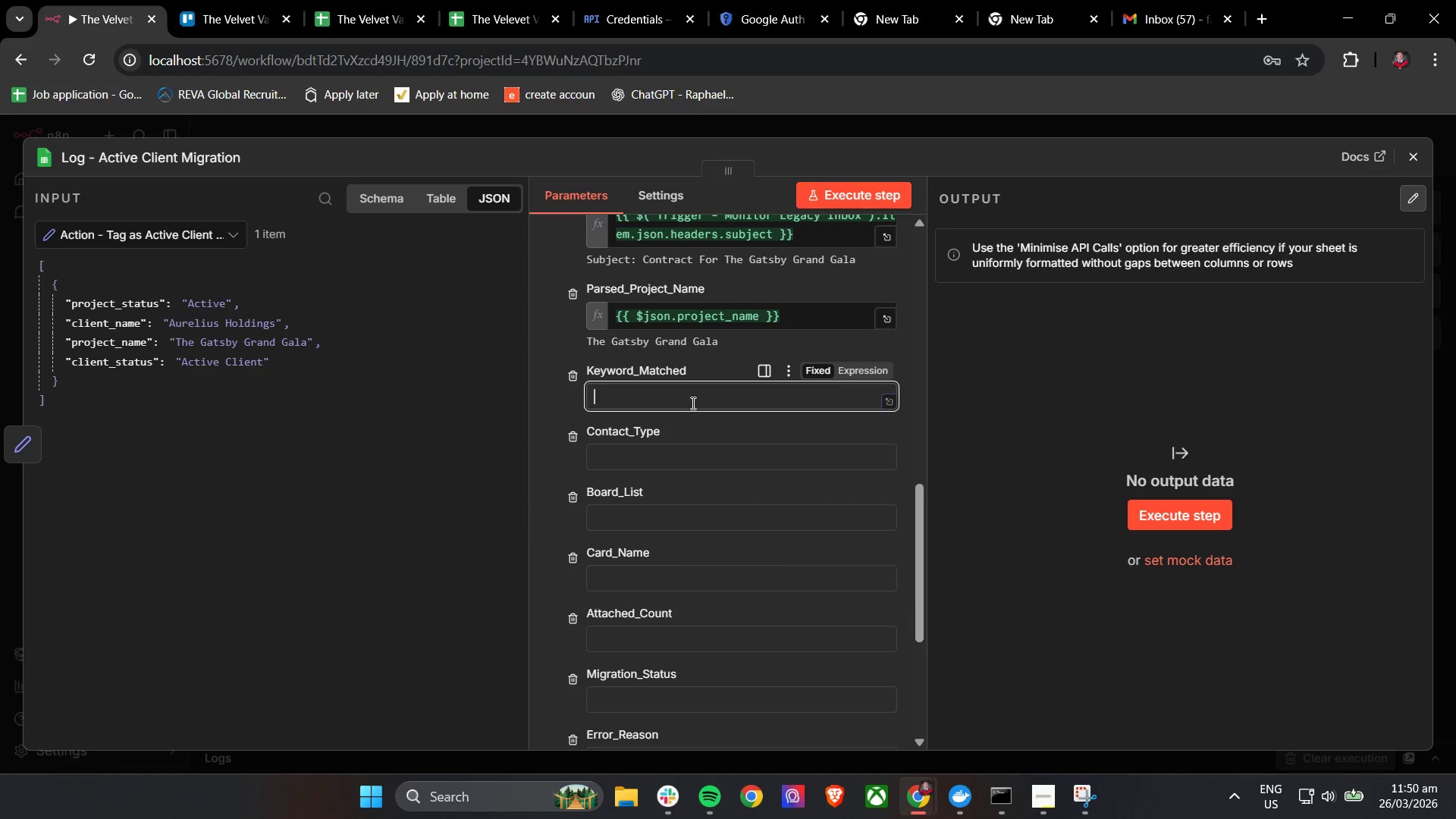 
left_click_drag(start_coordinate=[669, 411], to_coordinate=[673, 410])
 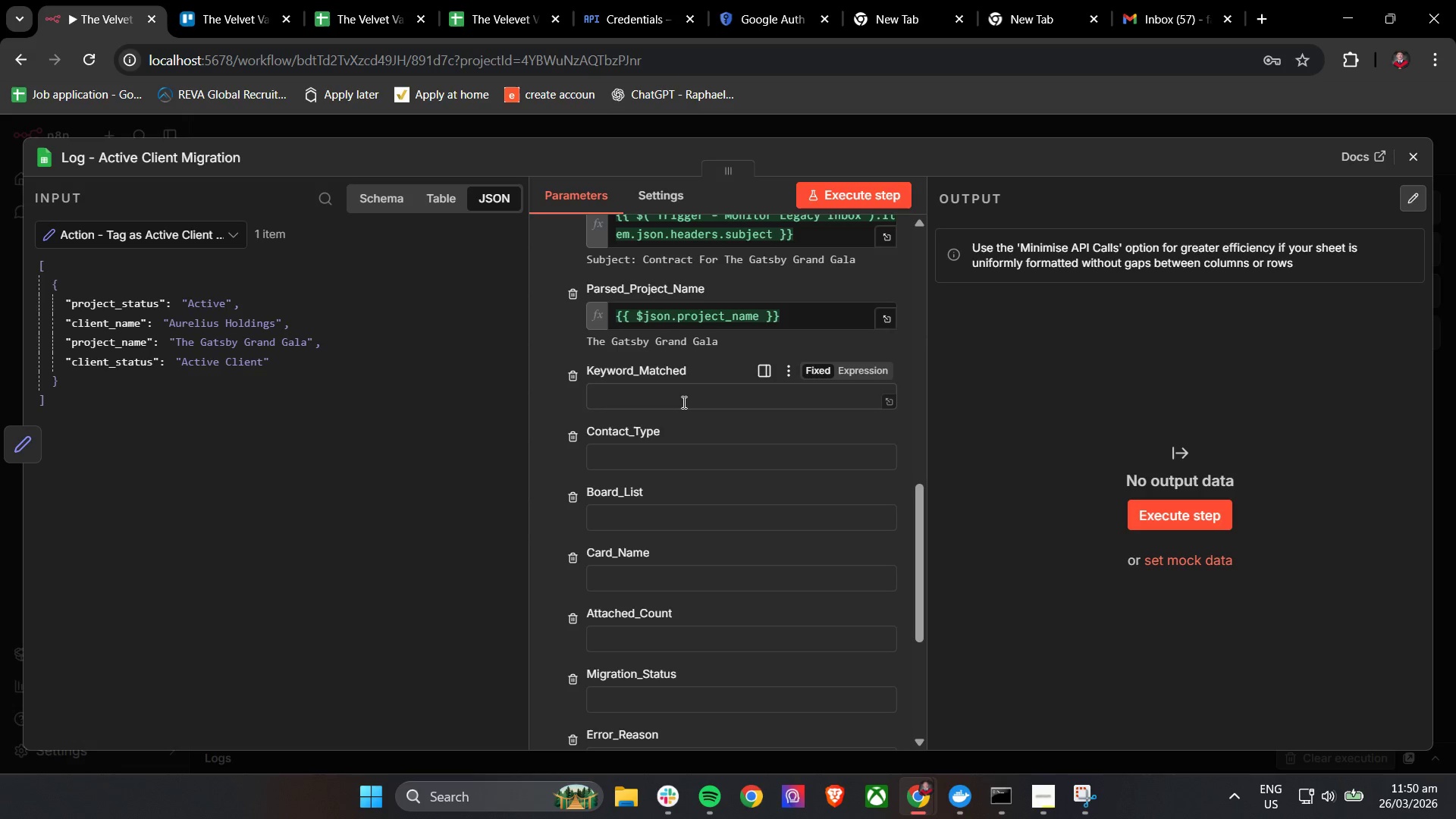 
double_click([682, 402])
 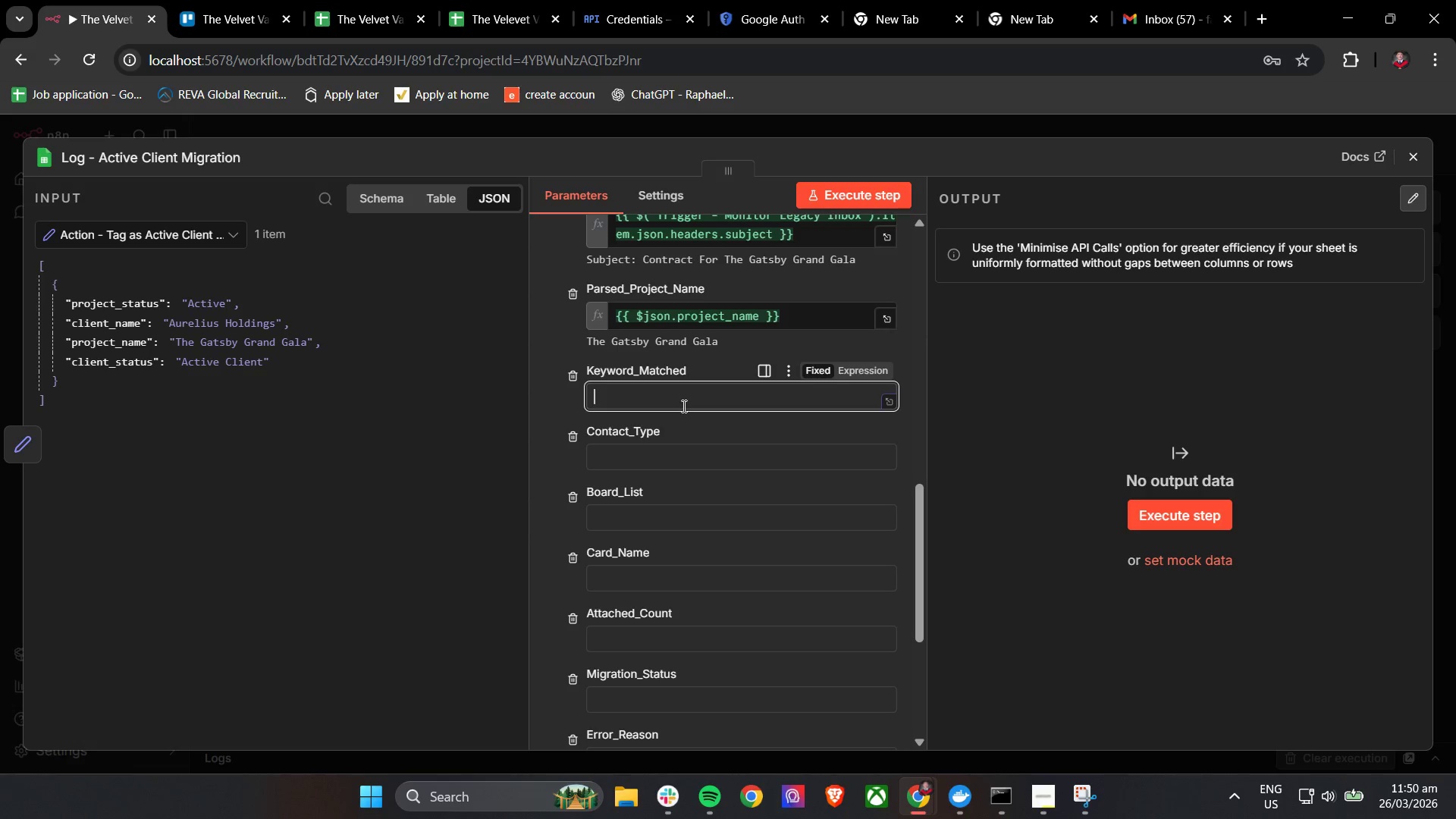 
wait(6.31)
 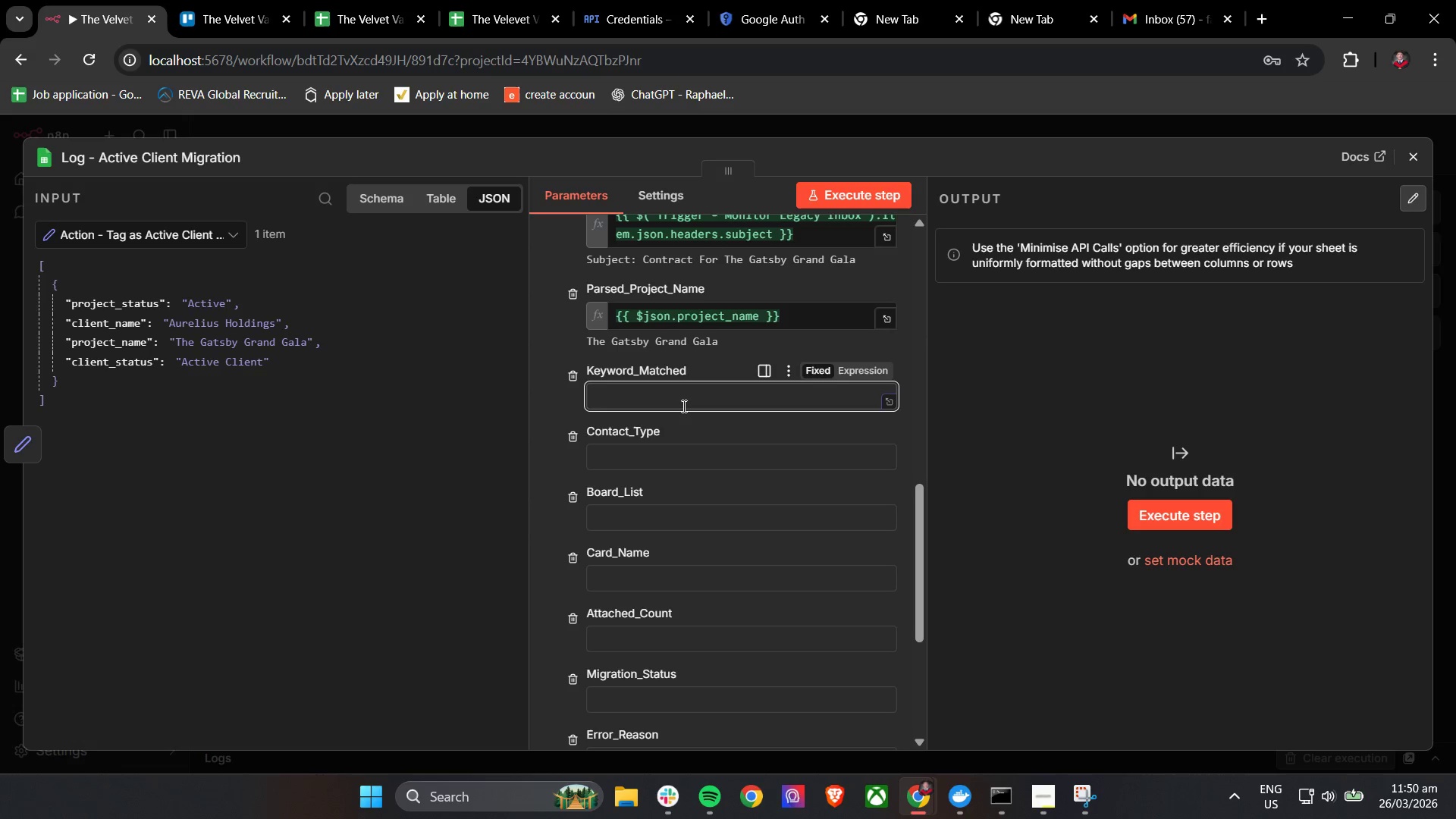 
type(Contract)
 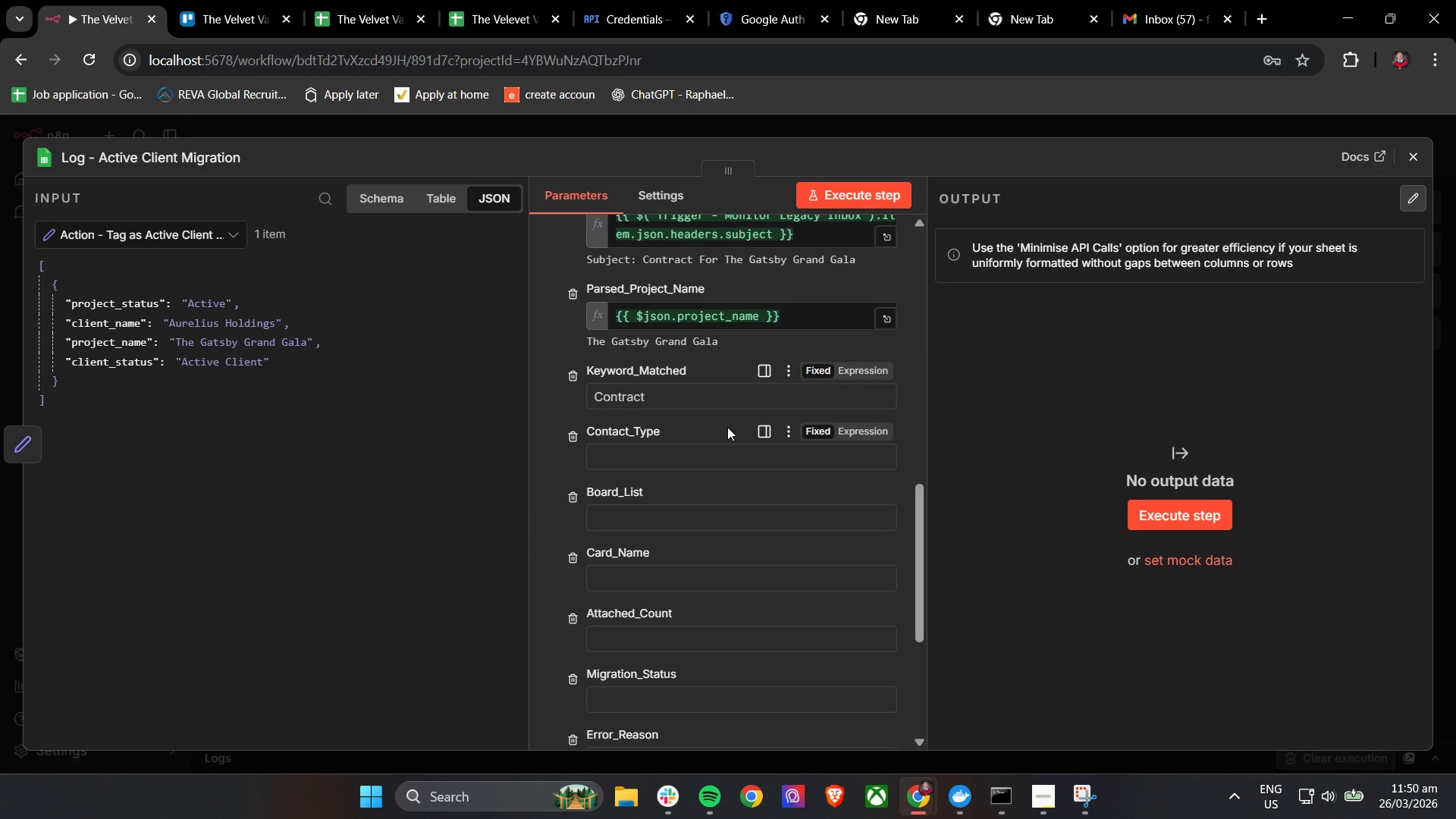 
double_click([674, 460])
 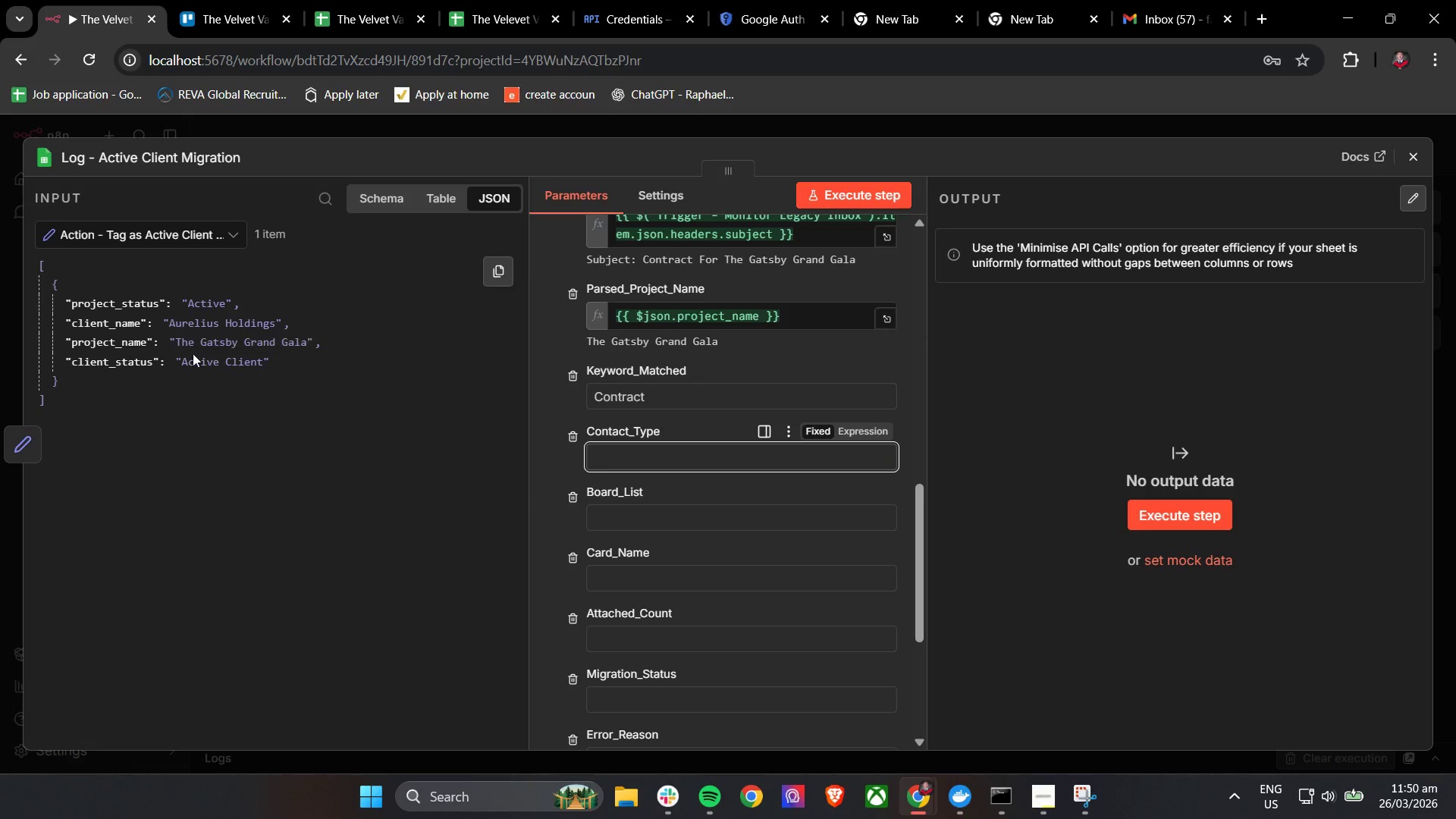 
wait(6.77)
 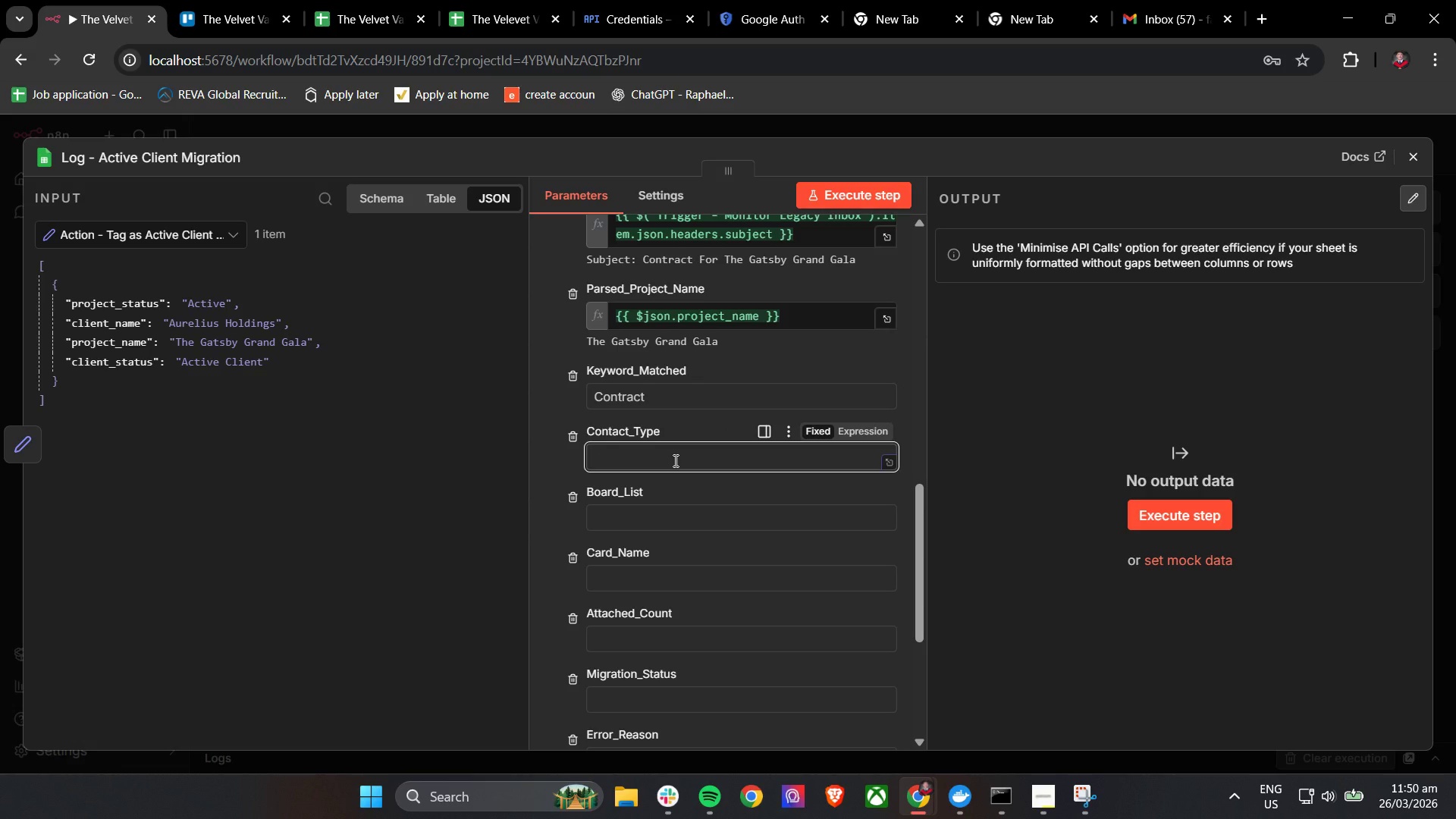 
left_click_drag(start_coordinate=[219, 366], to_coordinate=[665, 467])
 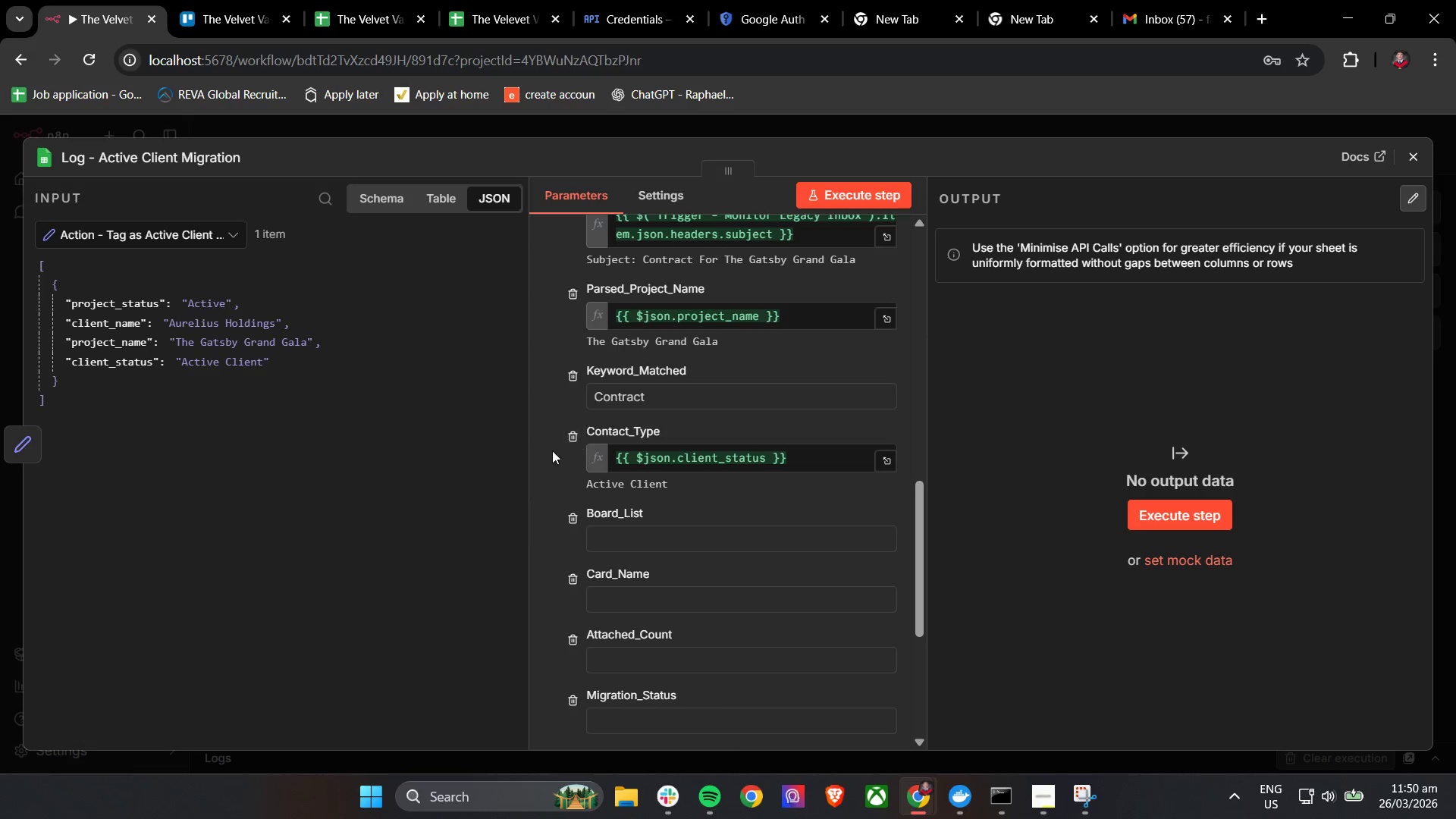 
left_click([552, 467])
 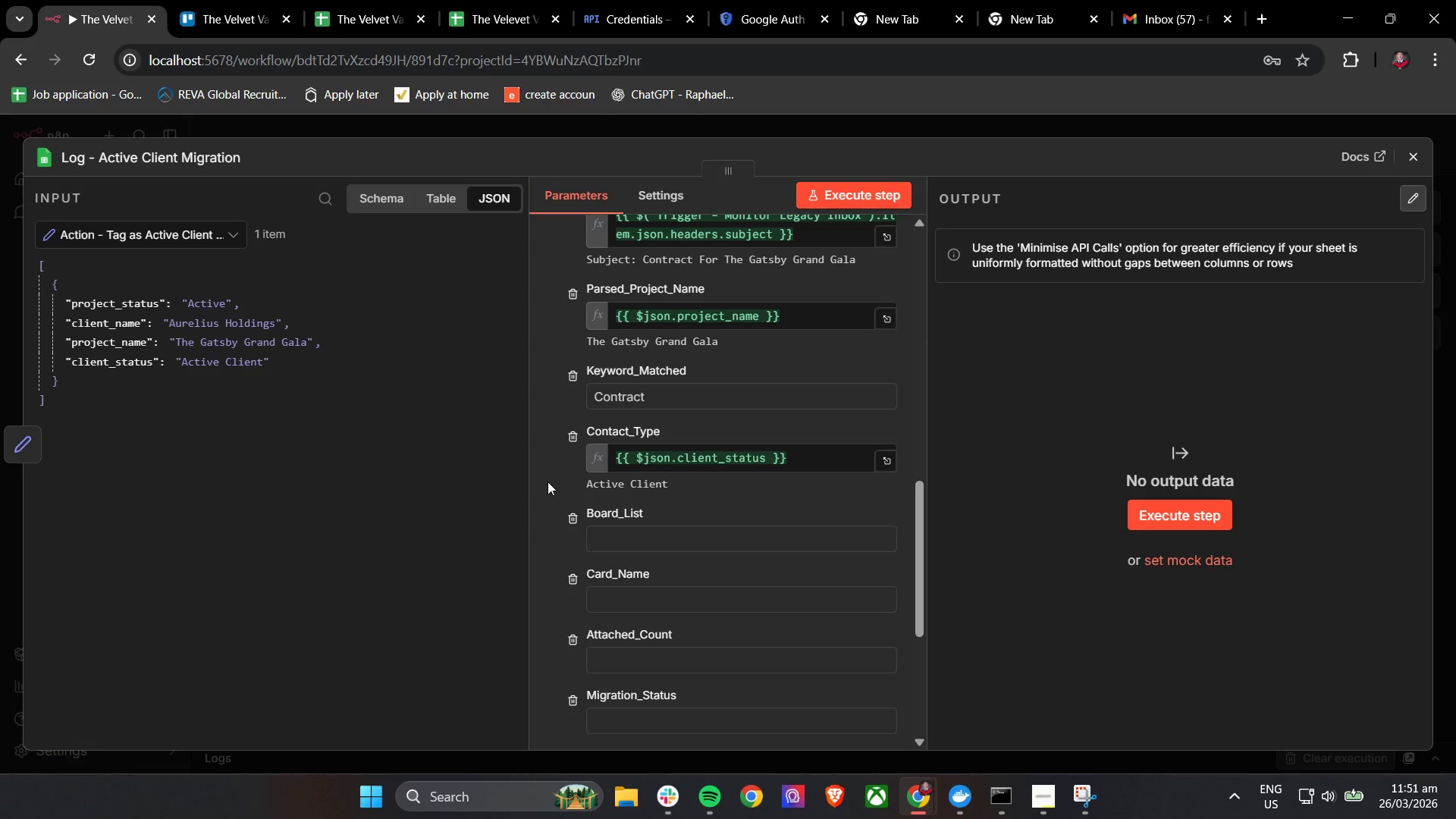 
wait(8.14)
 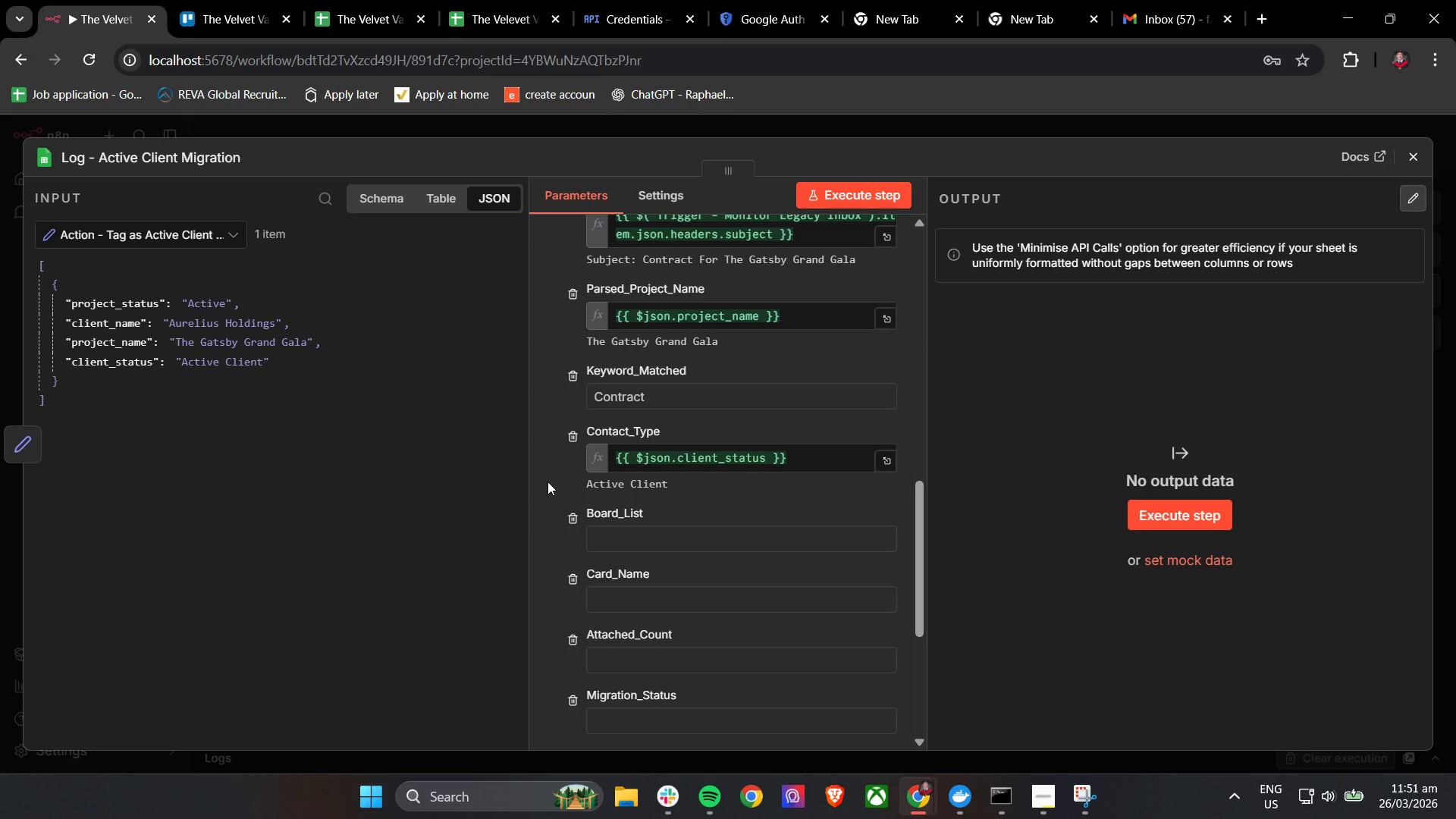 
left_click([667, 539])
 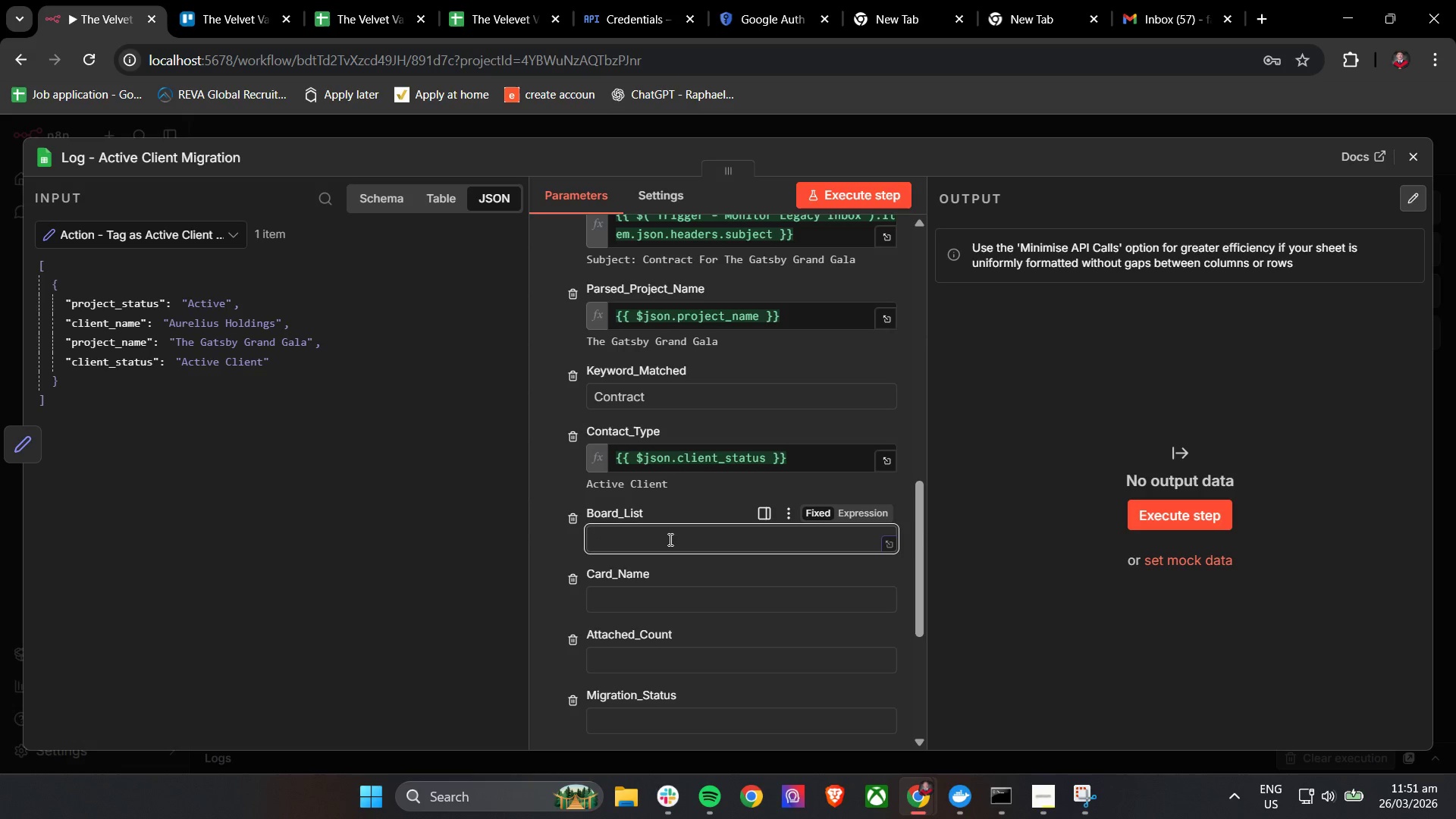 
type(Ctive)
key(Backspace)
key(Backspace)
key(Backspace)
key(Backspace)
key(Backspace)
type(a)
key(Backspace)
type(Active Client)
 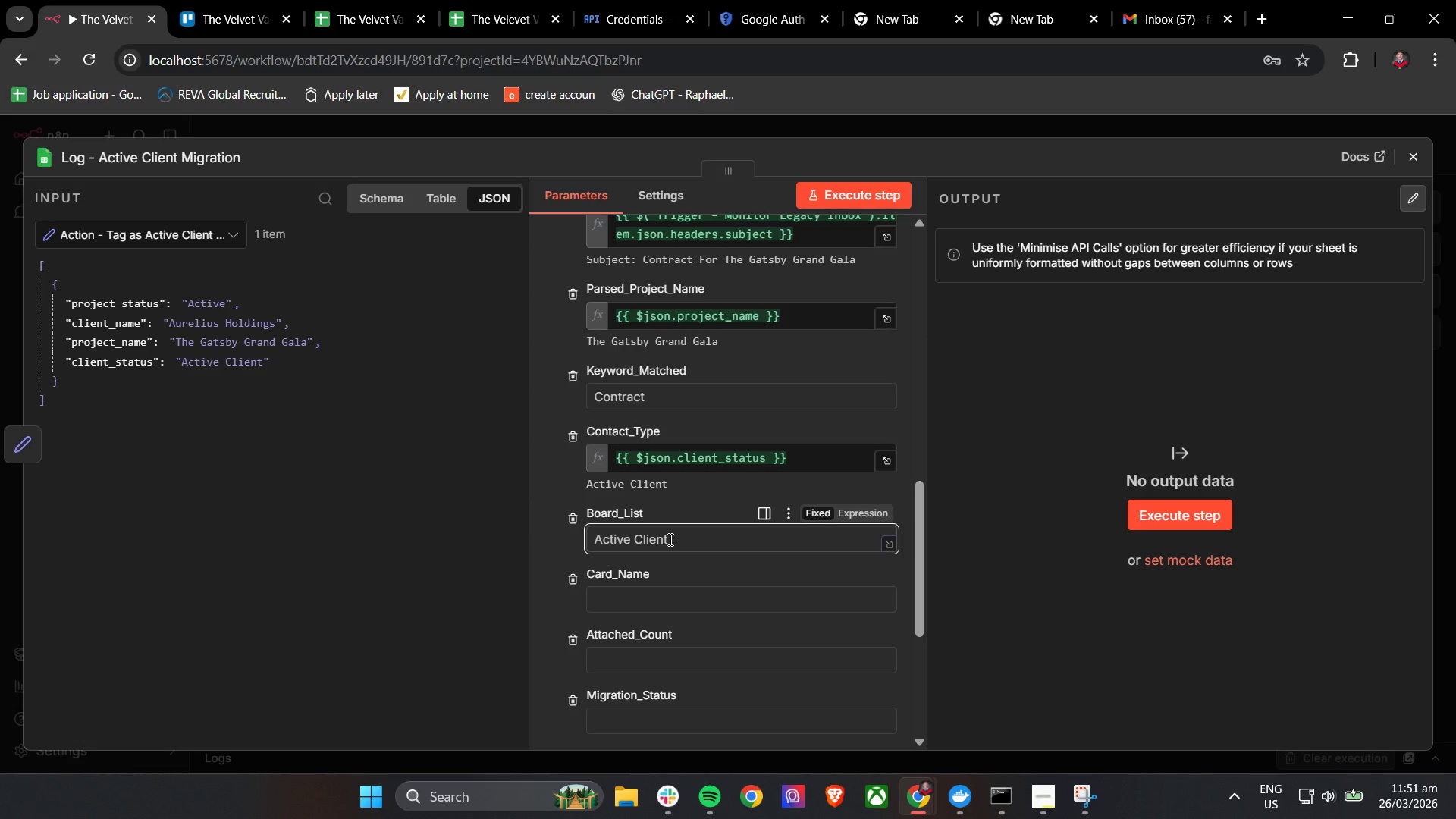 
type( Projects)
 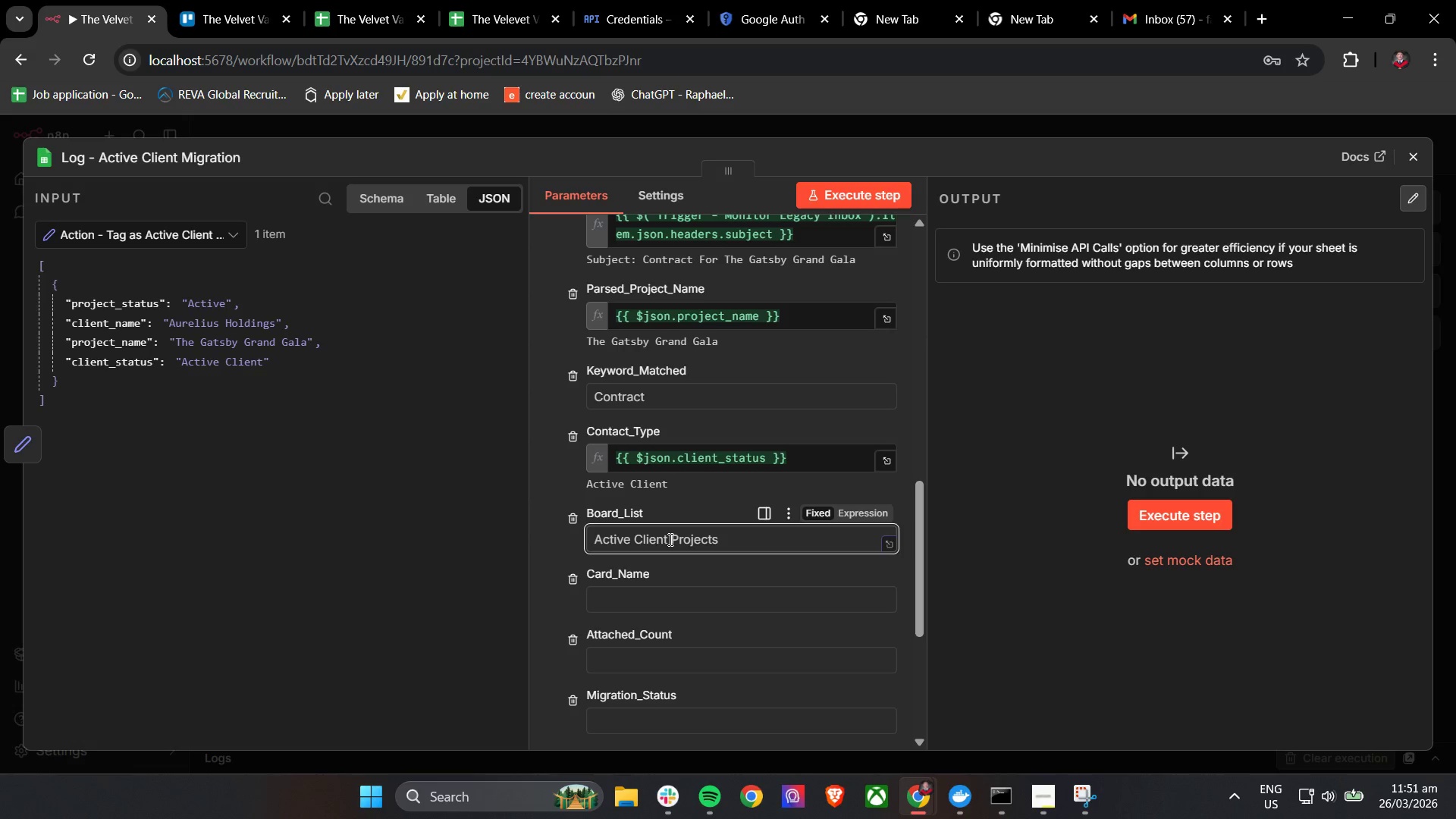 
left_click([548, 544])
 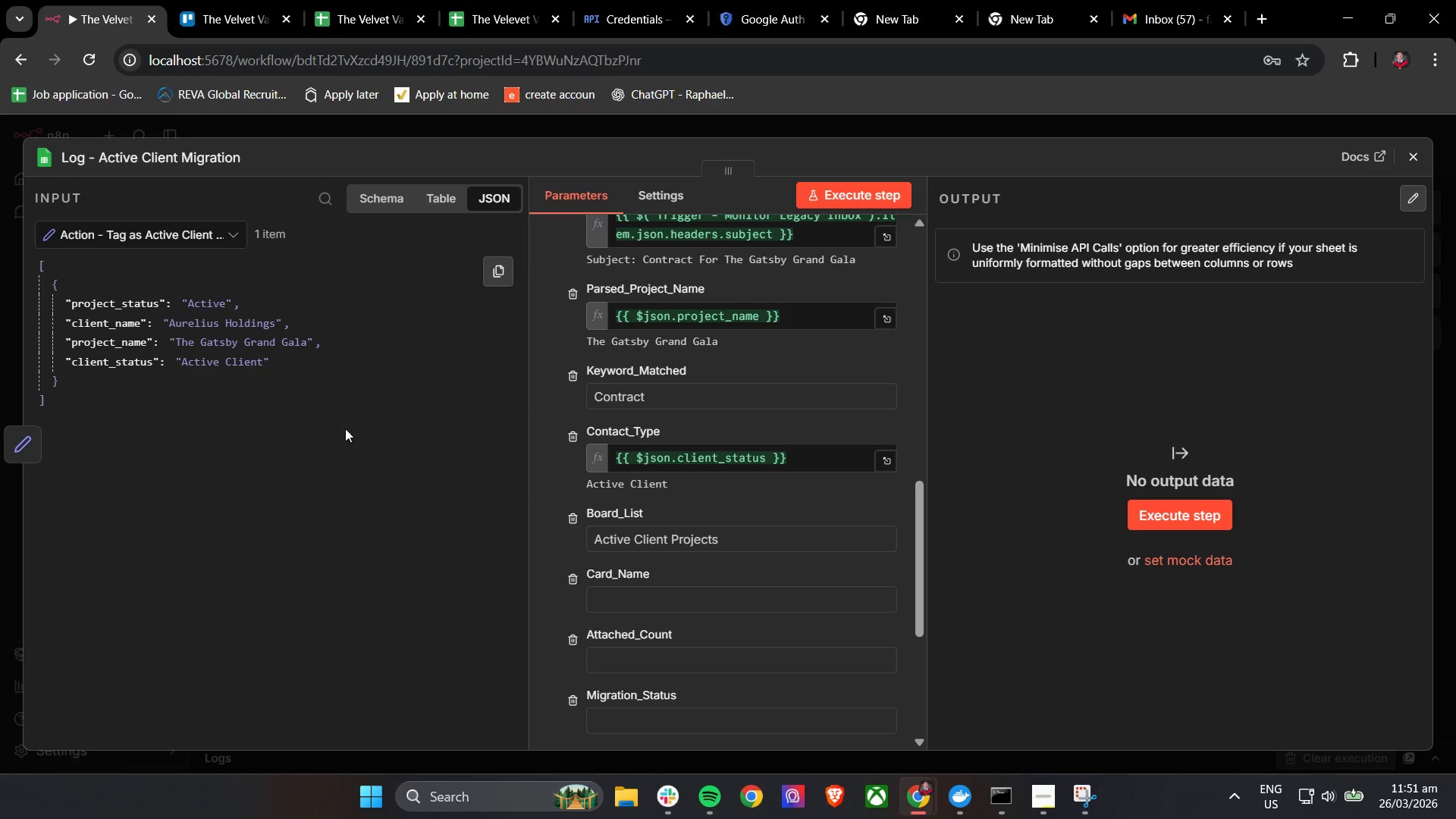 
wait(6.69)
 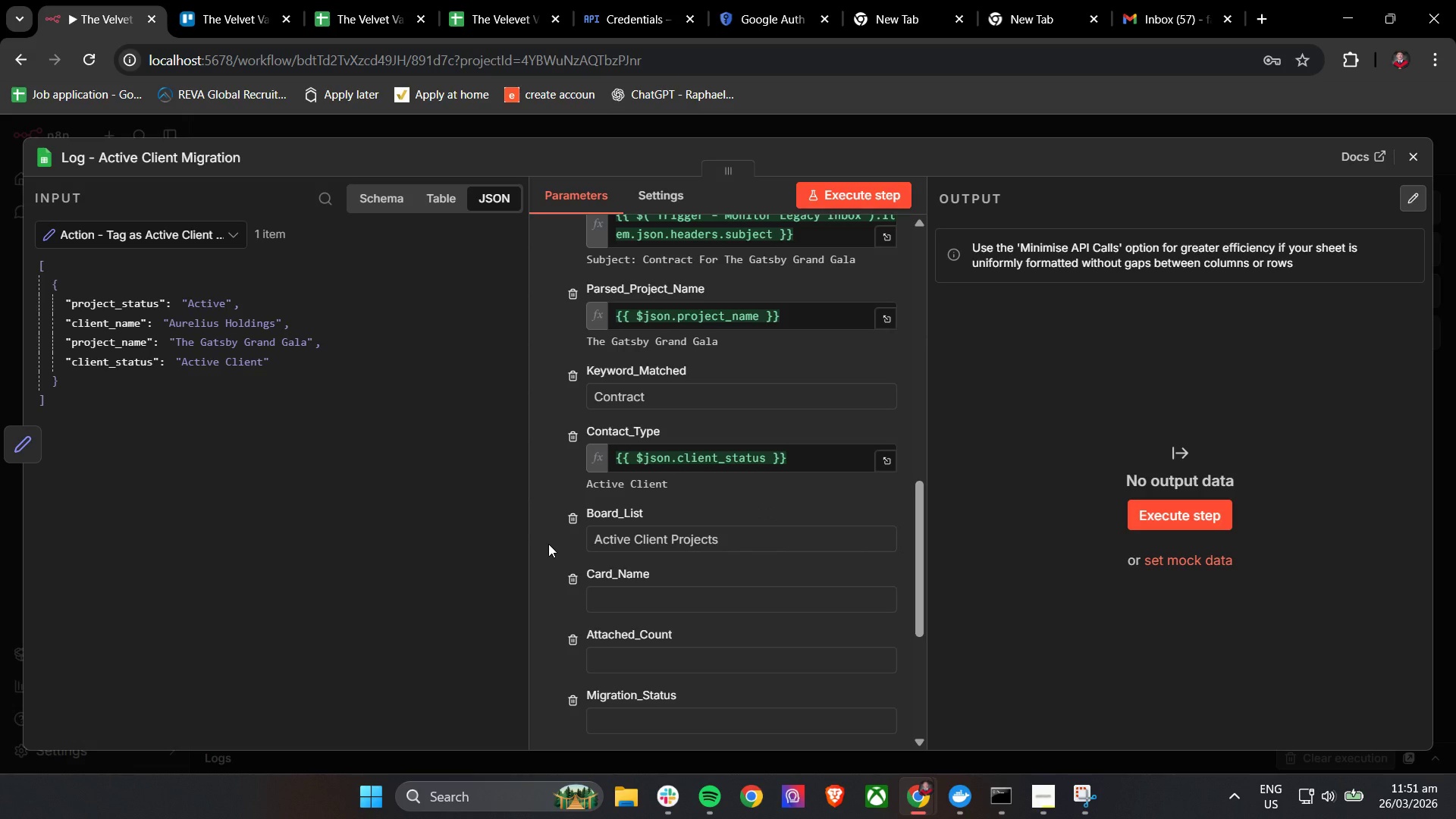 
left_click_drag(start_coordinate=[247, 346], to_coordinate=[683, 595])
 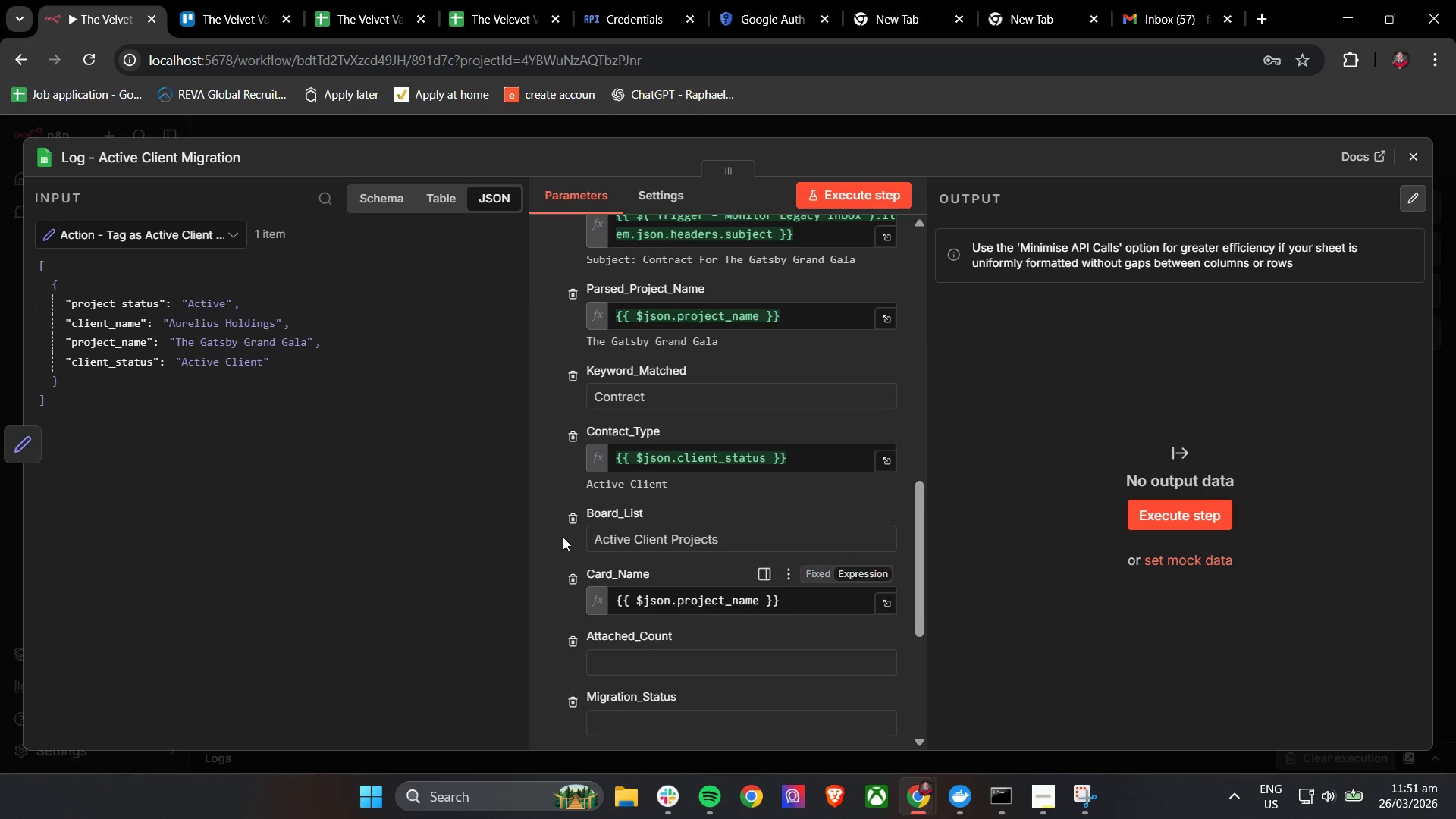 
left_click([559, 535])
 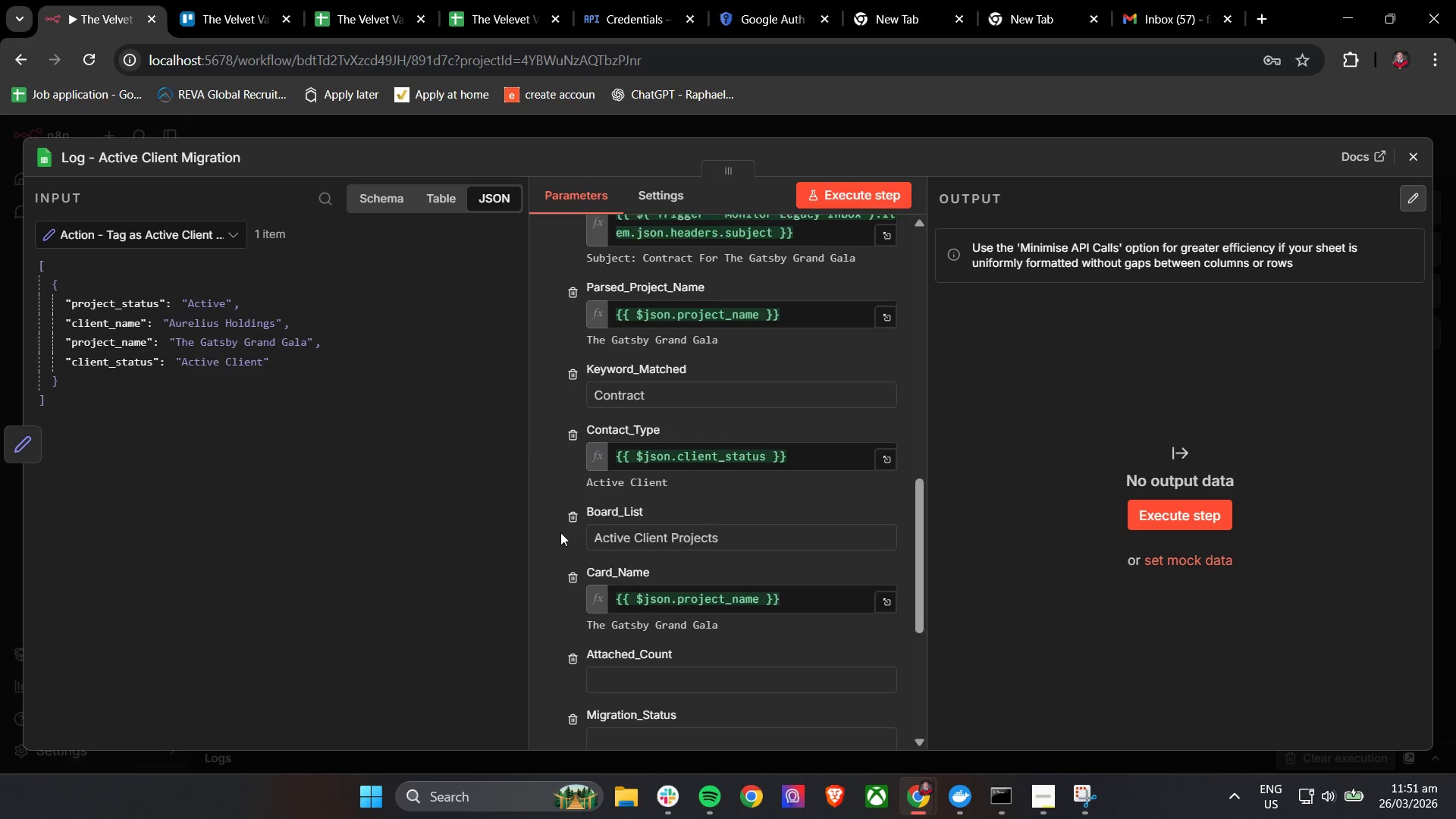 
scroll: coordinate [560, 532], scroll_direction: down, amount: 2.0
 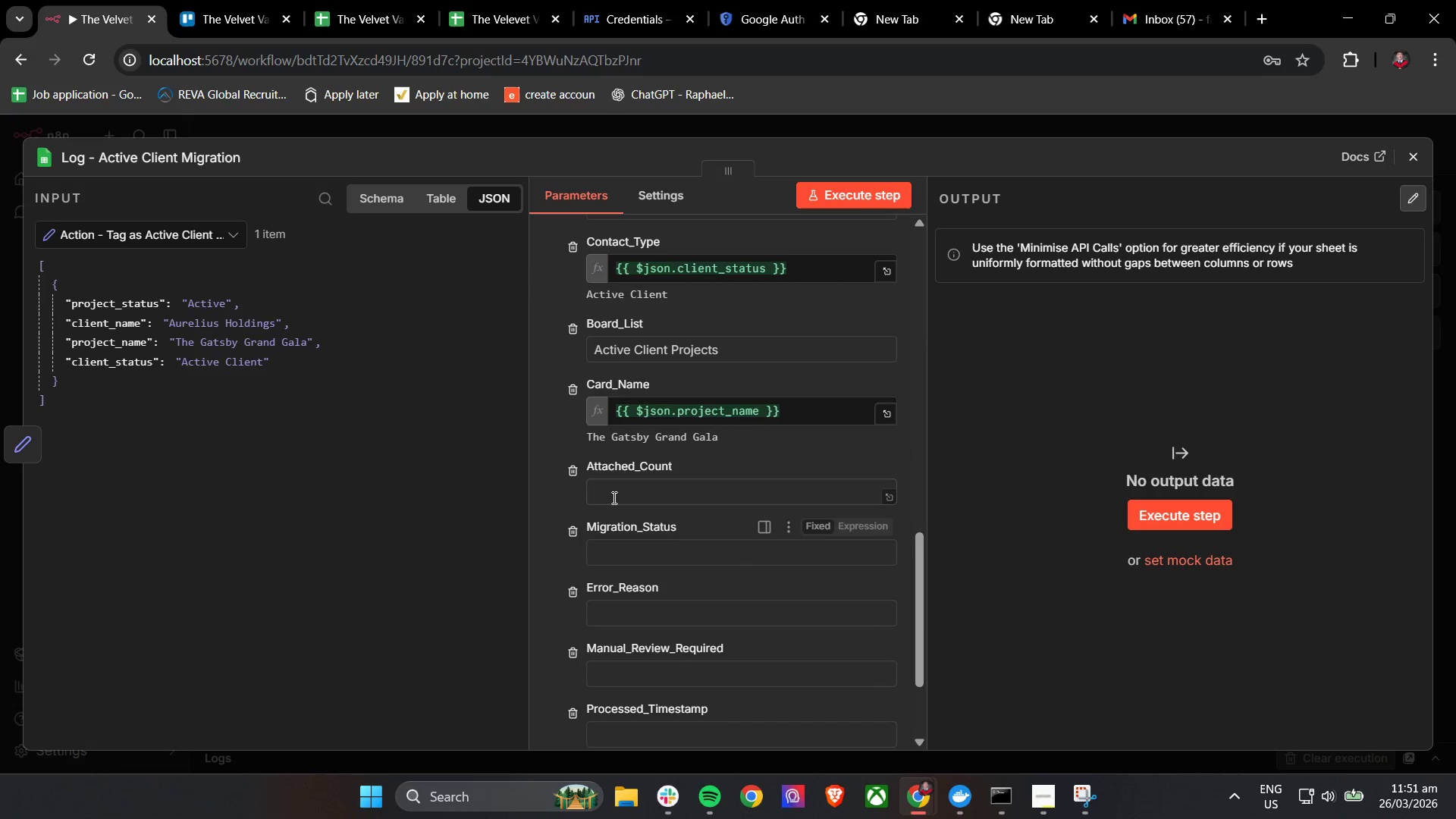 
left_click([613, 494])
 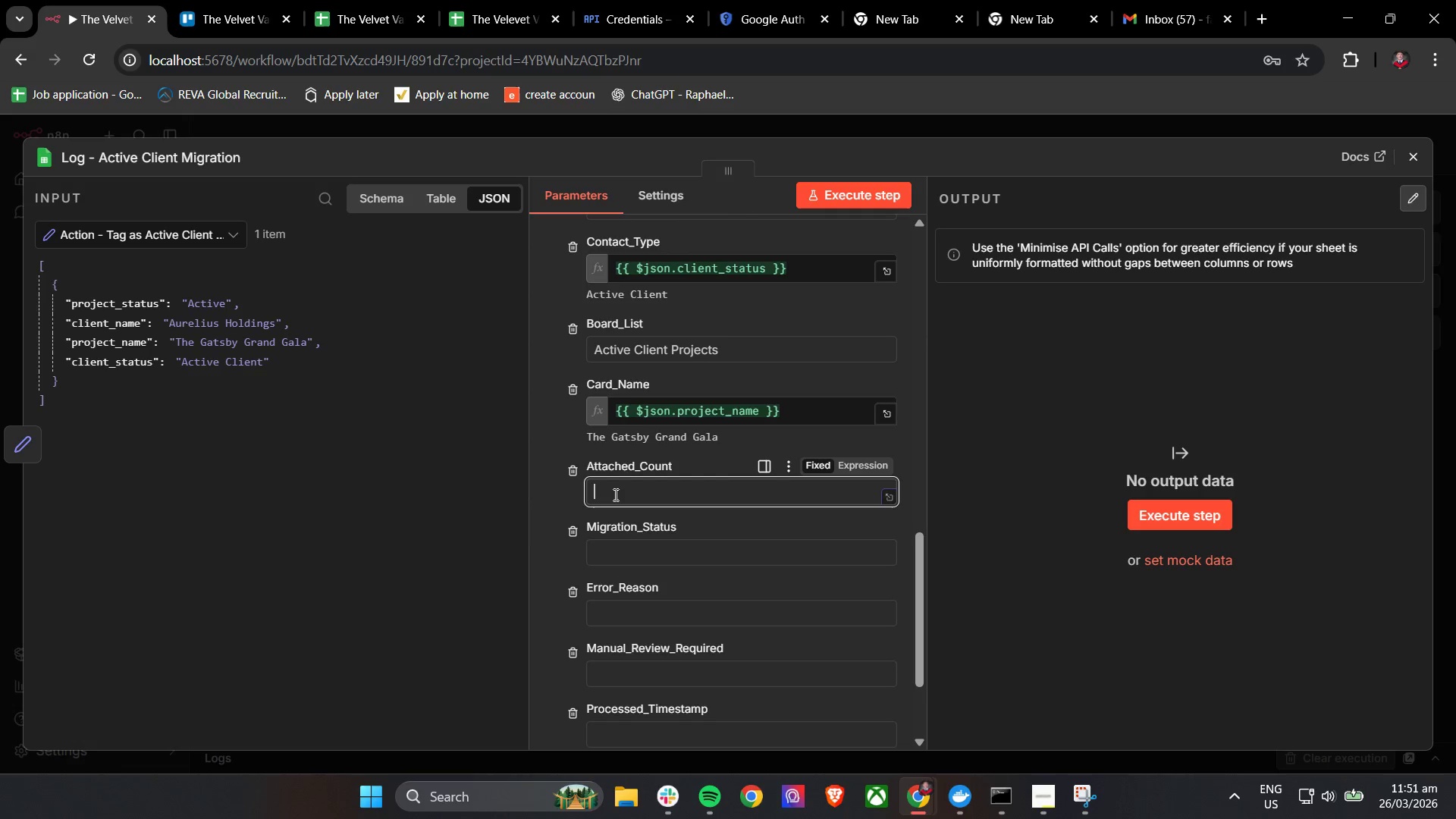 
key(0)
 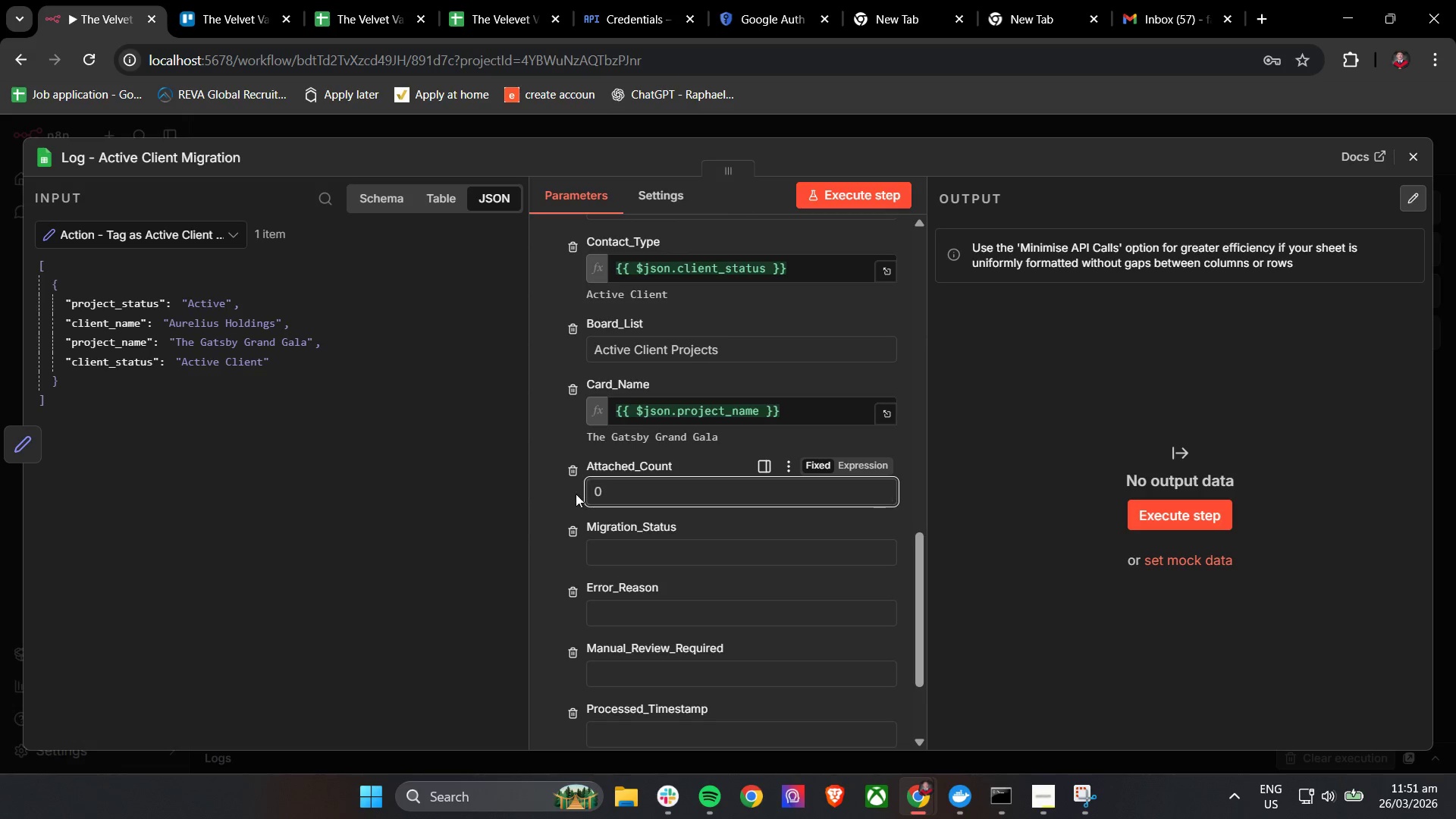 
left_click([560, 500])
 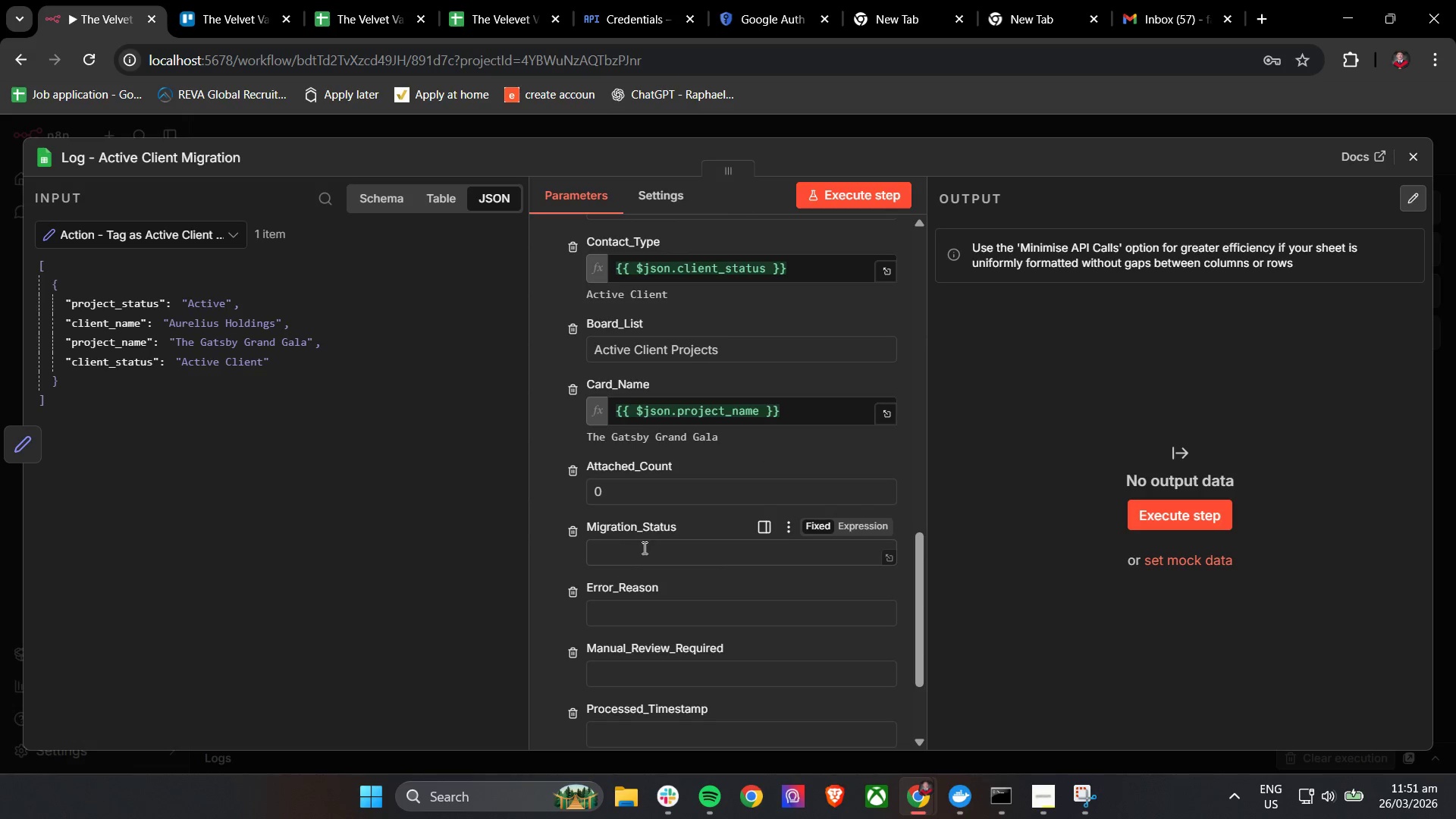 
left_click([644, 552])
 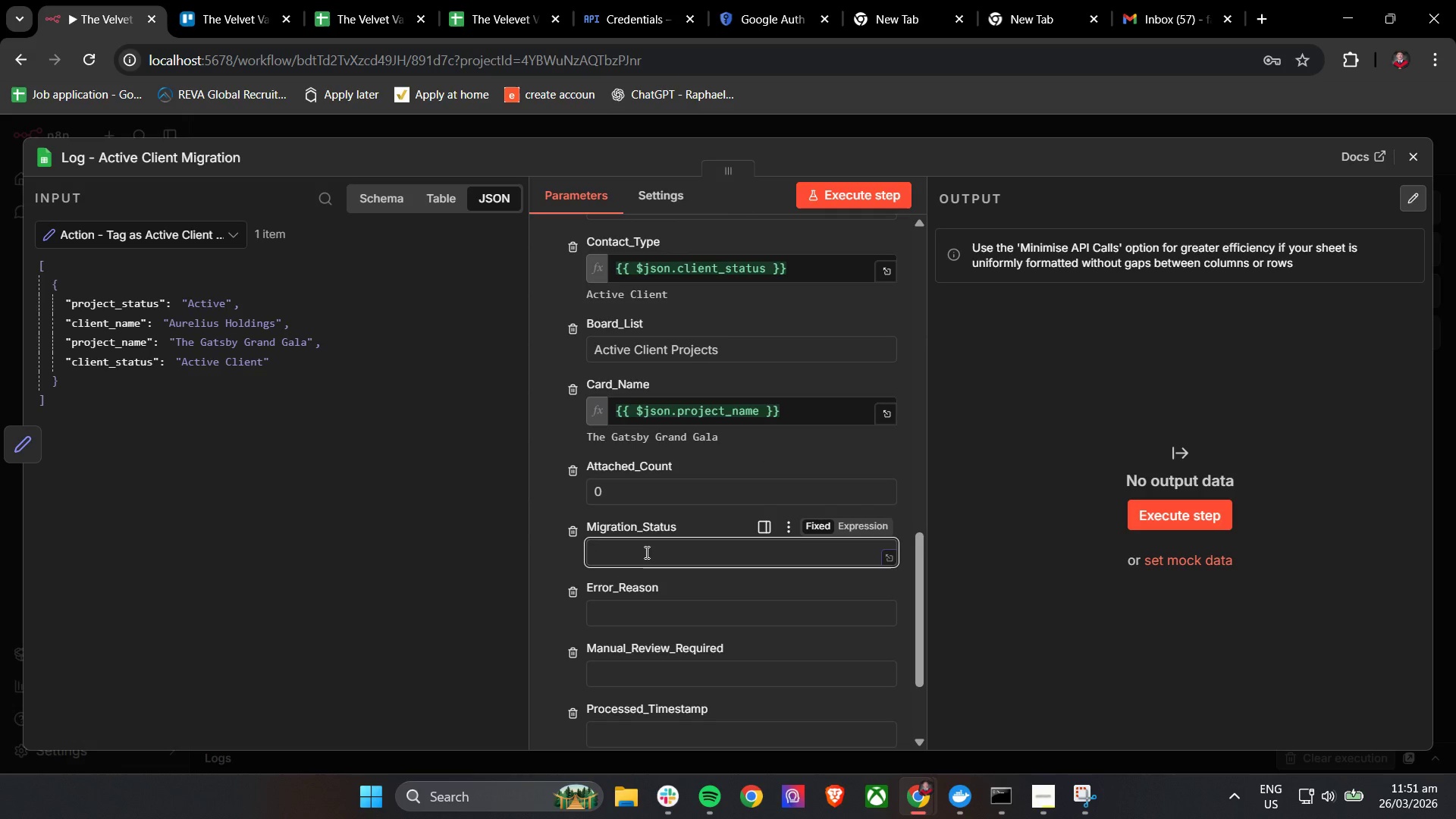 
wait(6.84)
 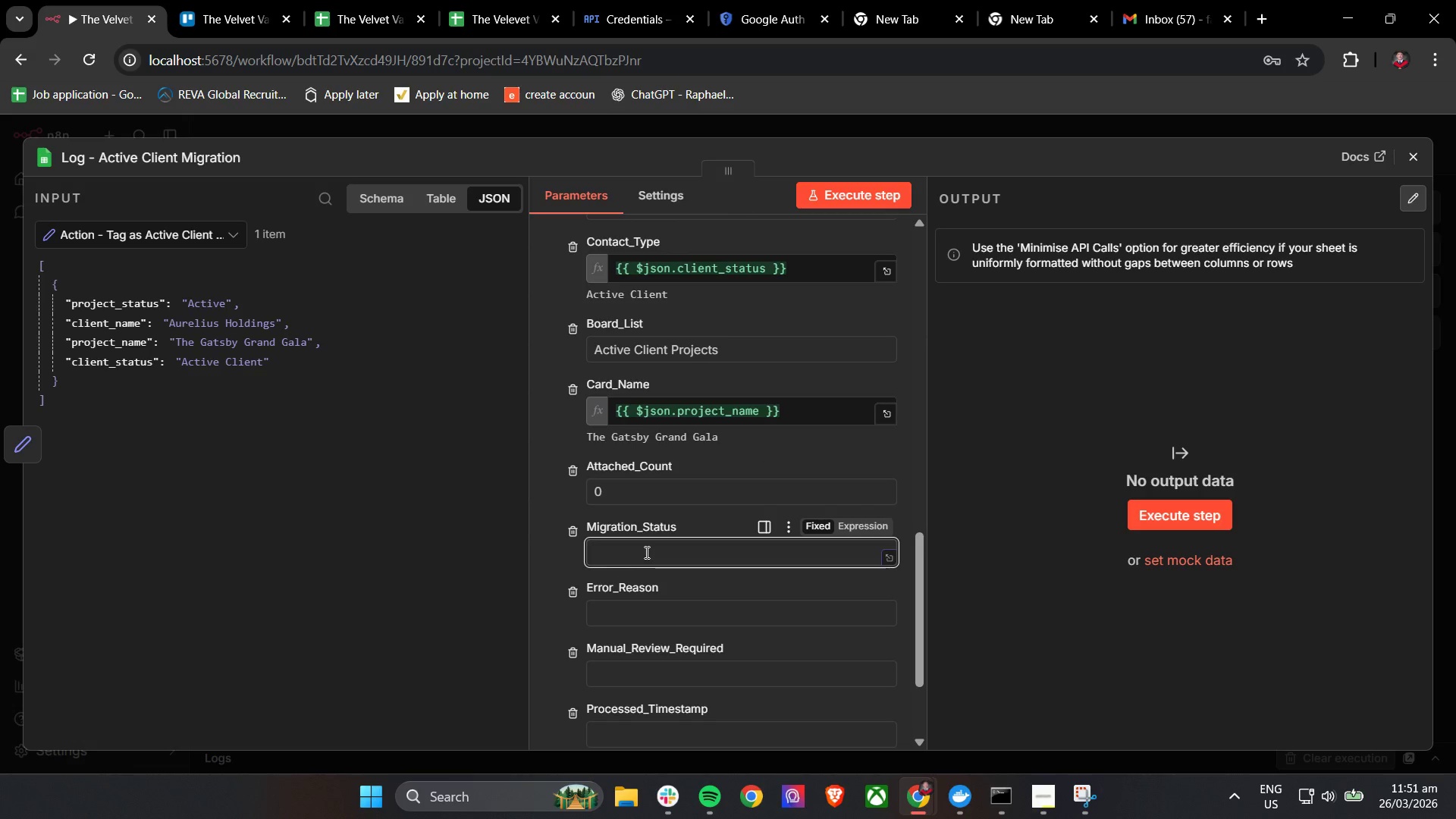 
type(Classified - Active Client)
 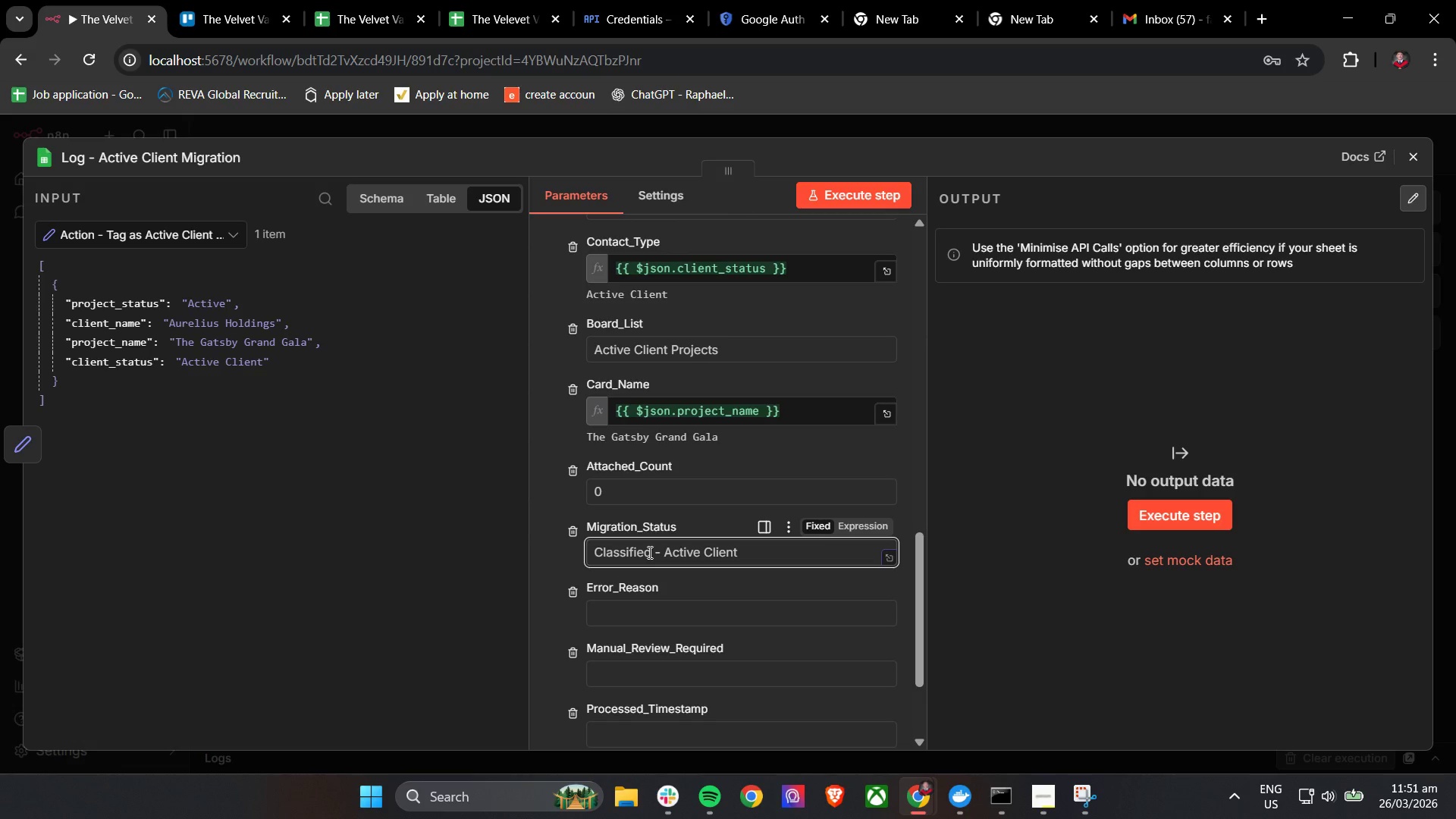 
wait(9.52)
 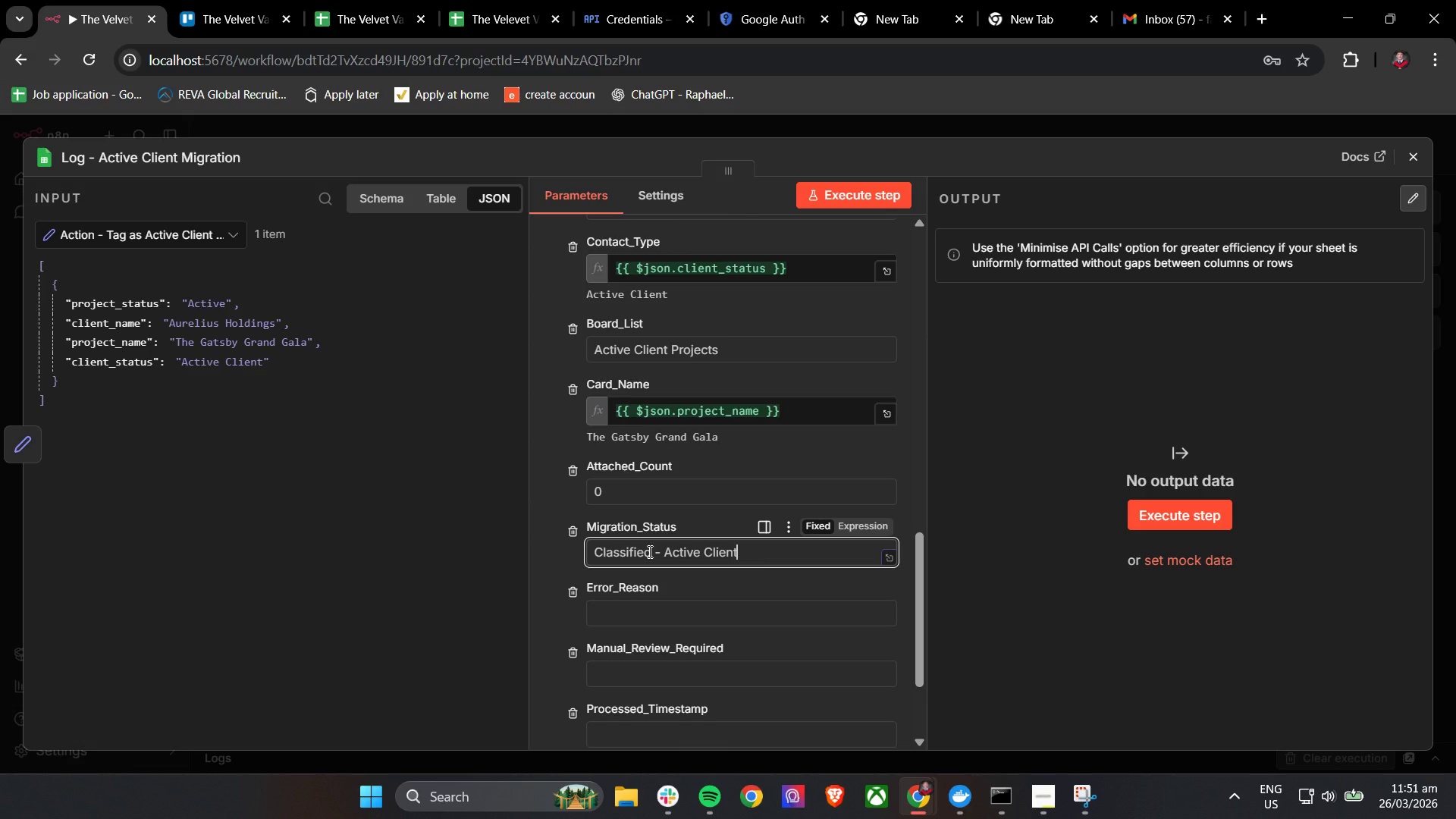 
left_click([623, 626])
 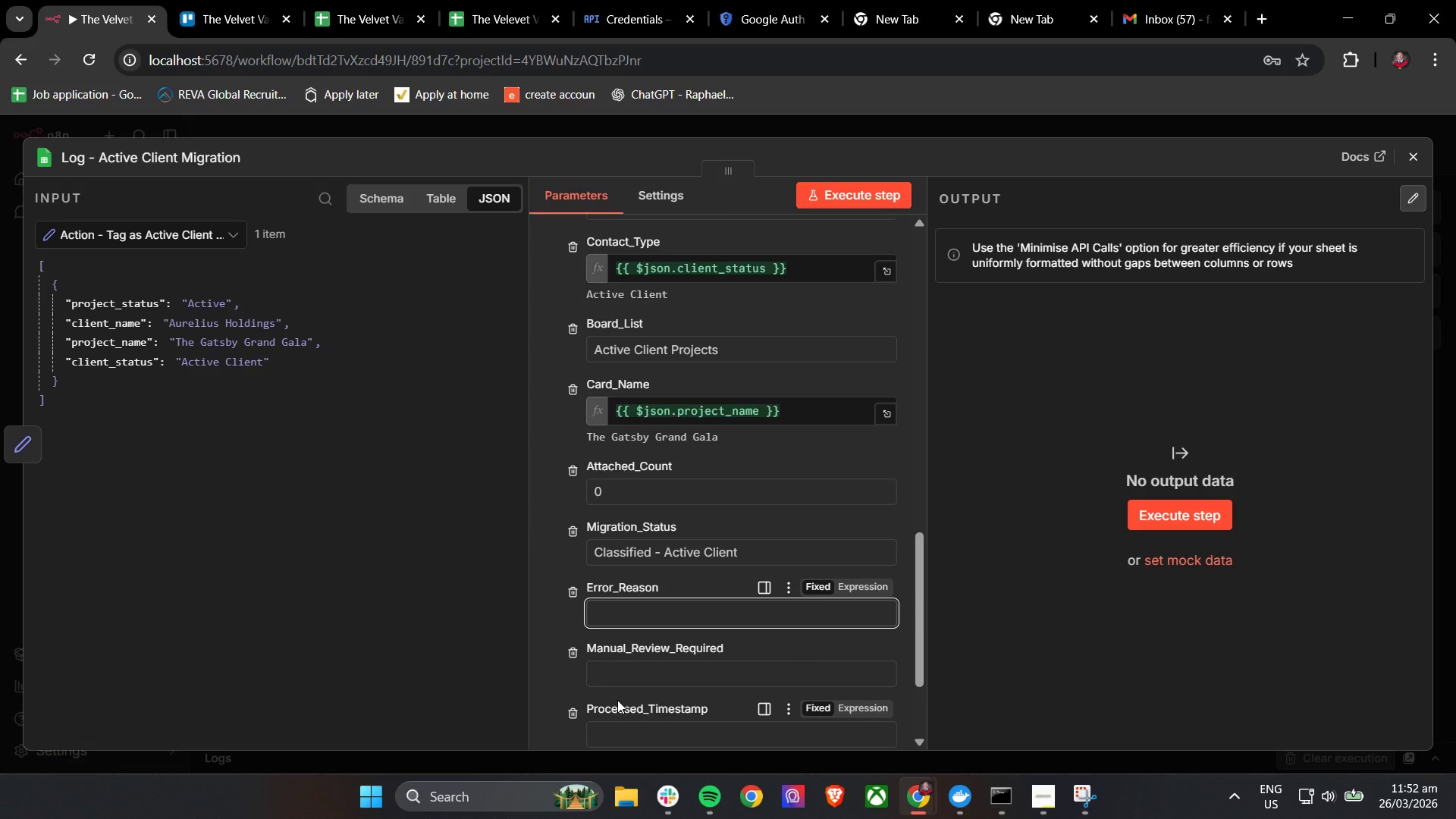 
wait(5.31)
 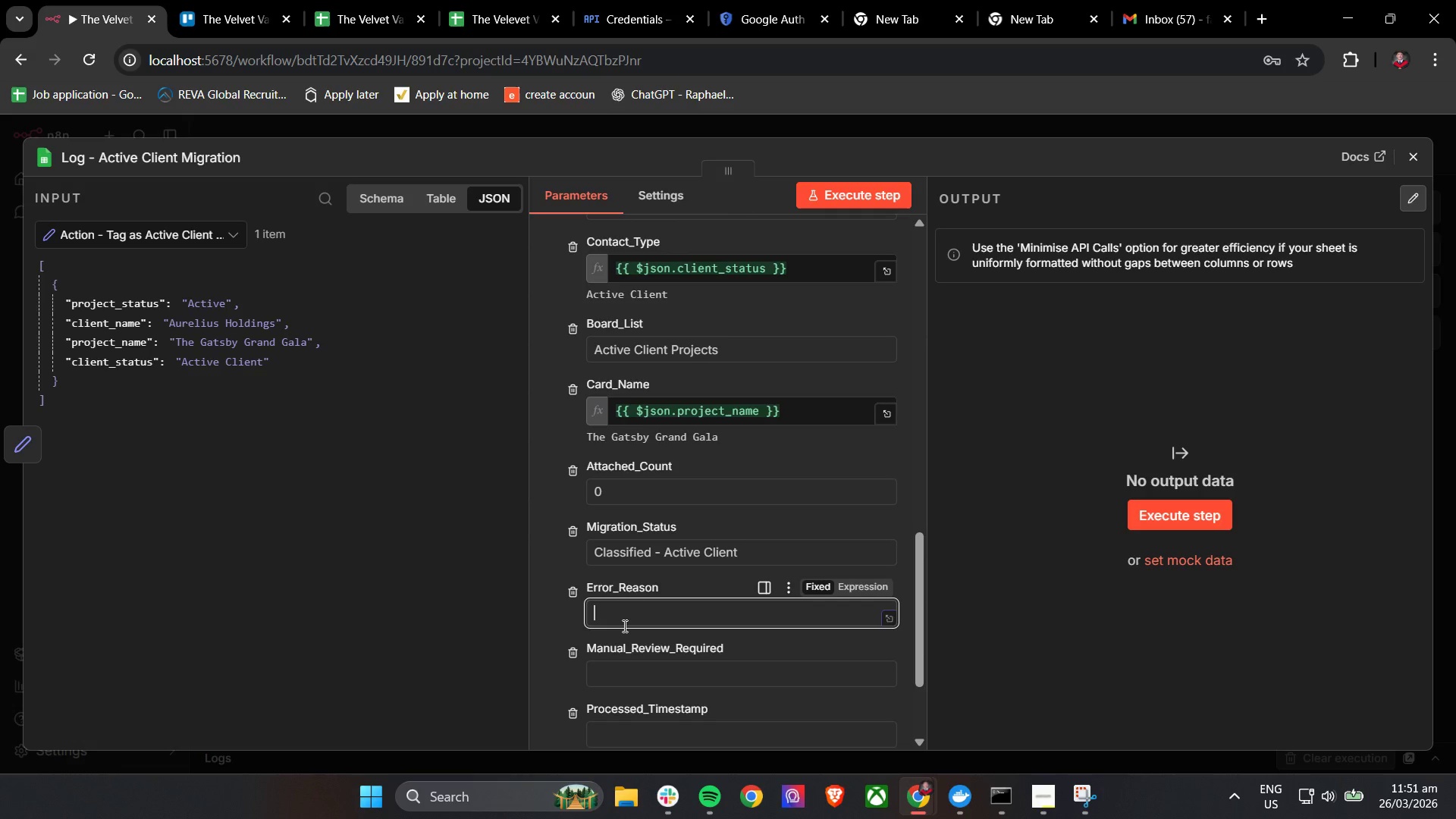 
left_click([641, 670])
 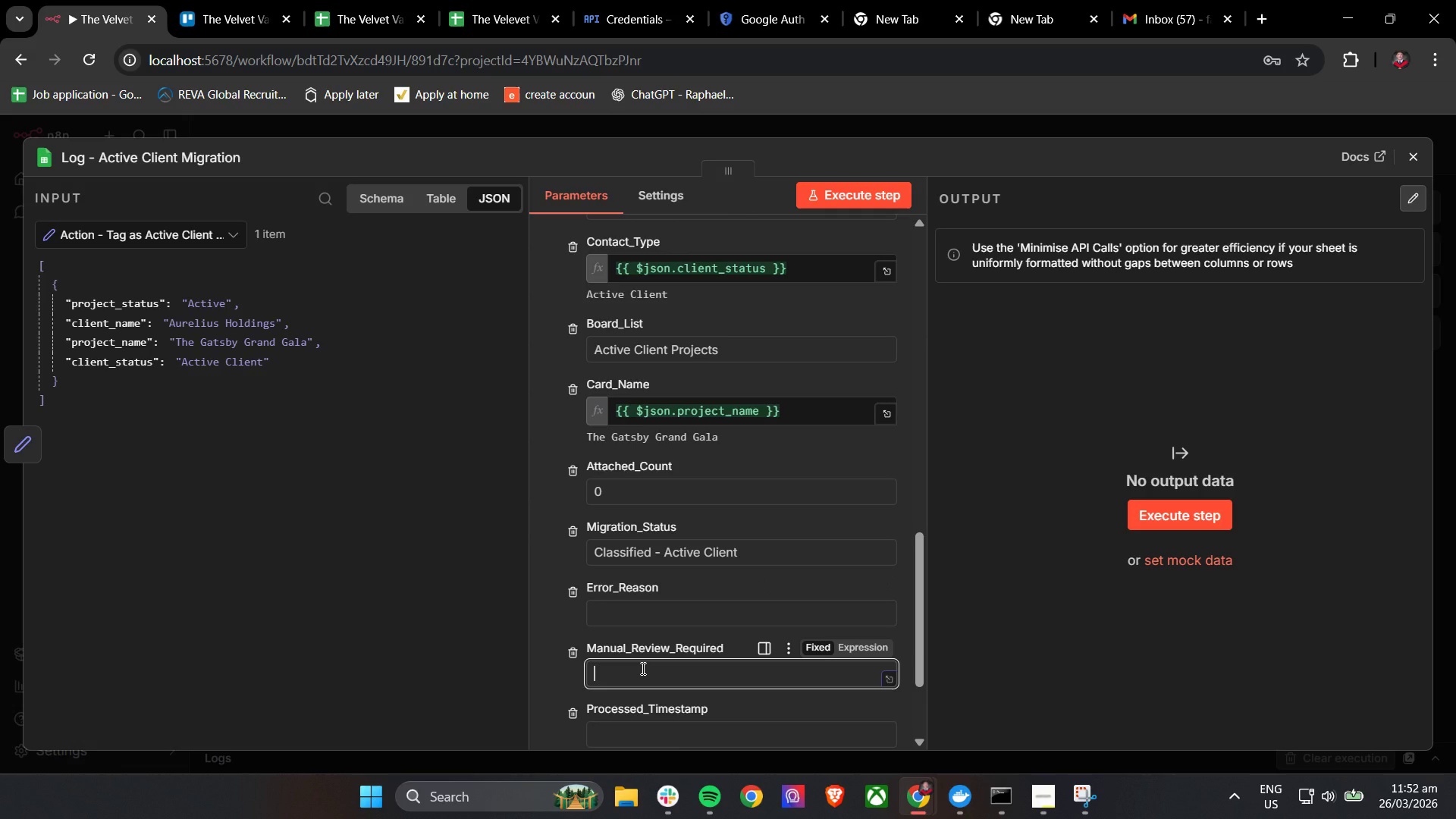 
wait(5.61)
 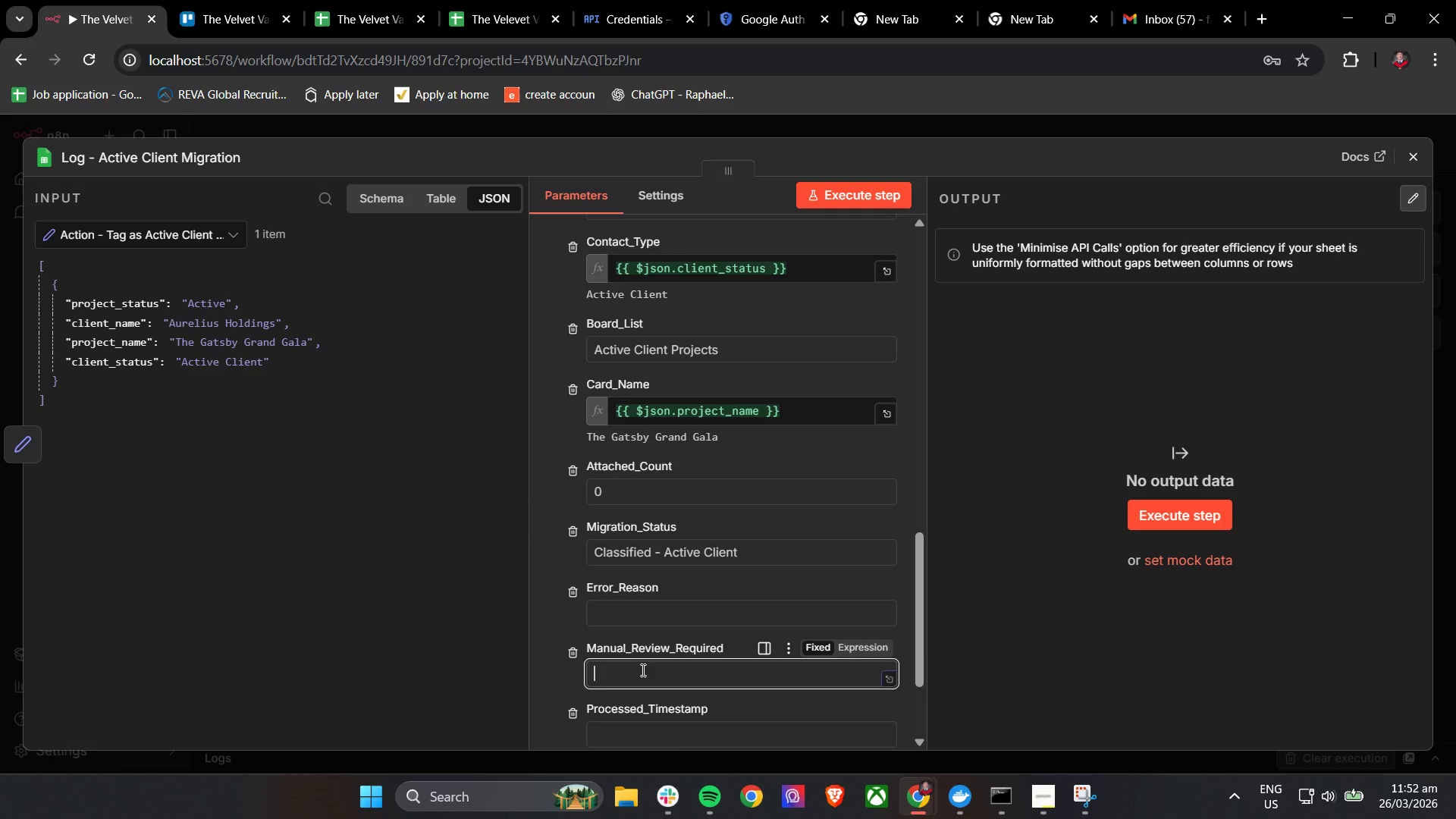 
type(No)
 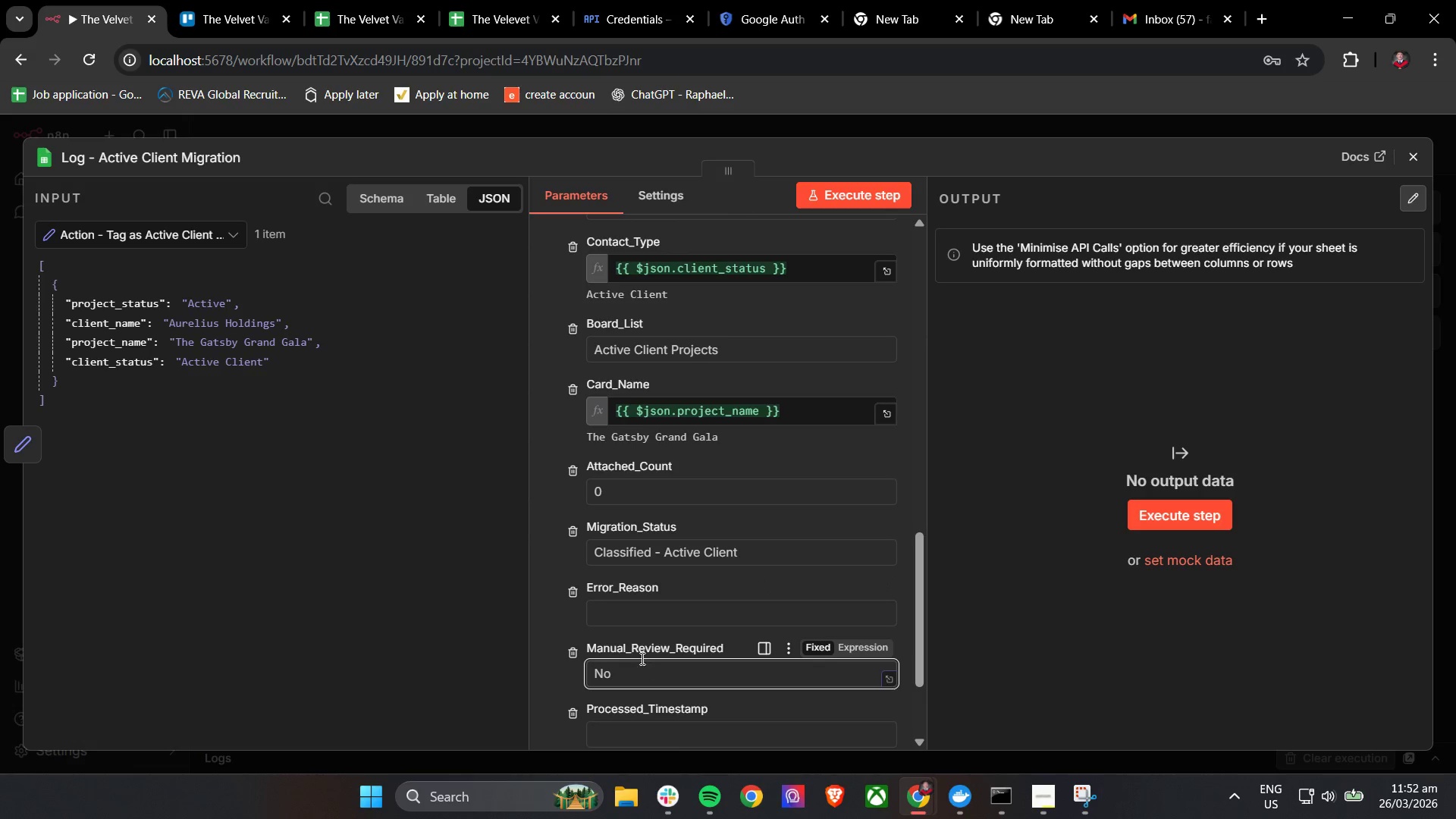 
left_click([647, 564])
 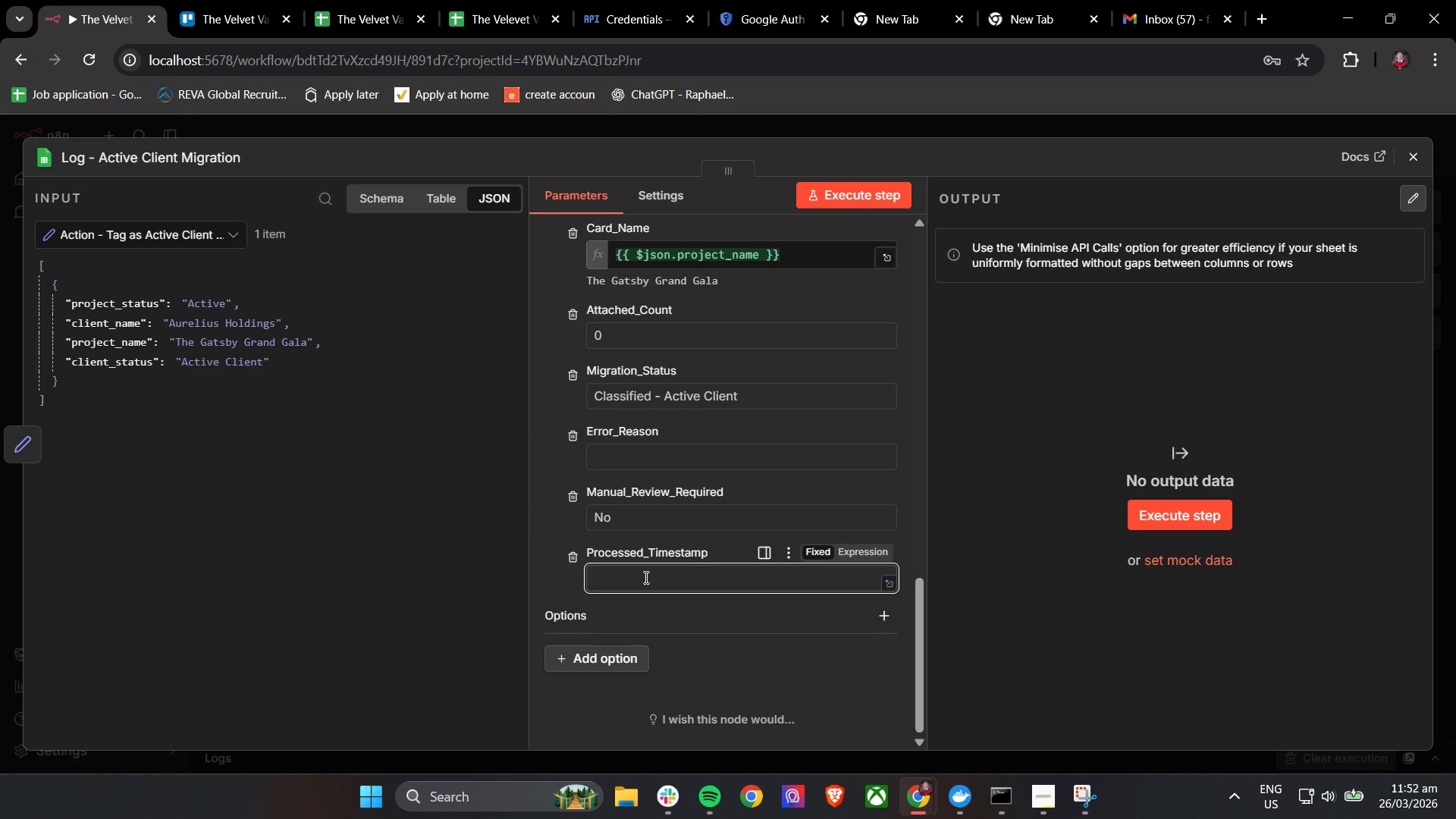 
scroll: coordinate [641, 658], scroll_direction: down, amount: 2.0
 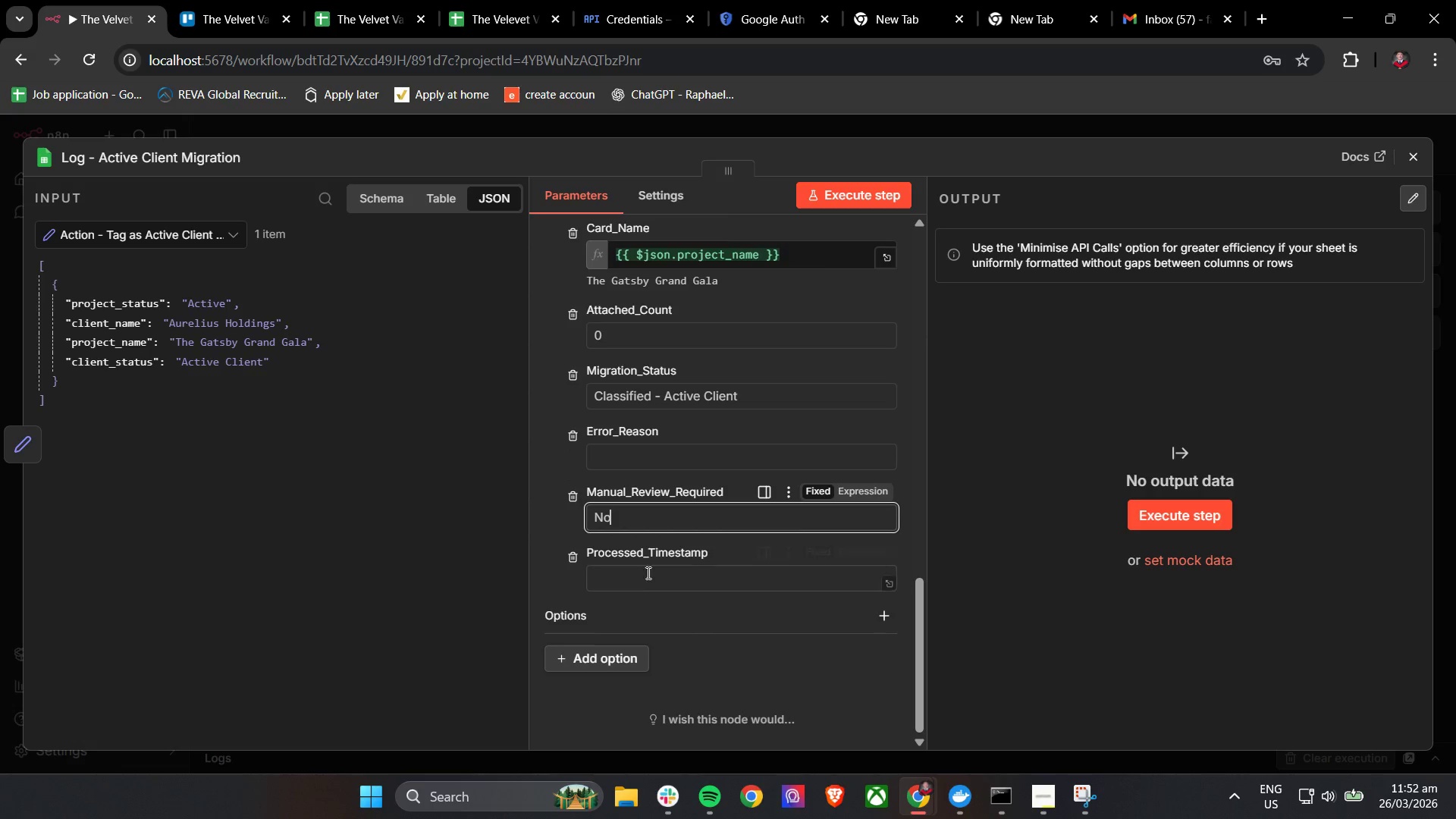 
wait(5.92)
 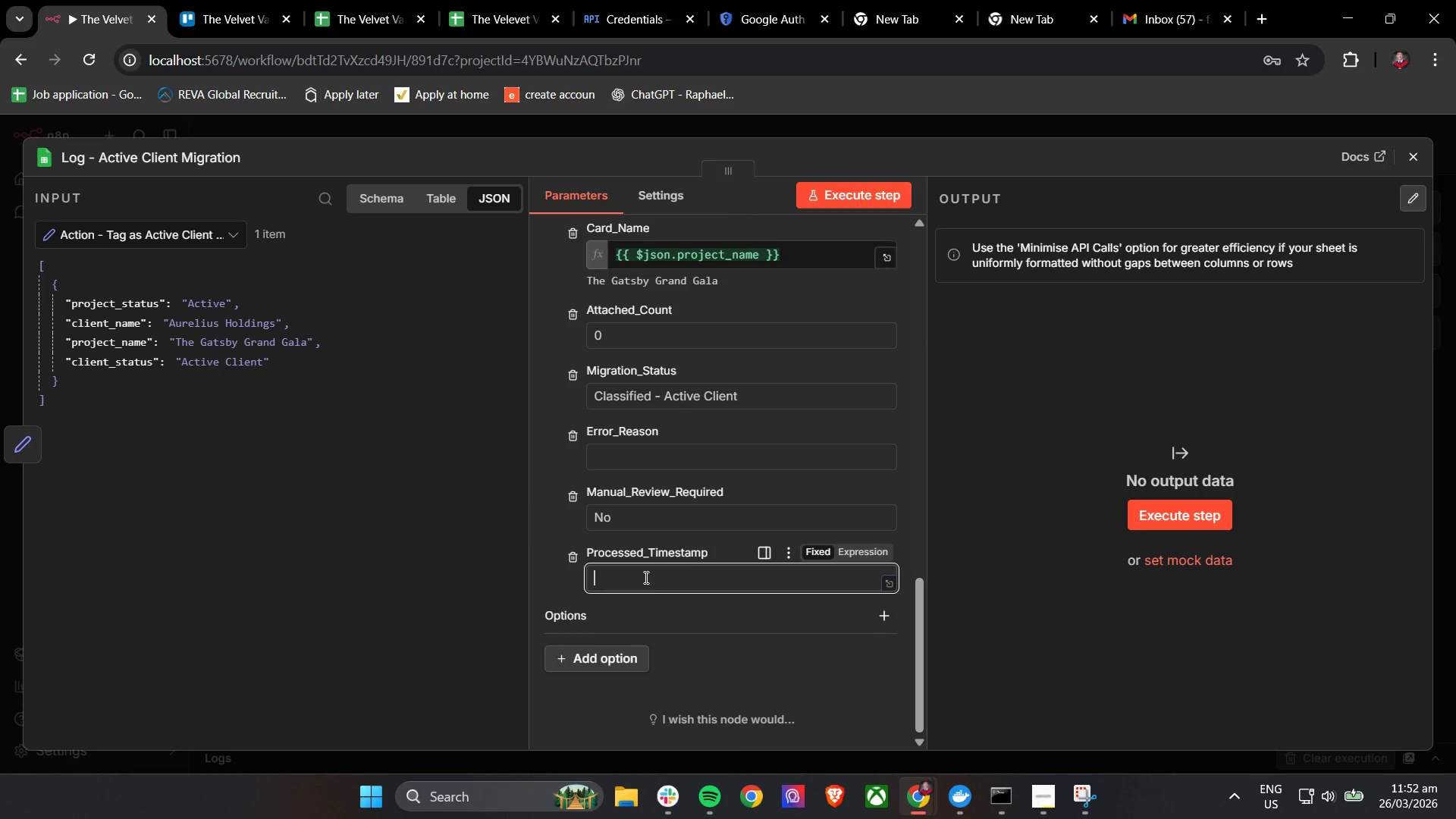 
left_click([872, 548])
 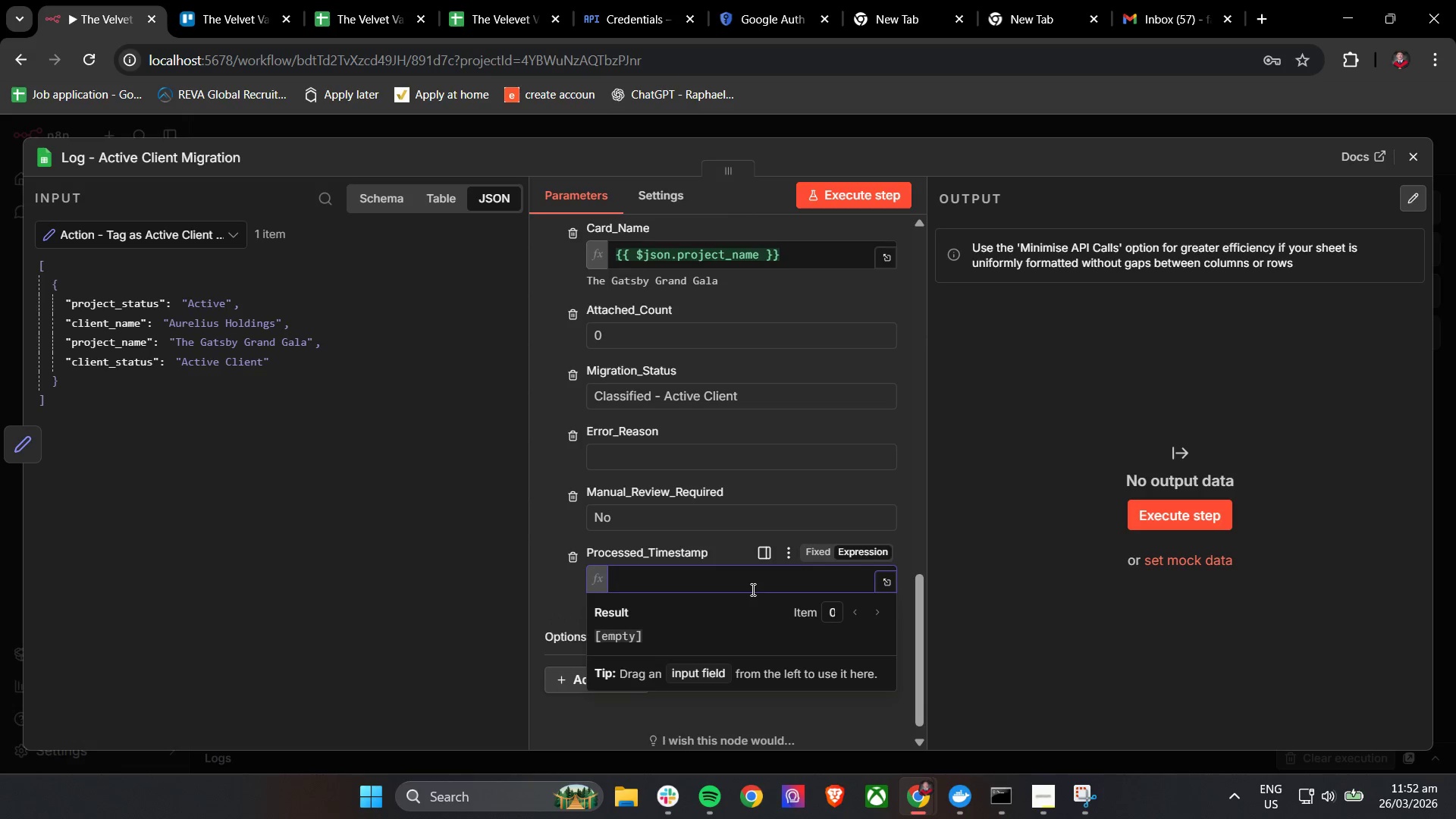 
left_click([752, 589])
 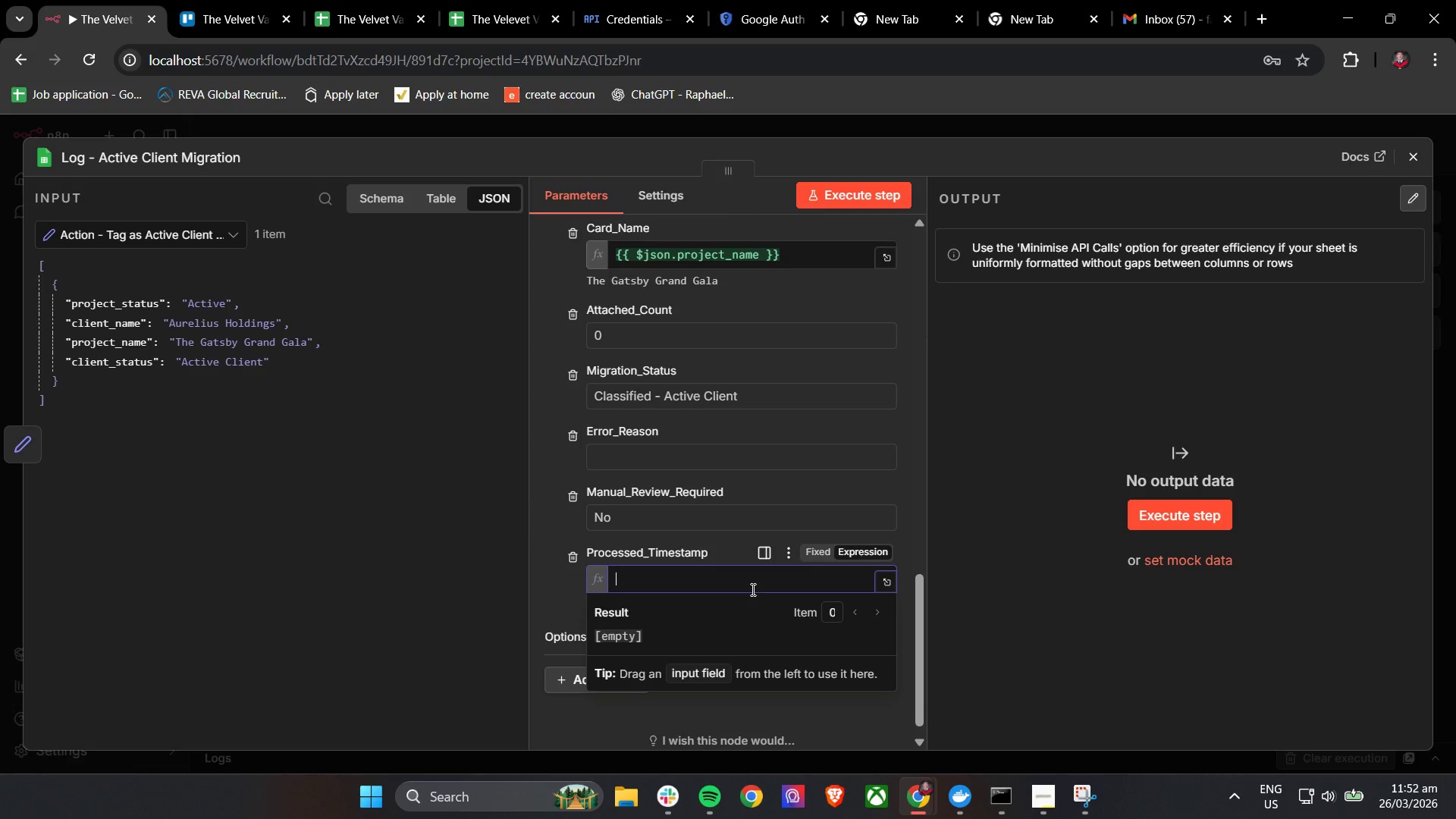 
type(ti,e)
key(Backspace)
key(Backspace)
key(Backspace)
key(Backspace)
key(Backspace)
type(now)
key(Backspace)
key(Backspace)
key(Backspace)
key(Backspace)
key(Backspace)
 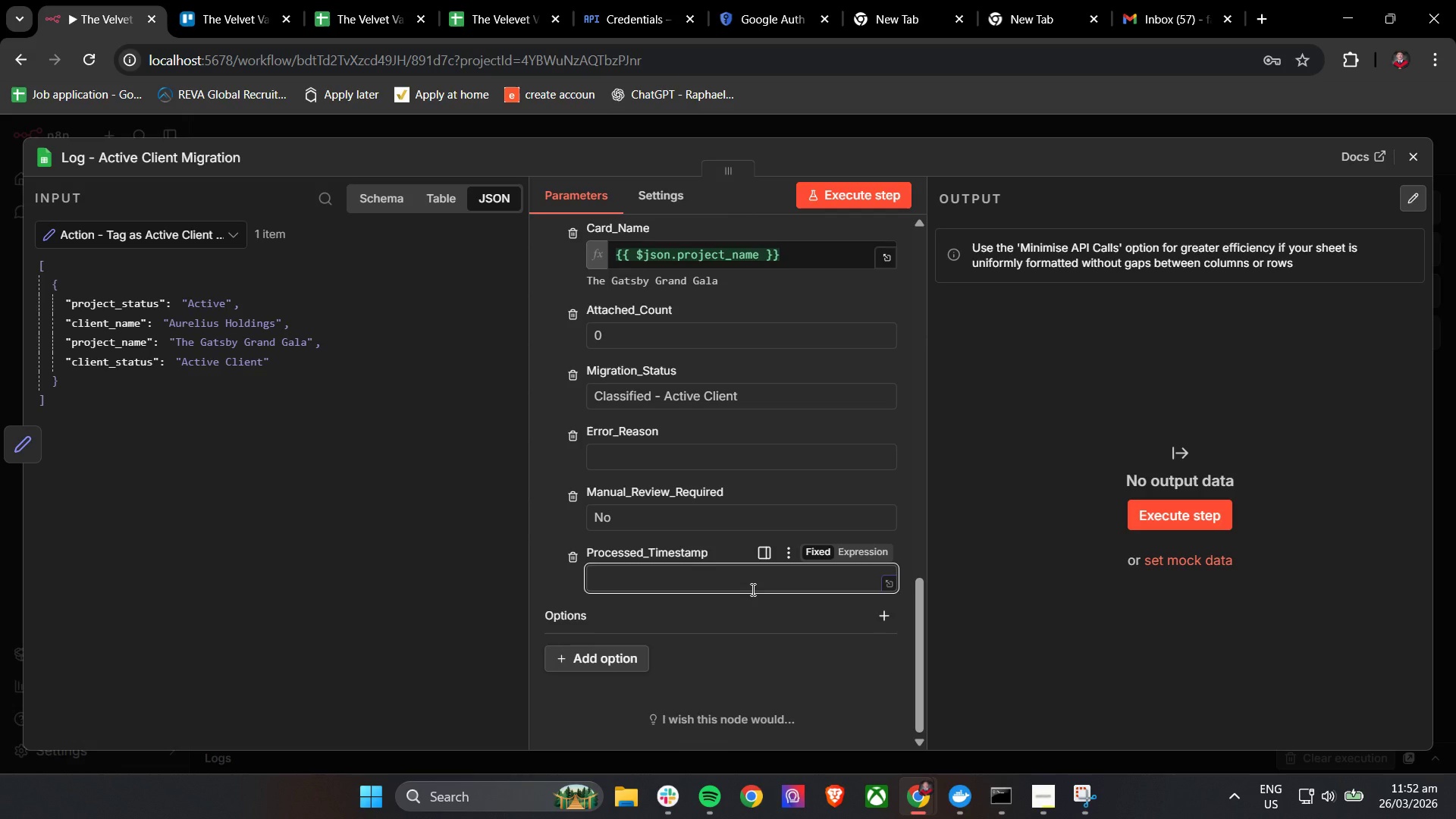 
wait(25.86)
 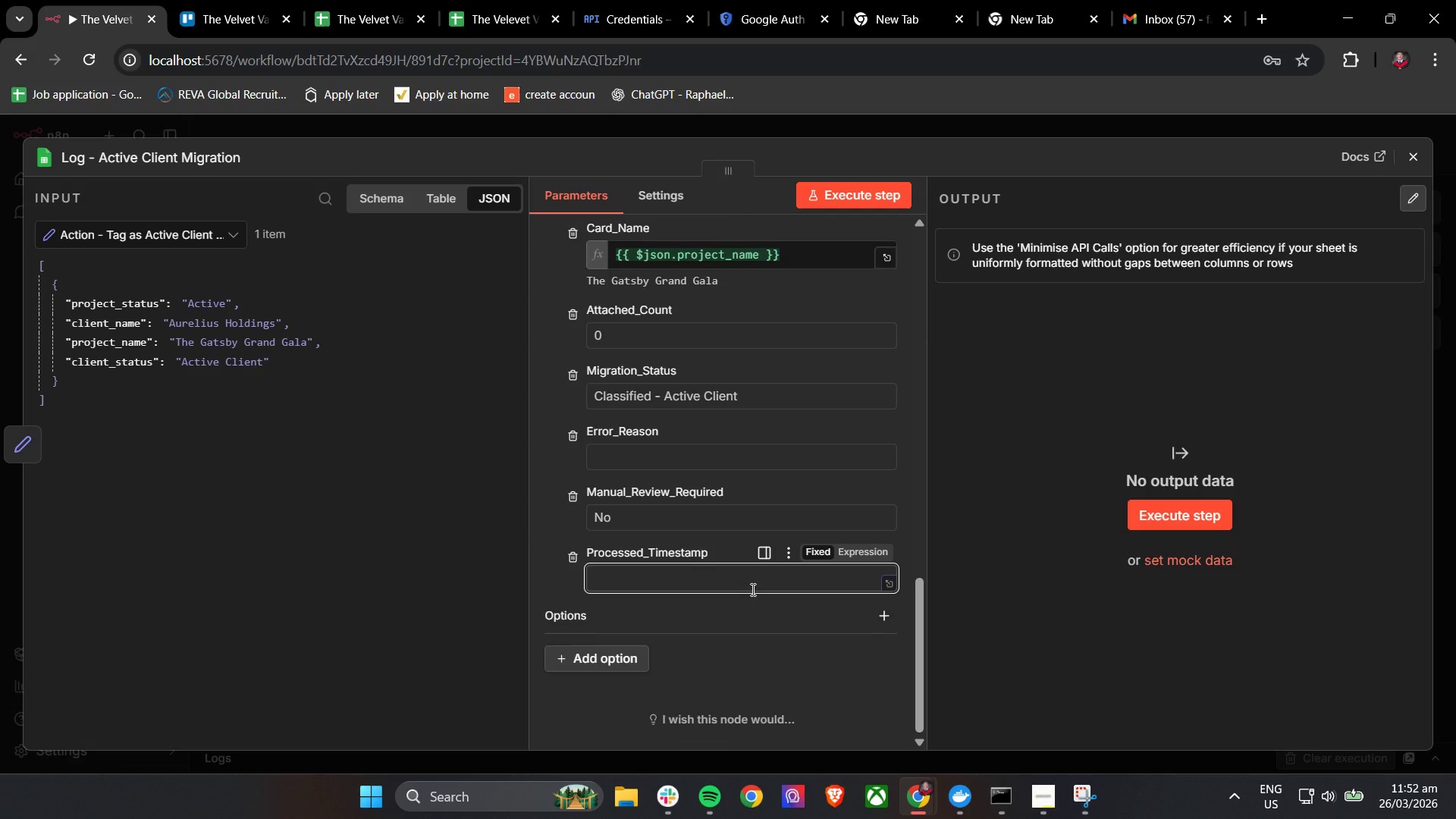 
scroll: coordinate [732, 566], scroll_direction: up, amount: 3.0
 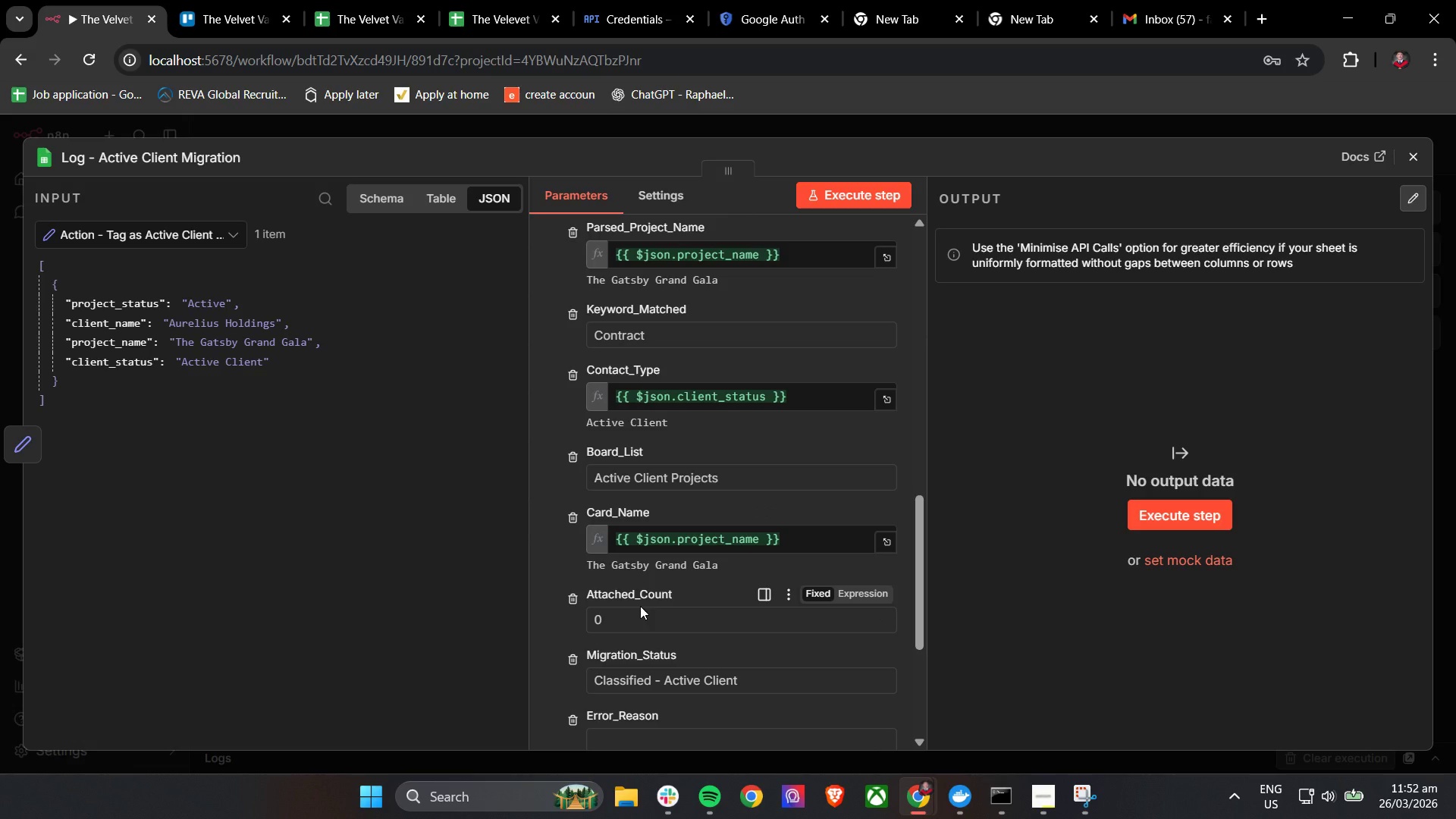 
wait(11.12)
 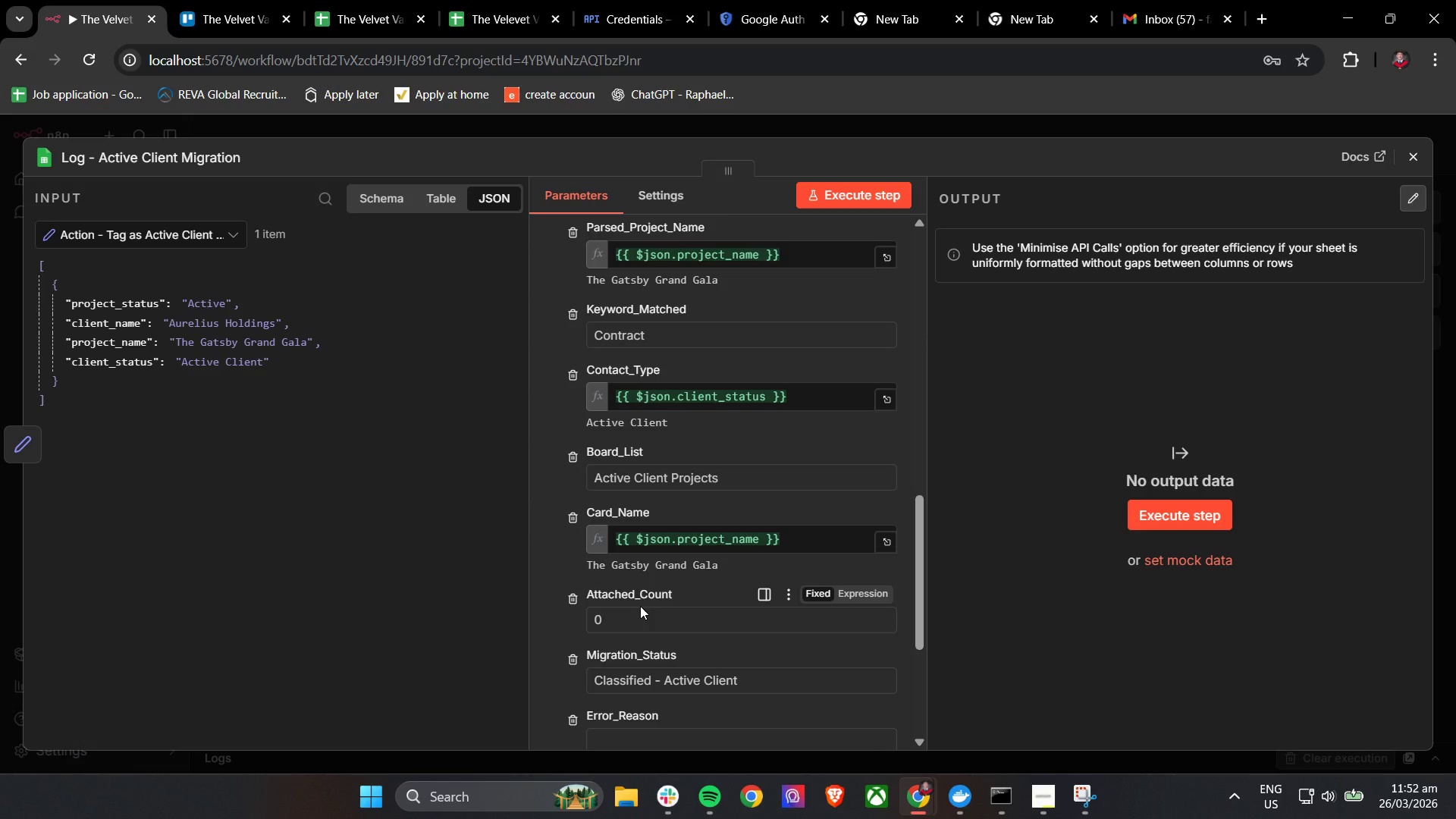 
scroll: coordinate [632, 646], scroll_direction: down, amount: 3.0
 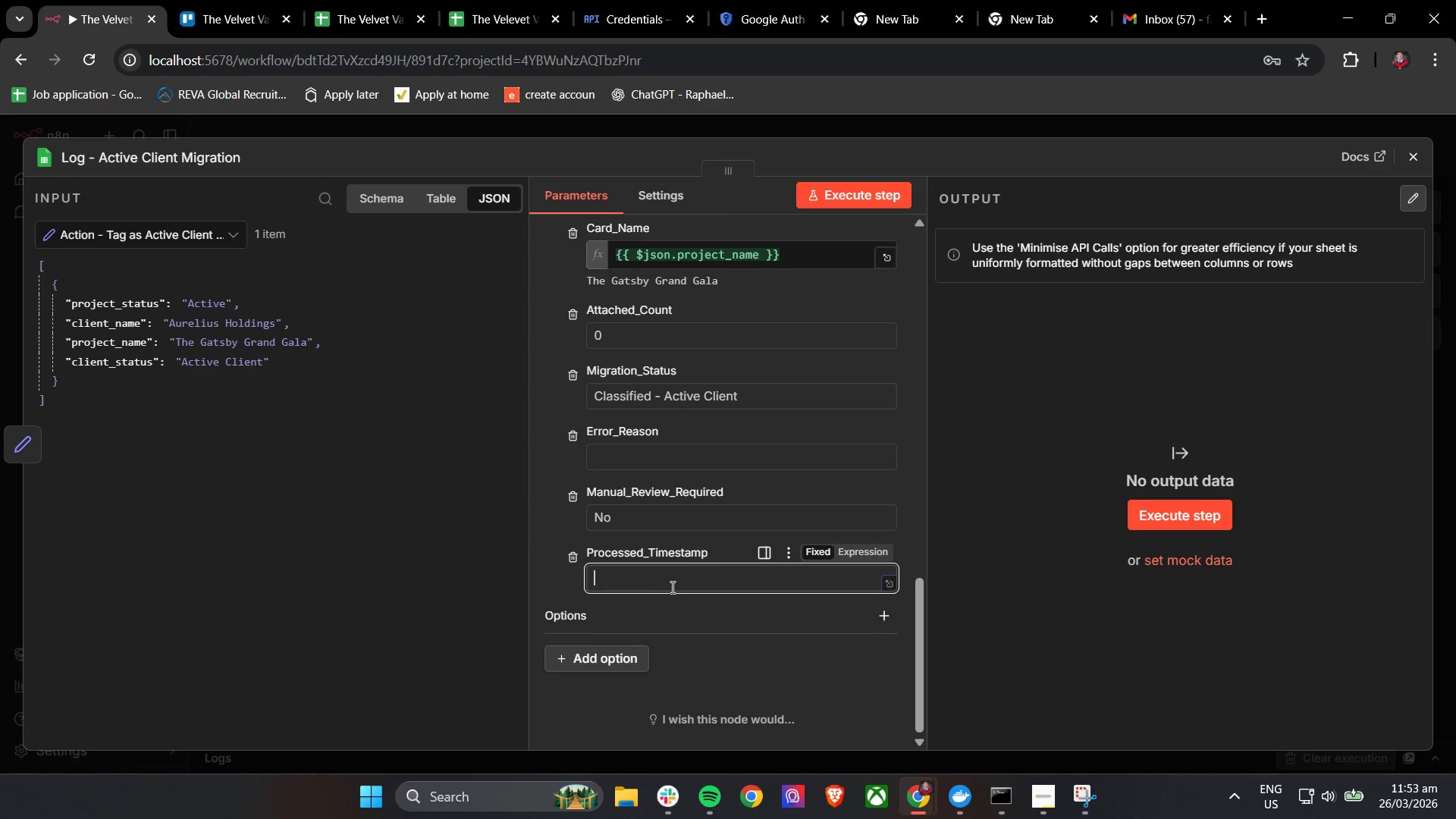 
double_click([671, 587])
 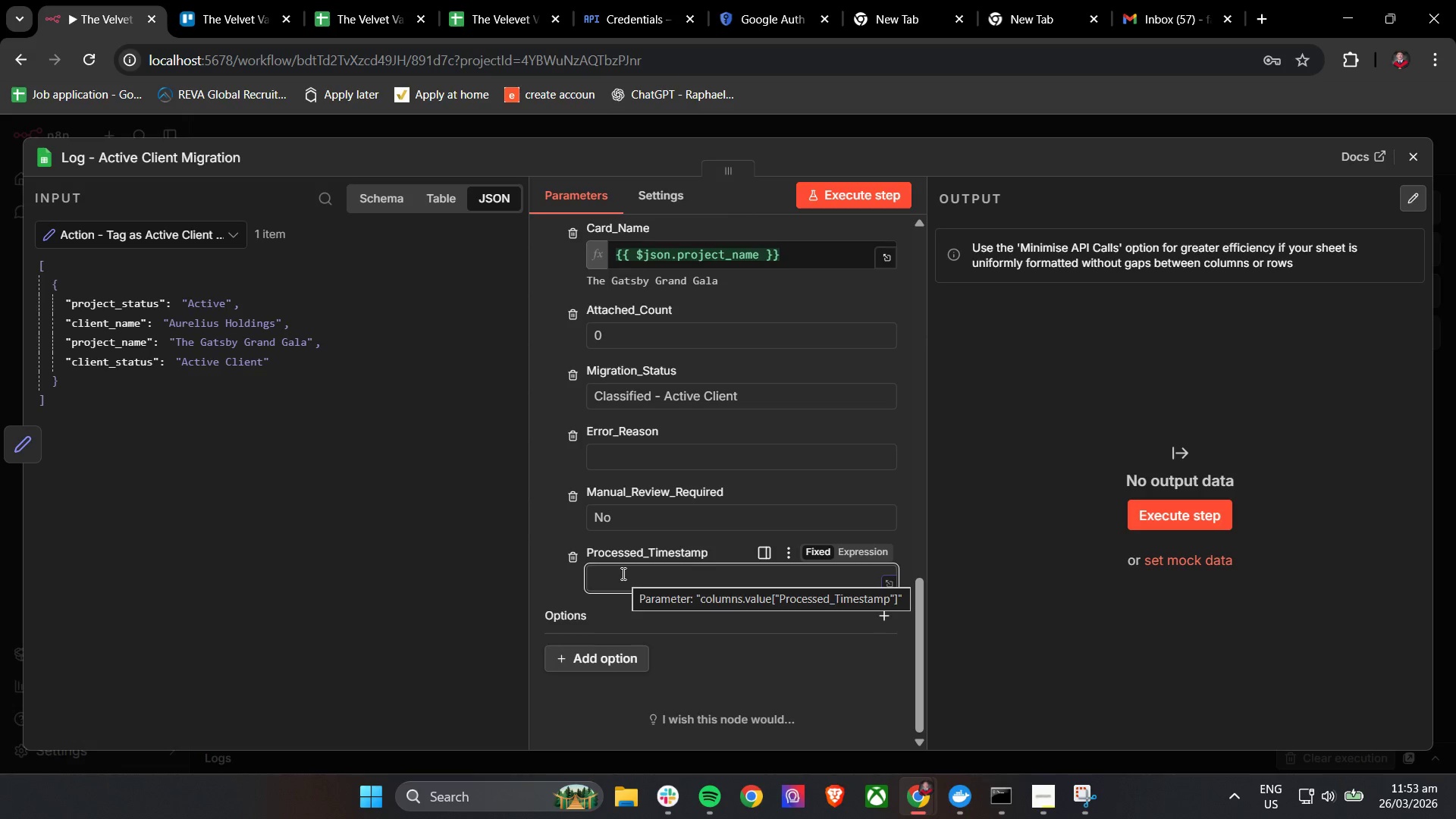 
wait(21.69)
 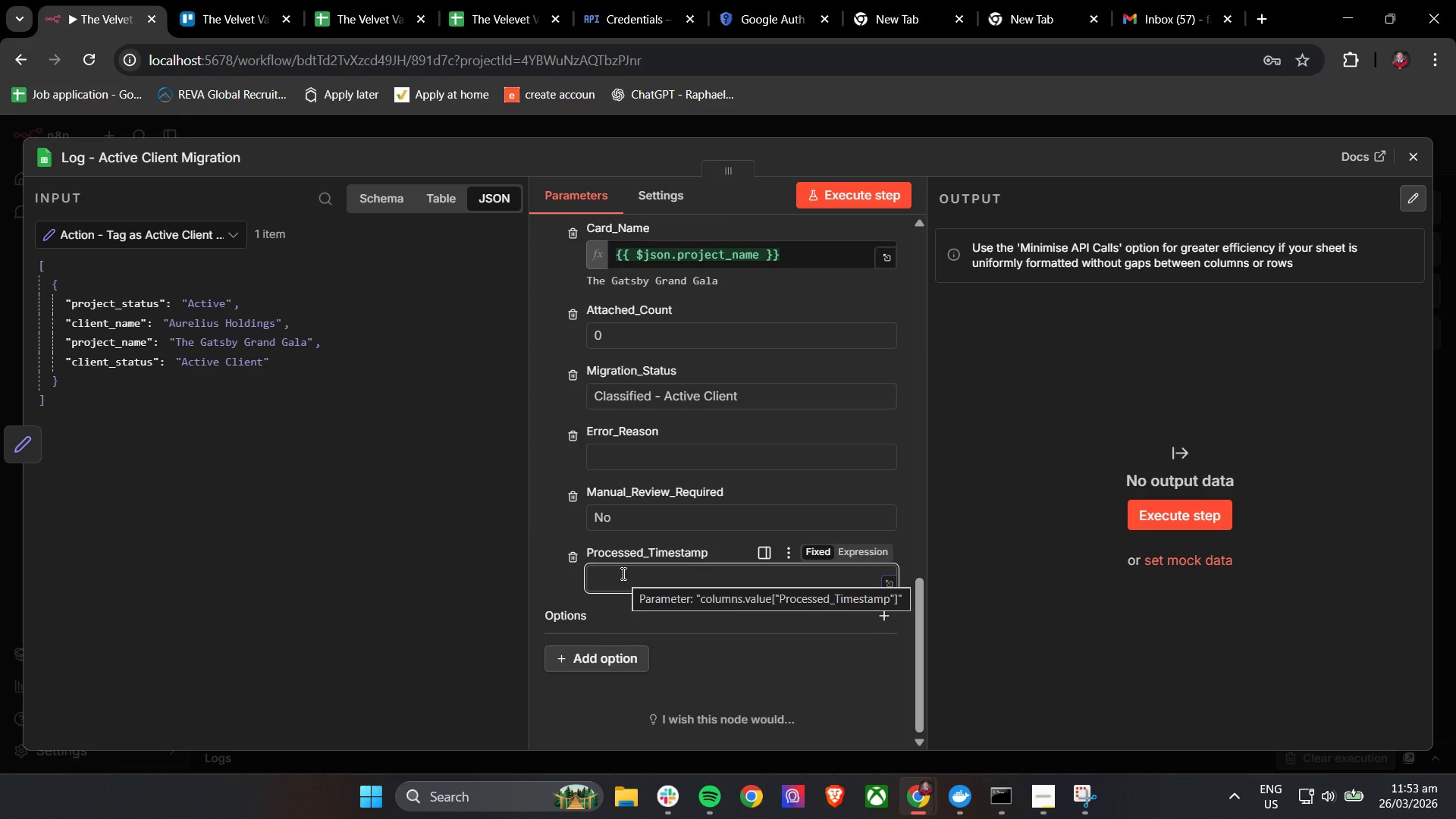 
left_click([657, 585])
 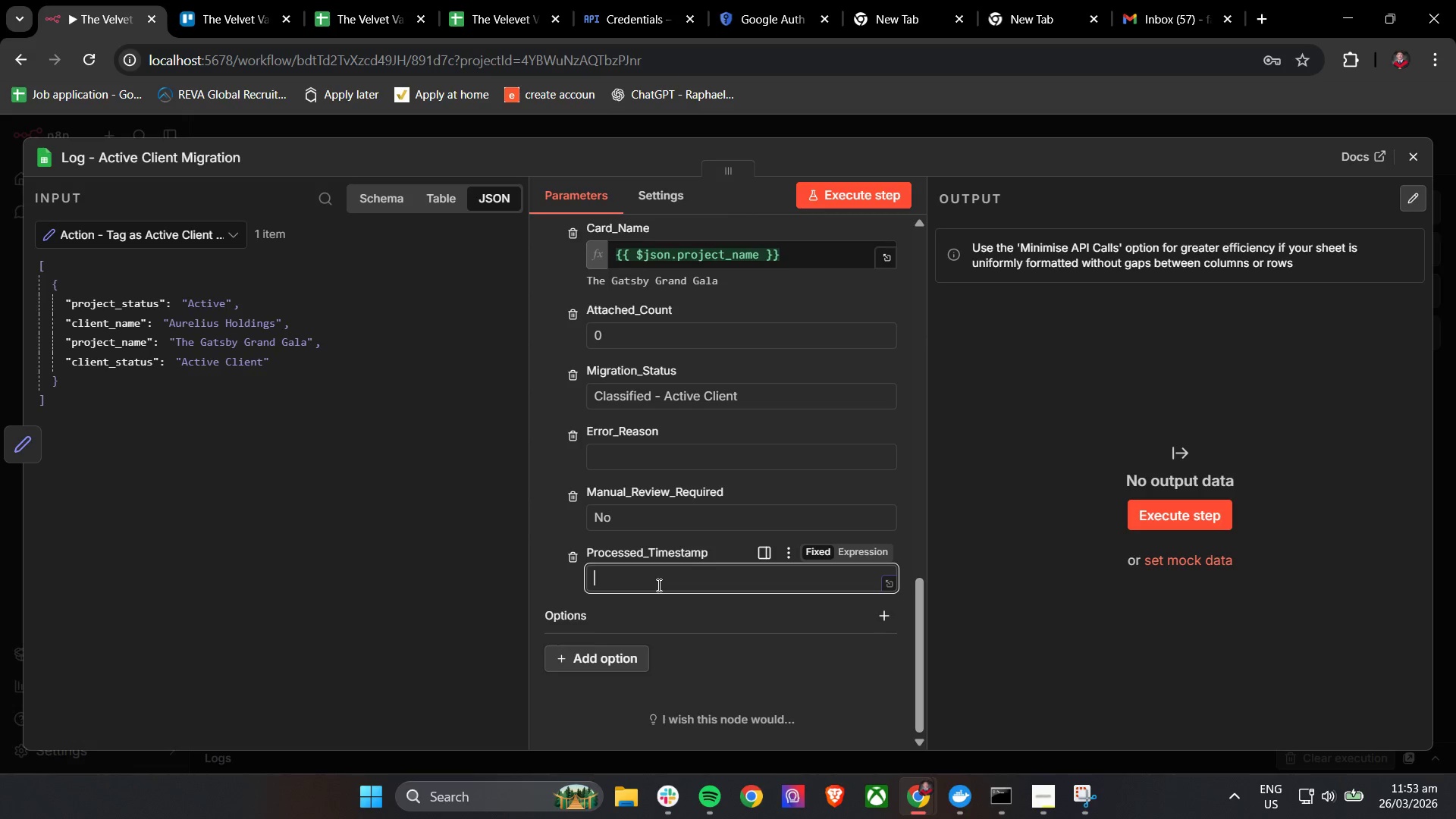 
type({{new)
 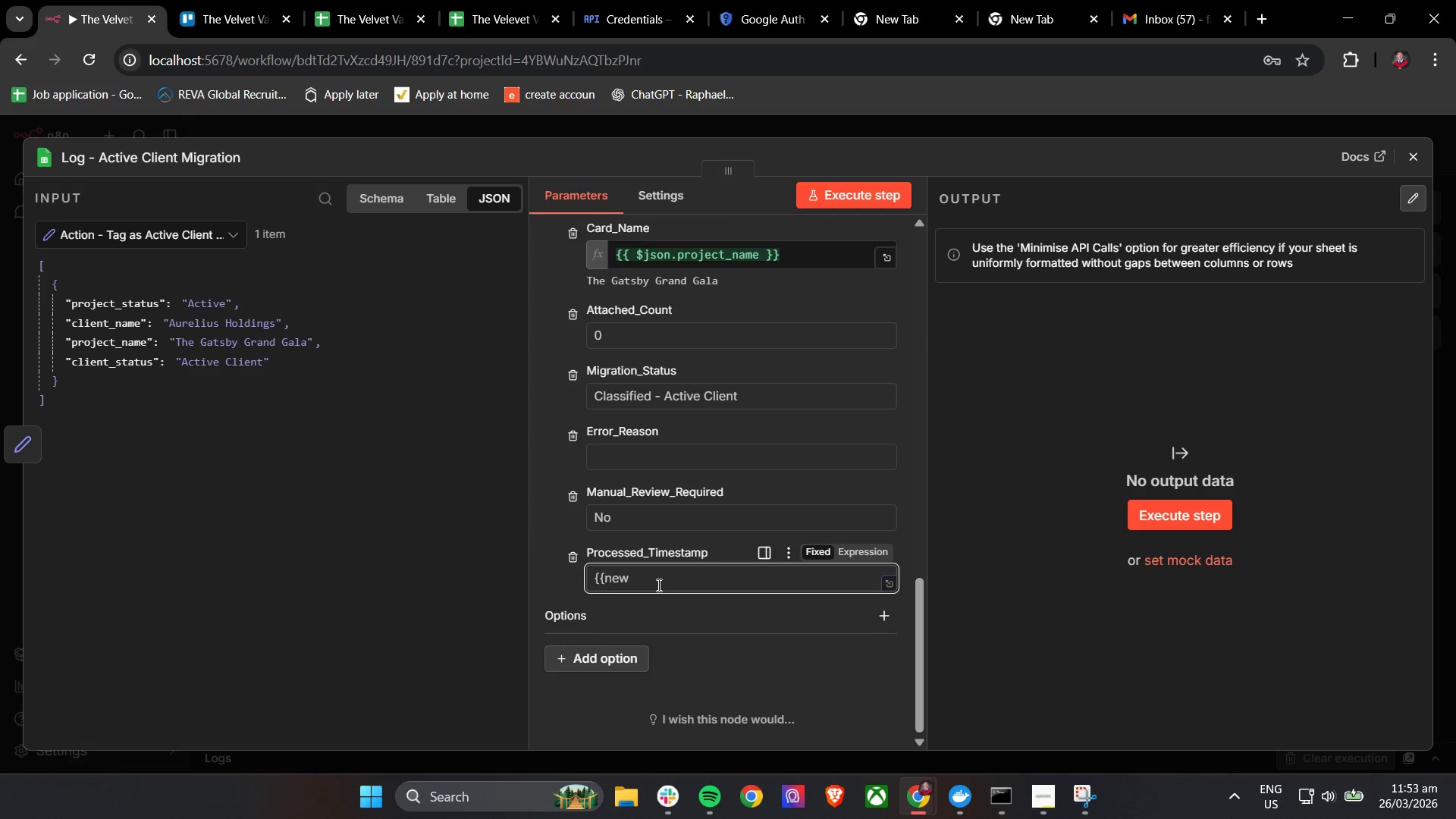 
key(Backspace)
key(Backspace)
key(Backspace)
type( new Date)
 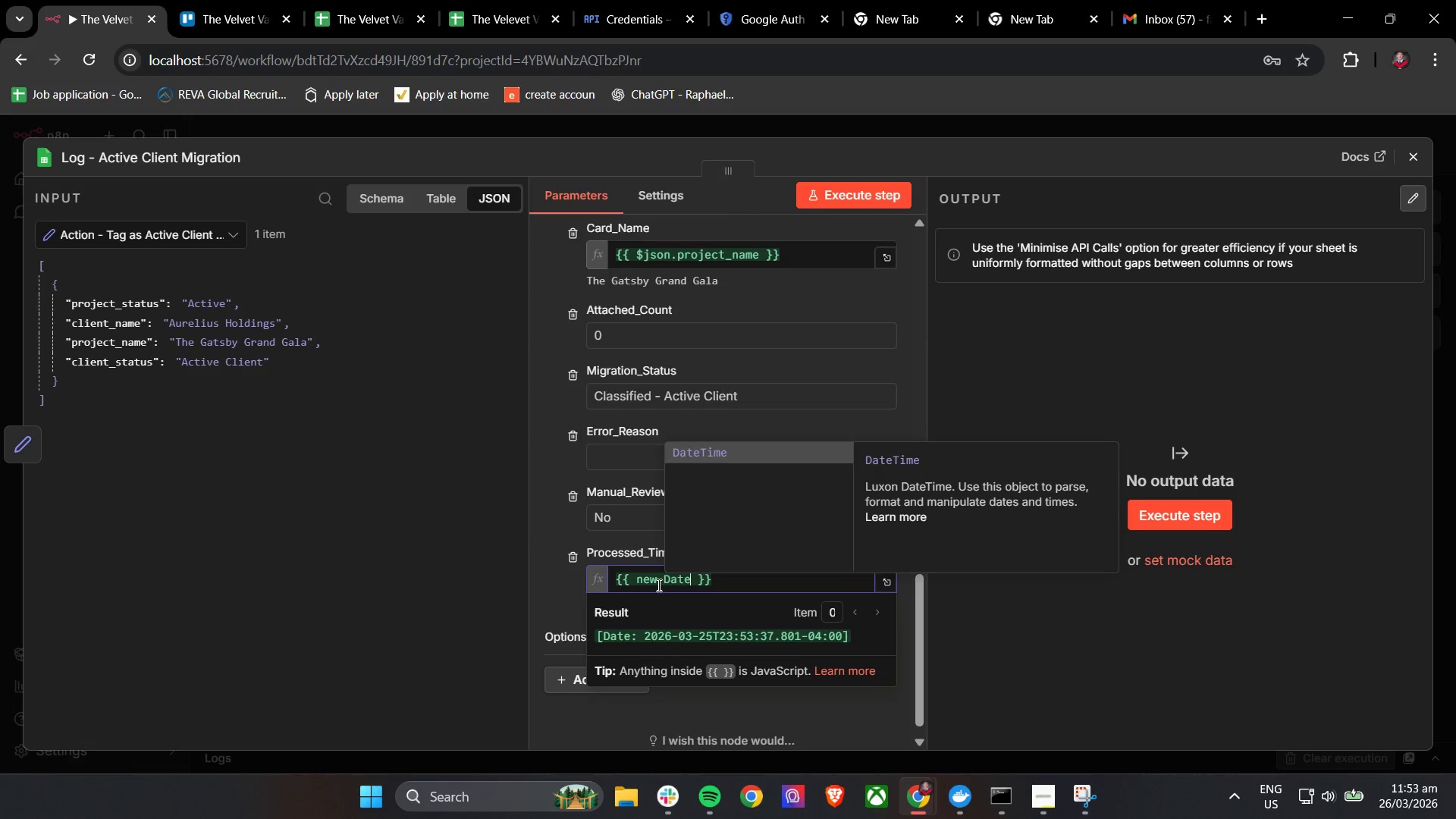 
left_click([748, 454])
 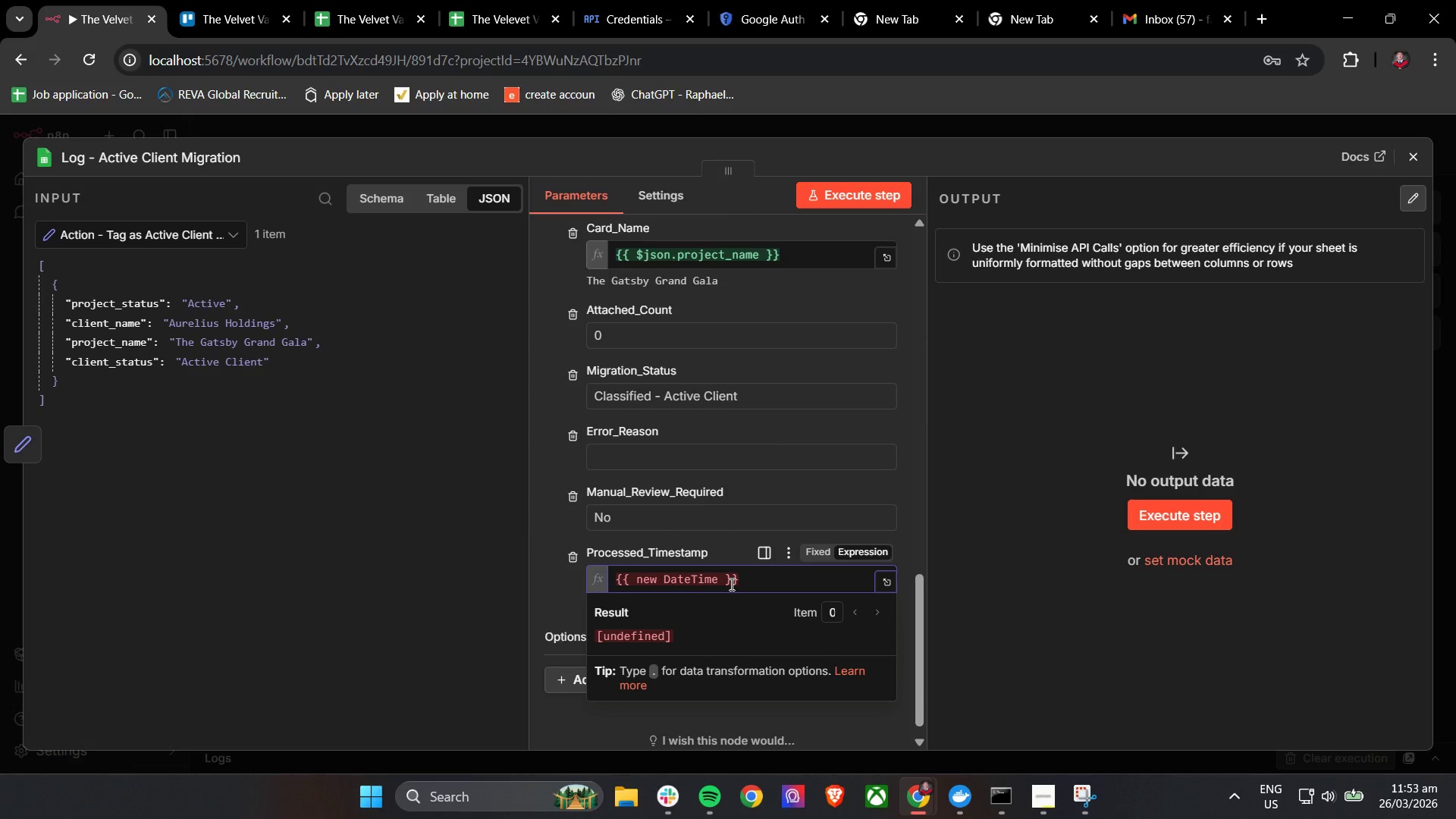 
key(Control+Z)
 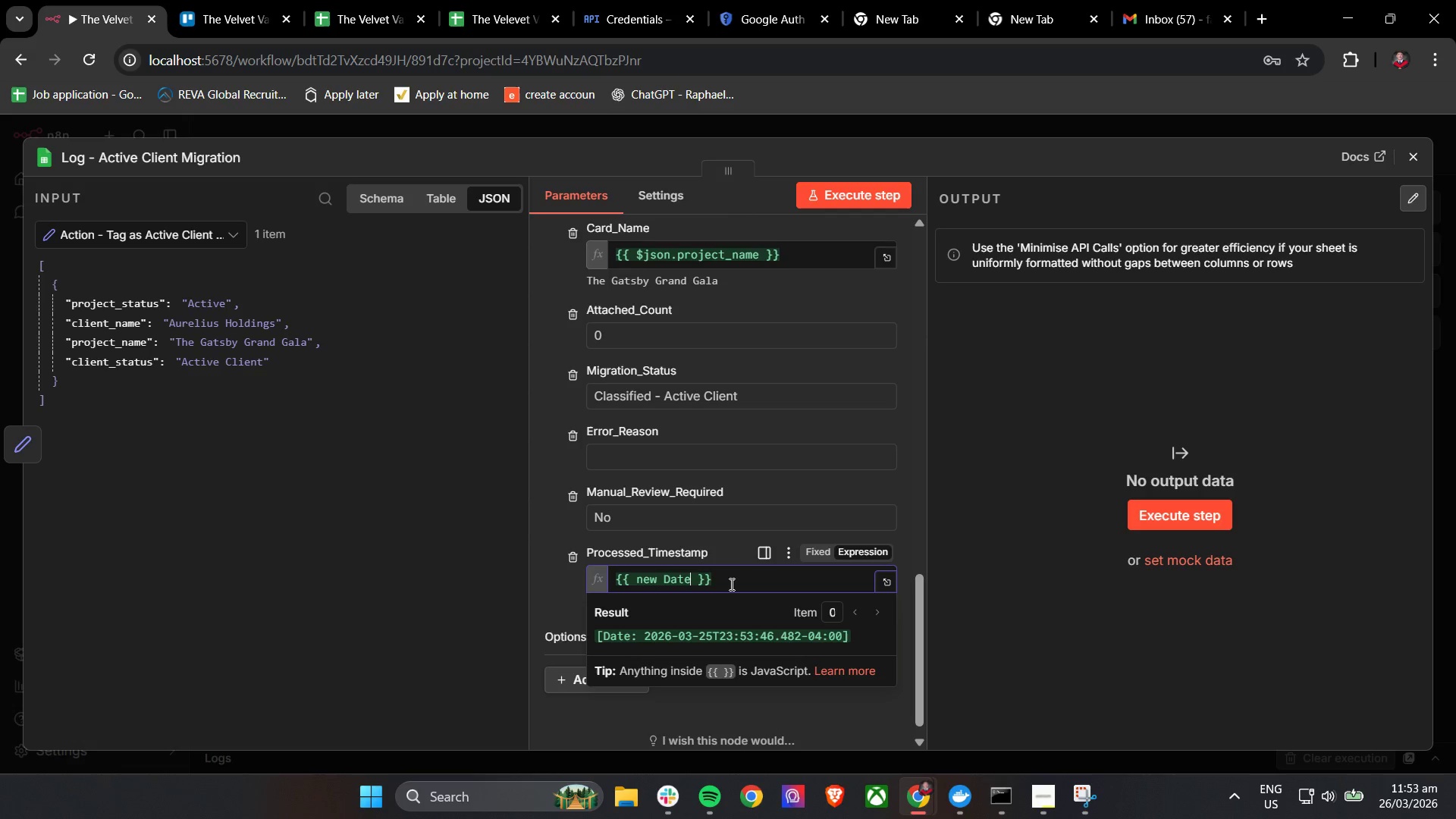 
type(())
 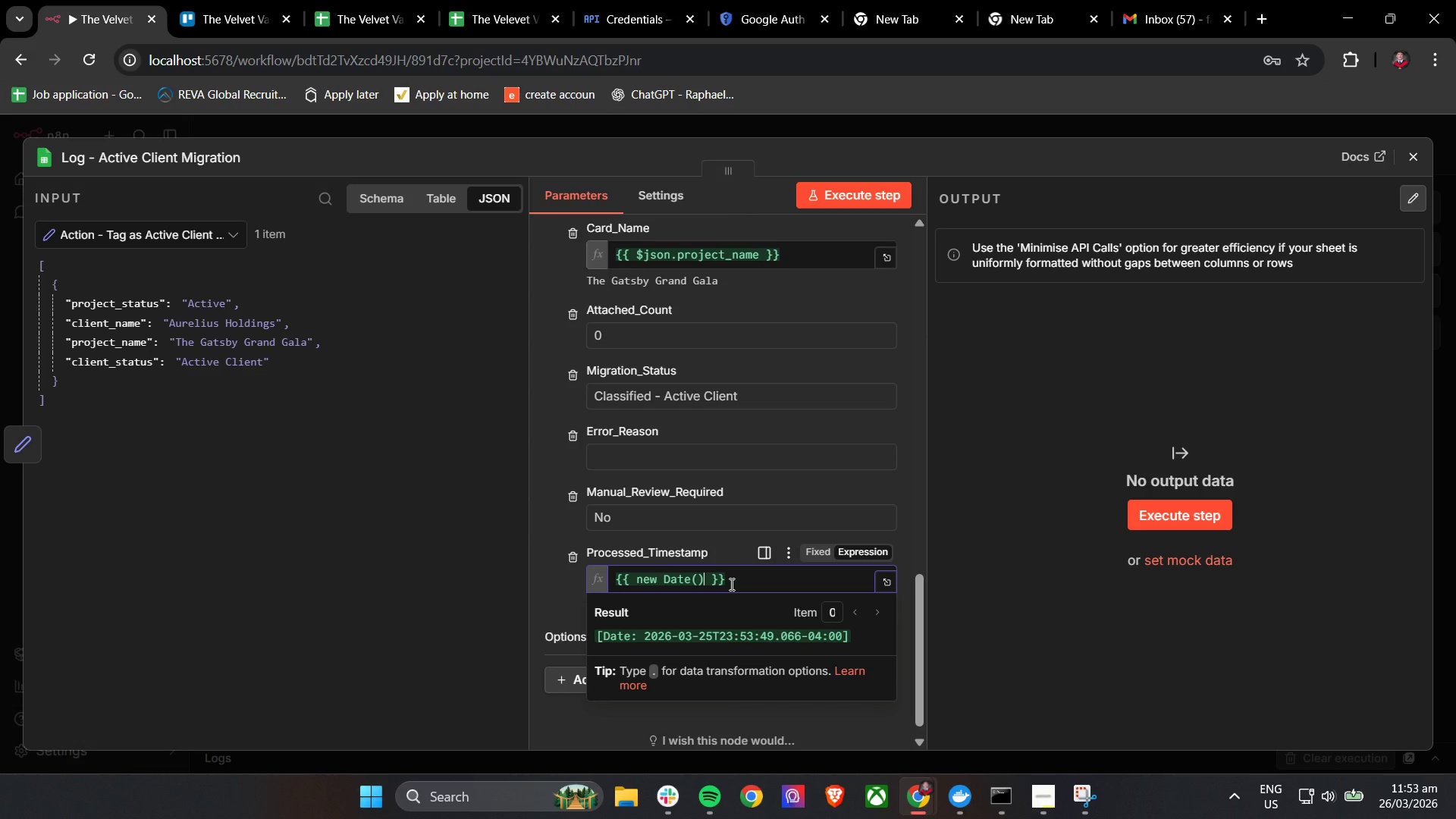 
key(Period)
 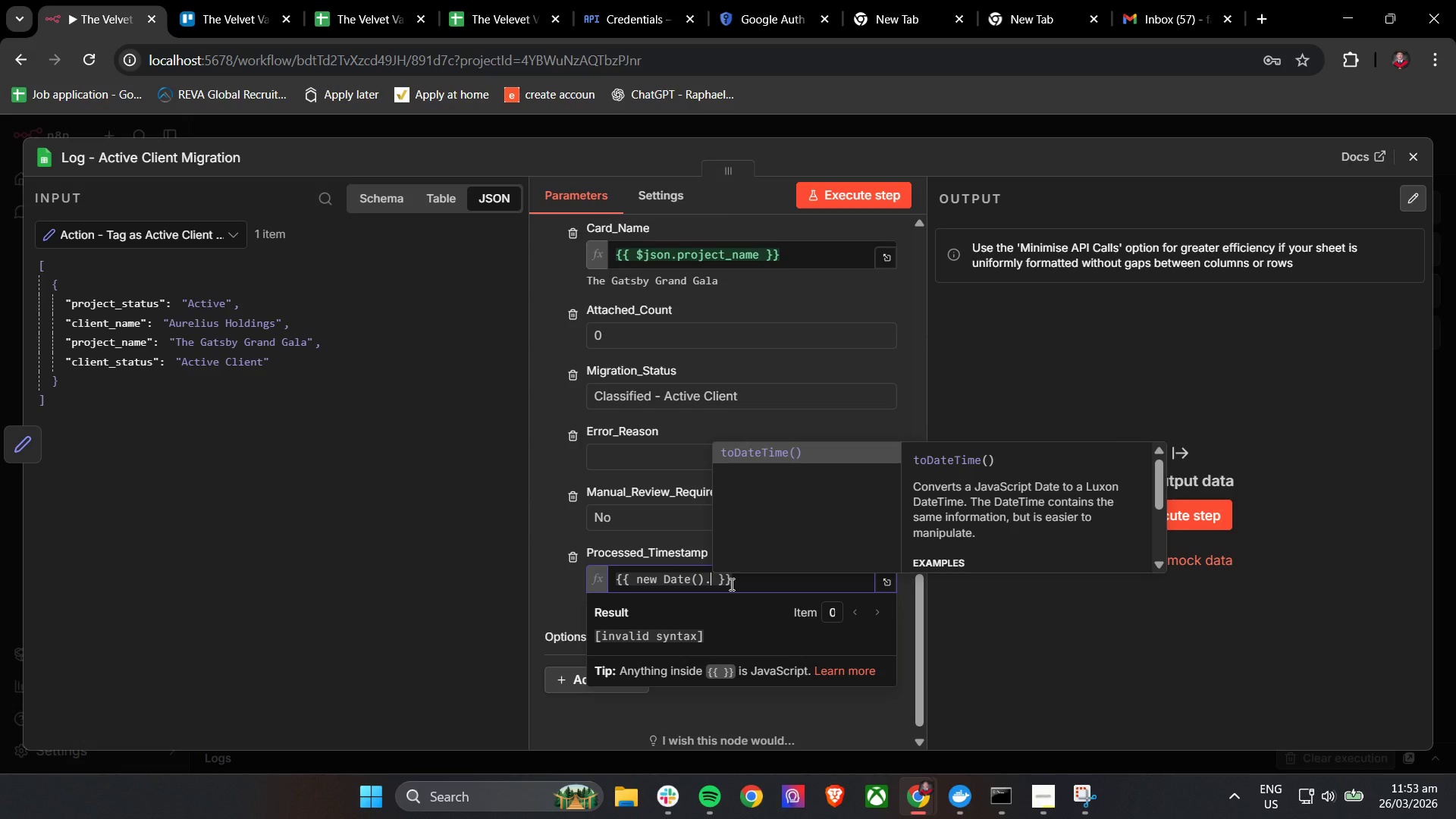 
type(toISOS)
key(Backspace)
type(string)
 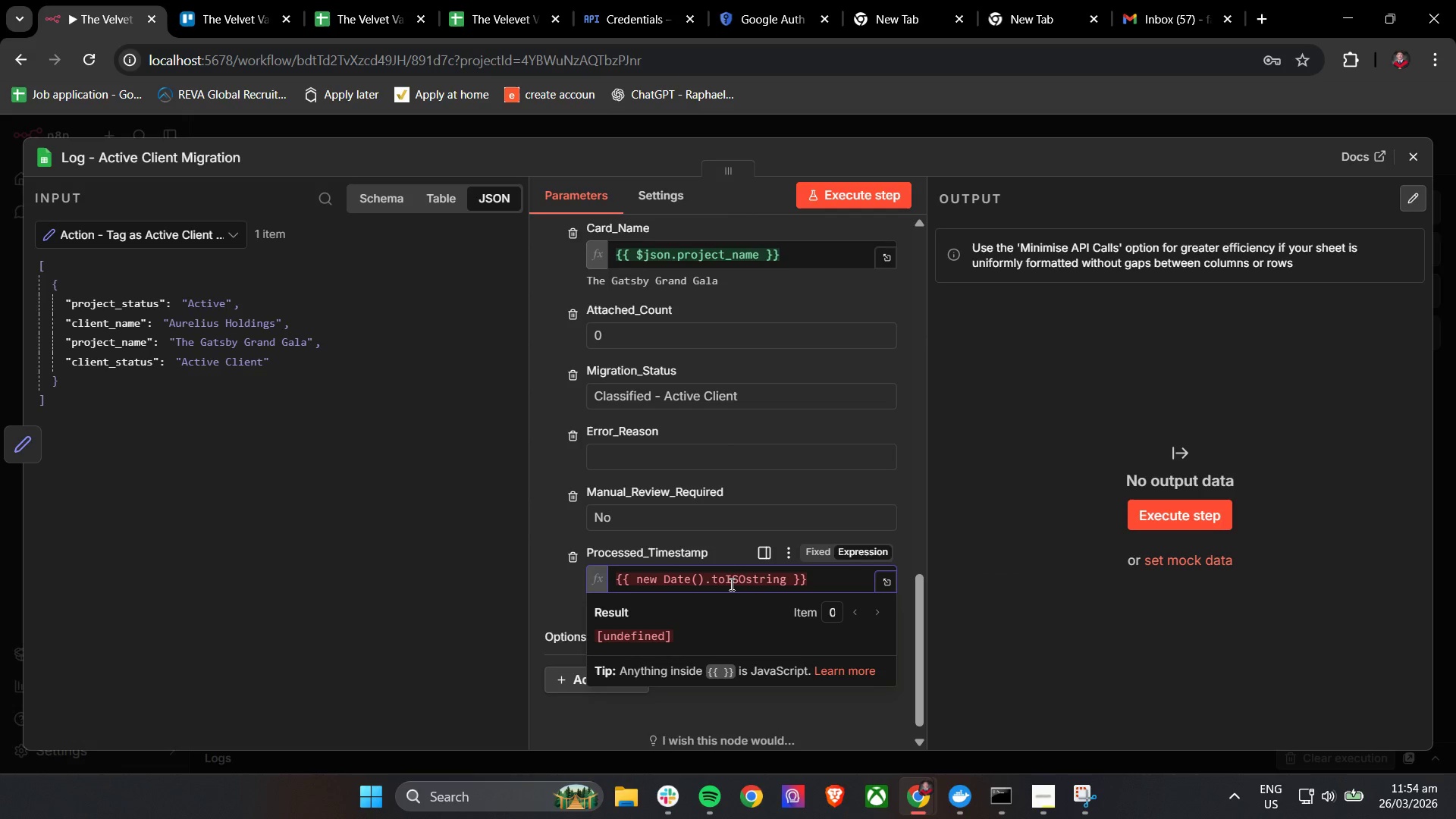 
type(90)
key(Backspace)
key(Backspace)
type(())
 